 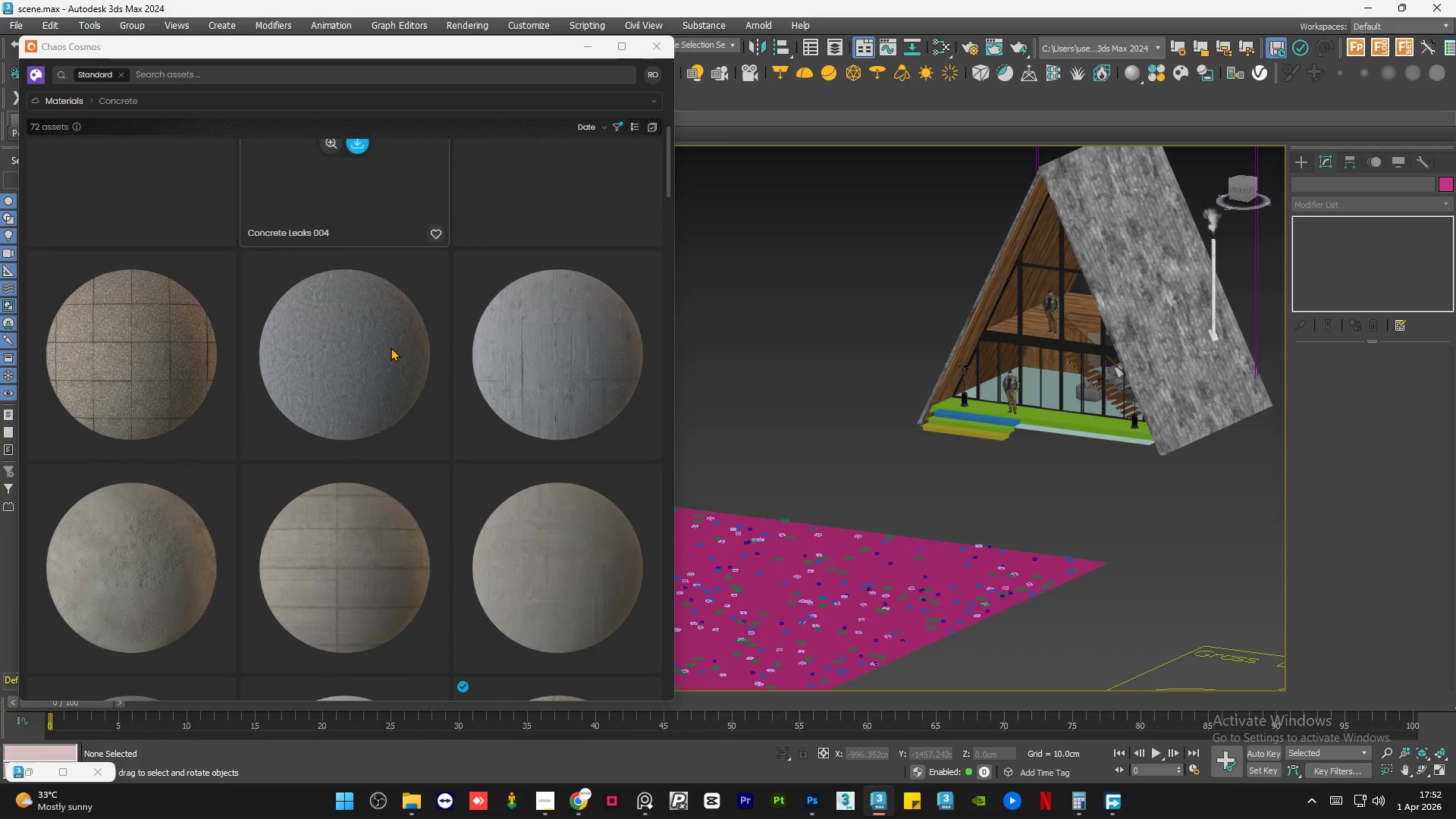 
scroll: coordinate [423, 302], scroll_direction: up, amount: 8.0
 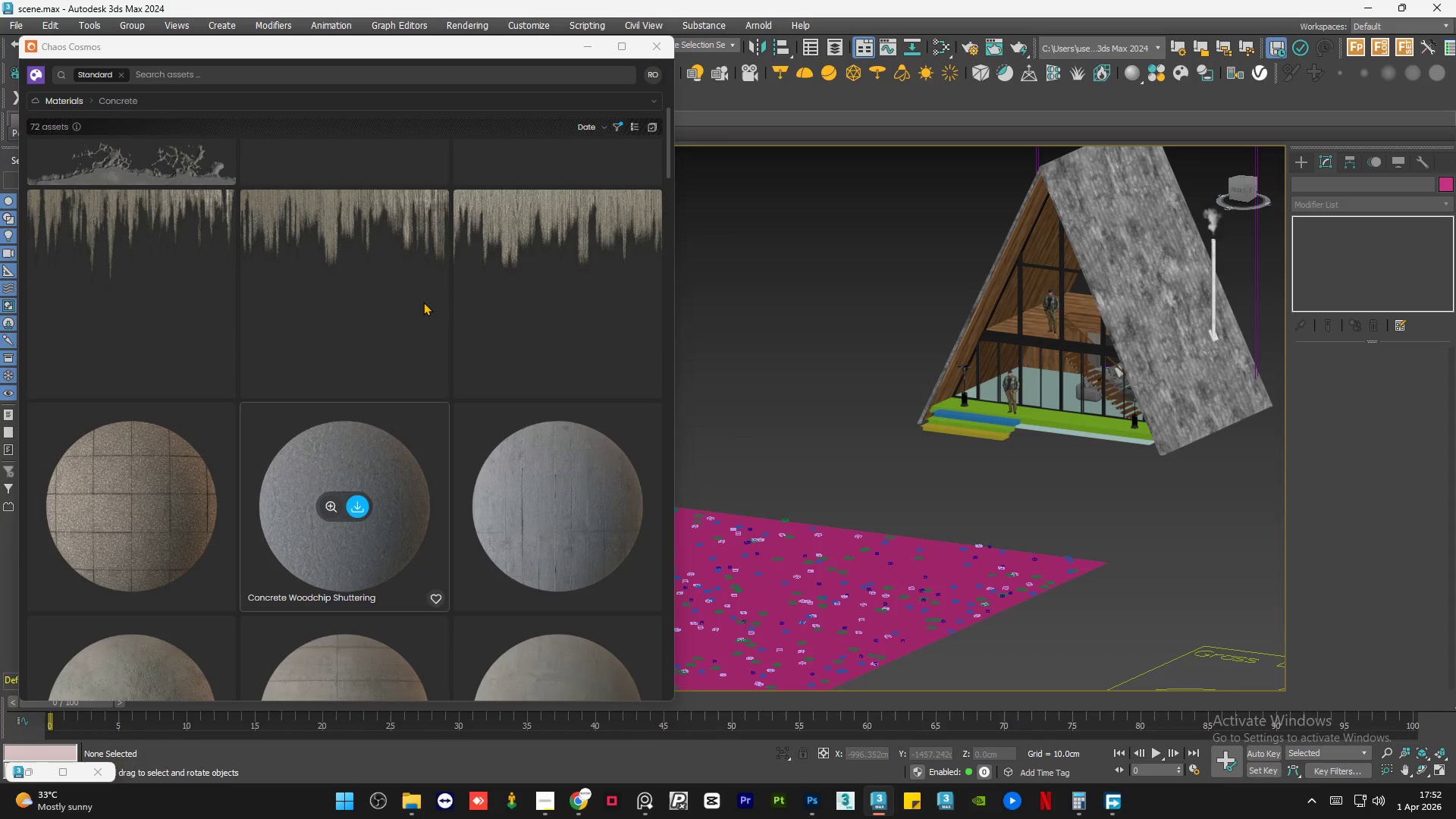 
scroll: coordinate [423, 304], scroll_direction: down, amount: 5.0
 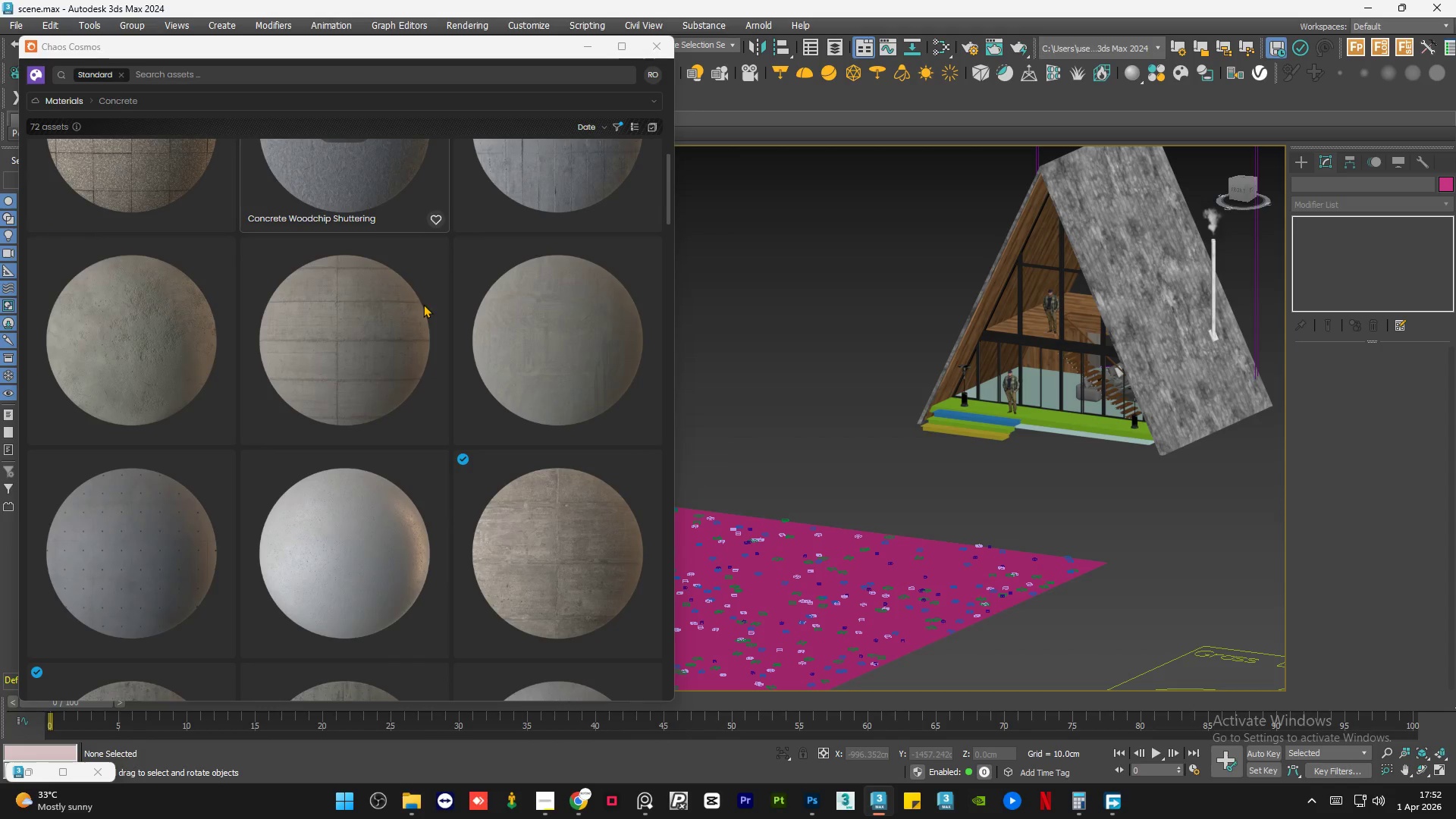 
left_click([642, 797])
 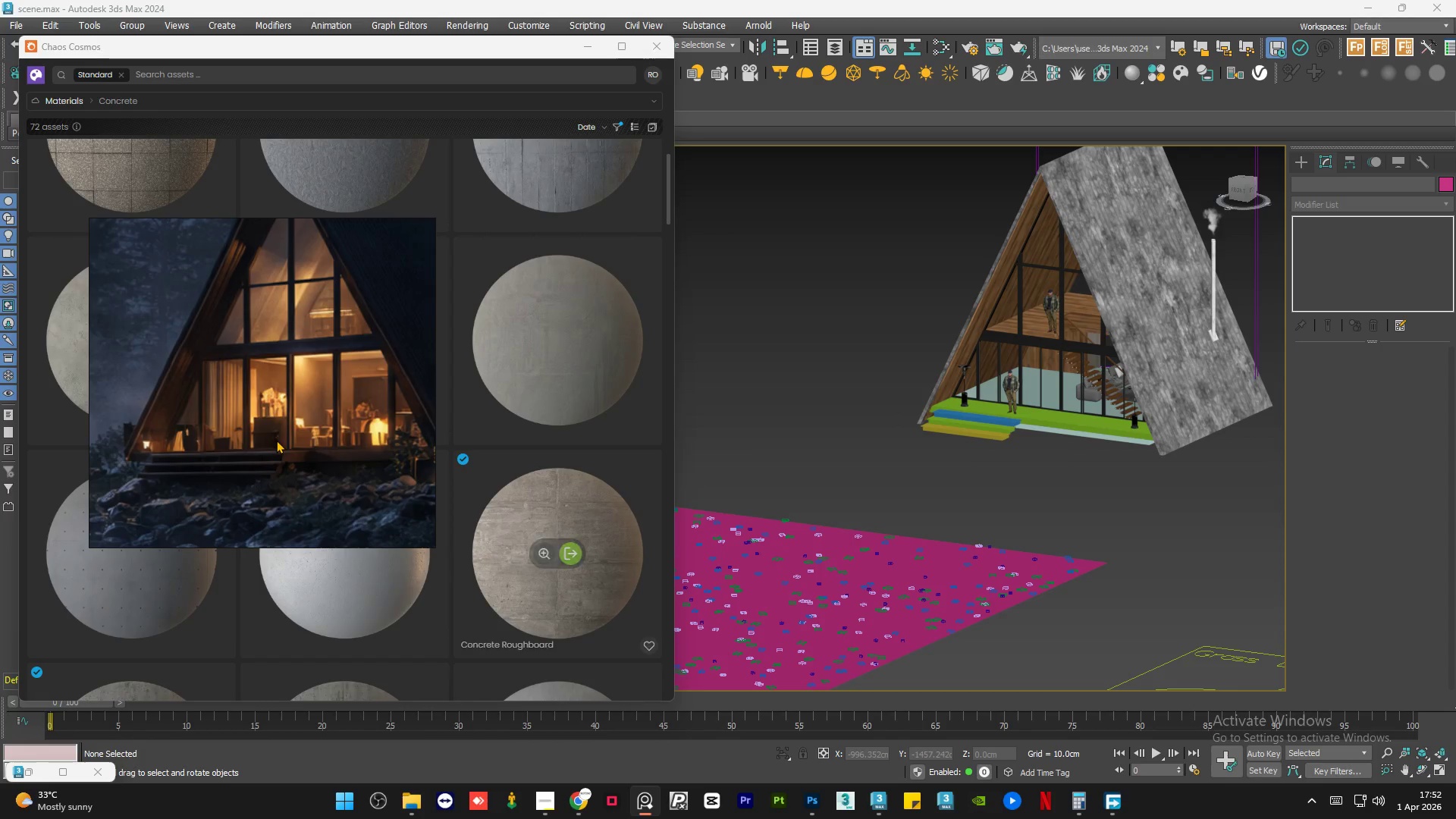 
scroll: coordinate [273, 458], scroll_direction: up, amount: 5.0
 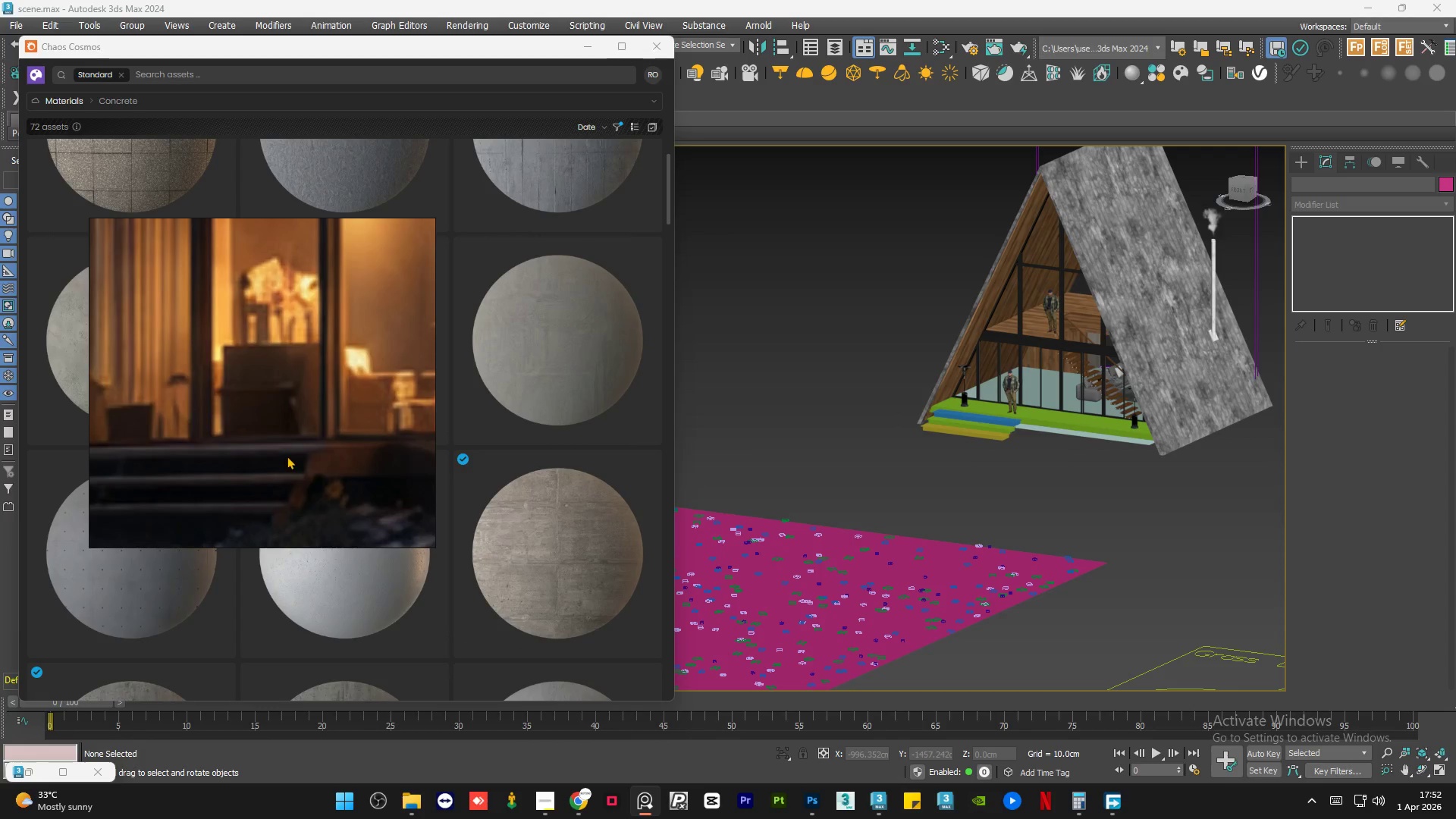 
scroll: coordinate [288, 456], scroll_direction: down, amount: 4.0
 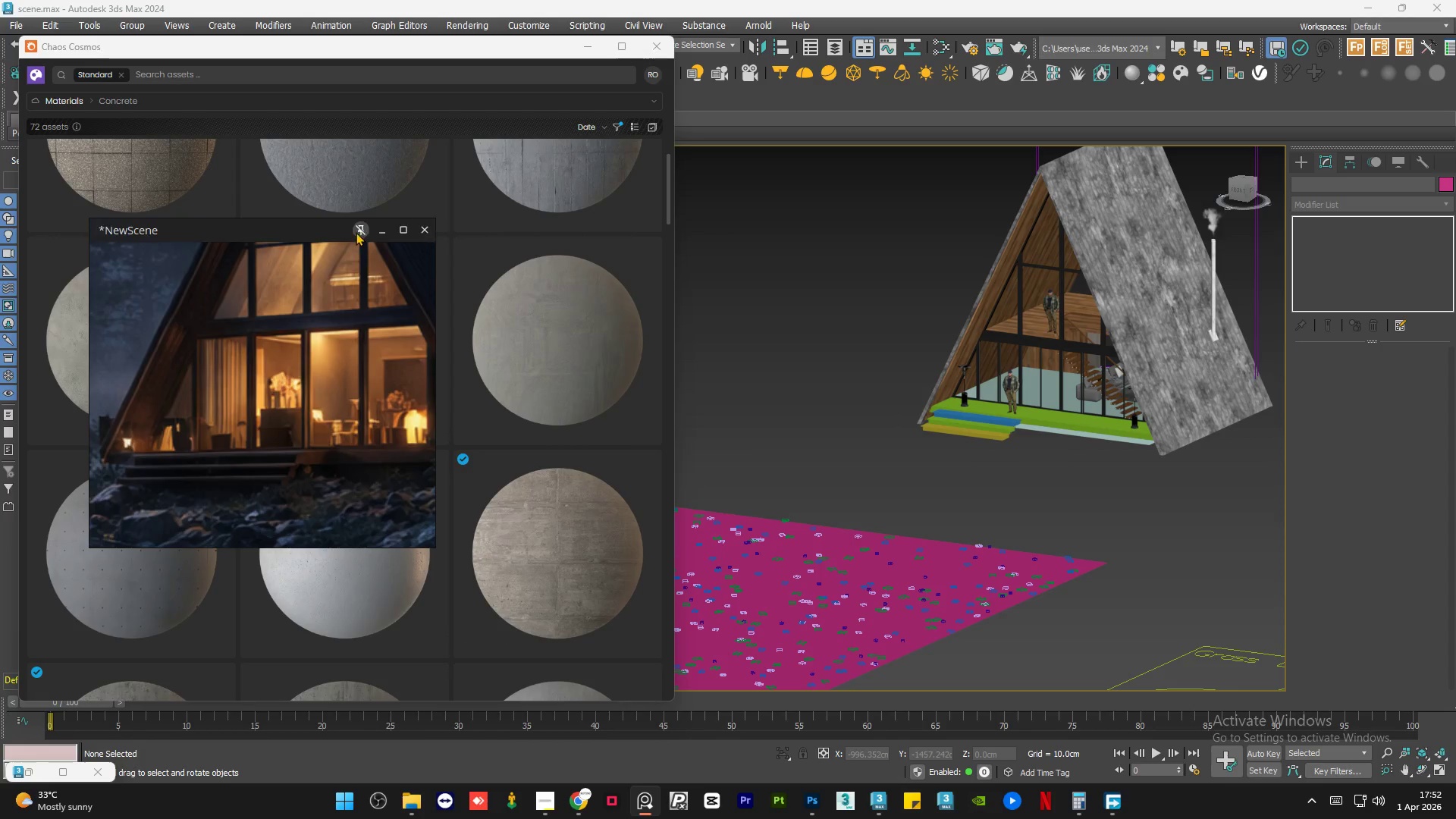 
left_click([377, 231])
 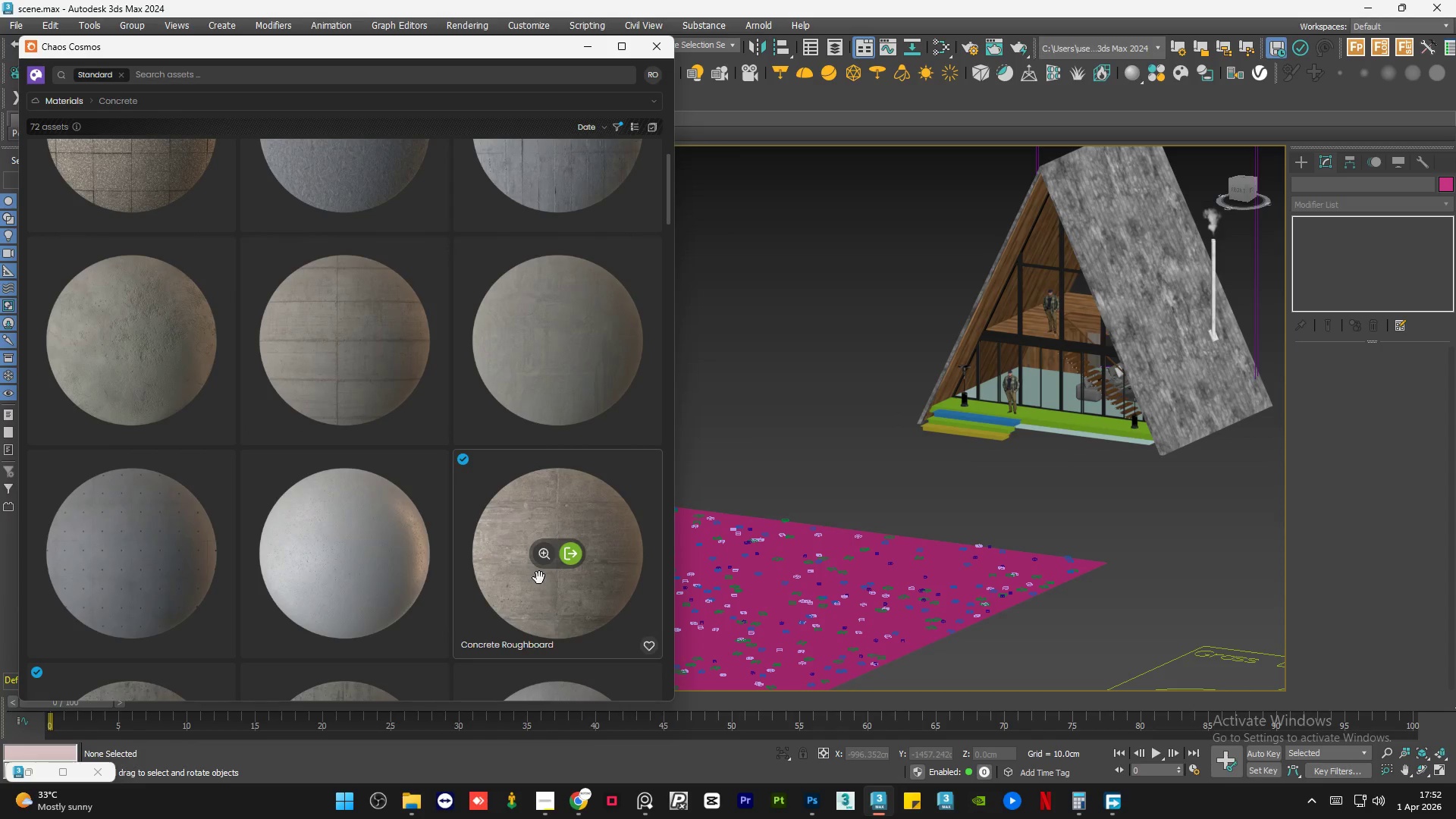 
left_click([544, 561])
 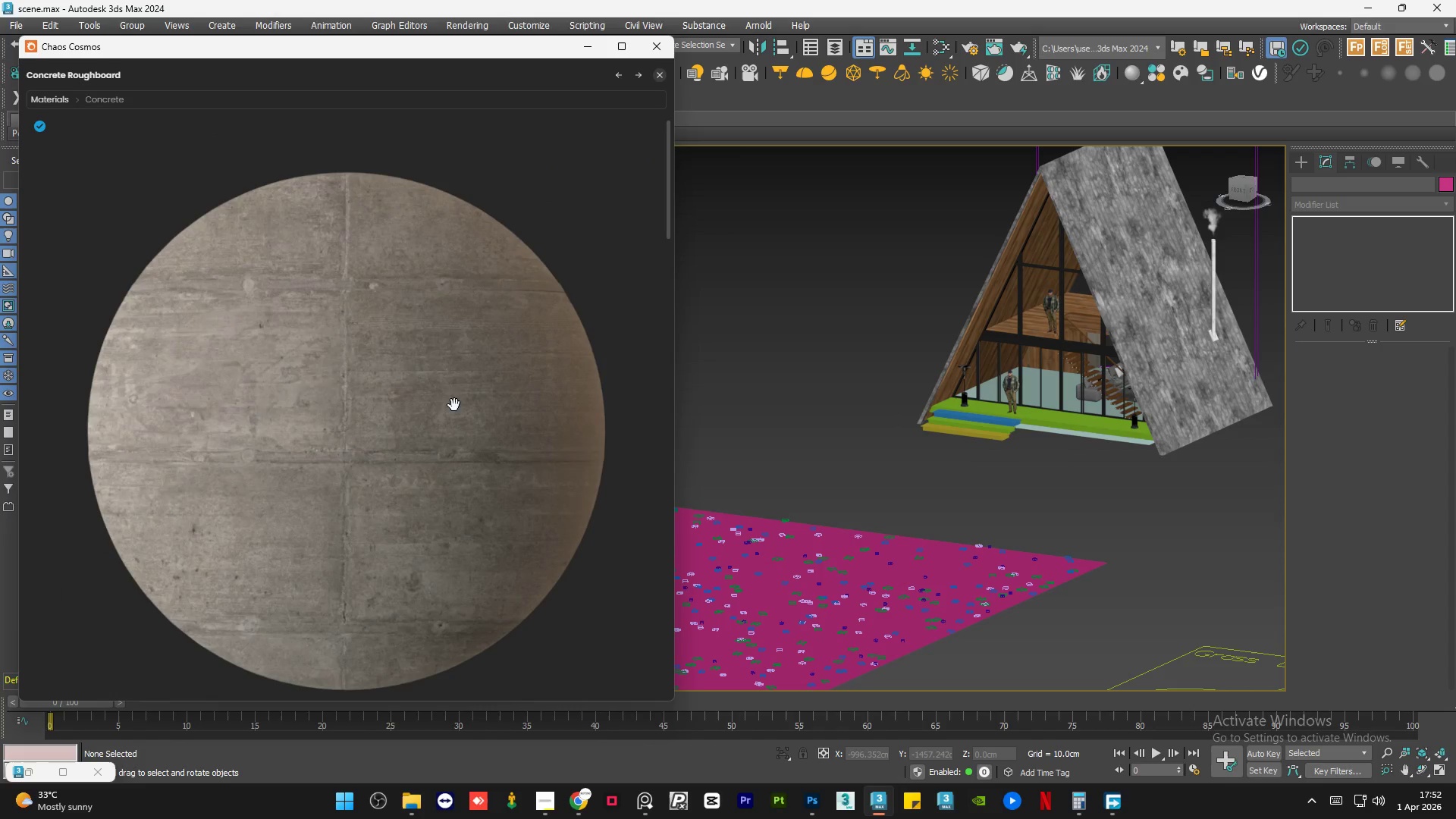 
scroll: coordinate [345, 413], scroll_direction: up, amount: 4.0
 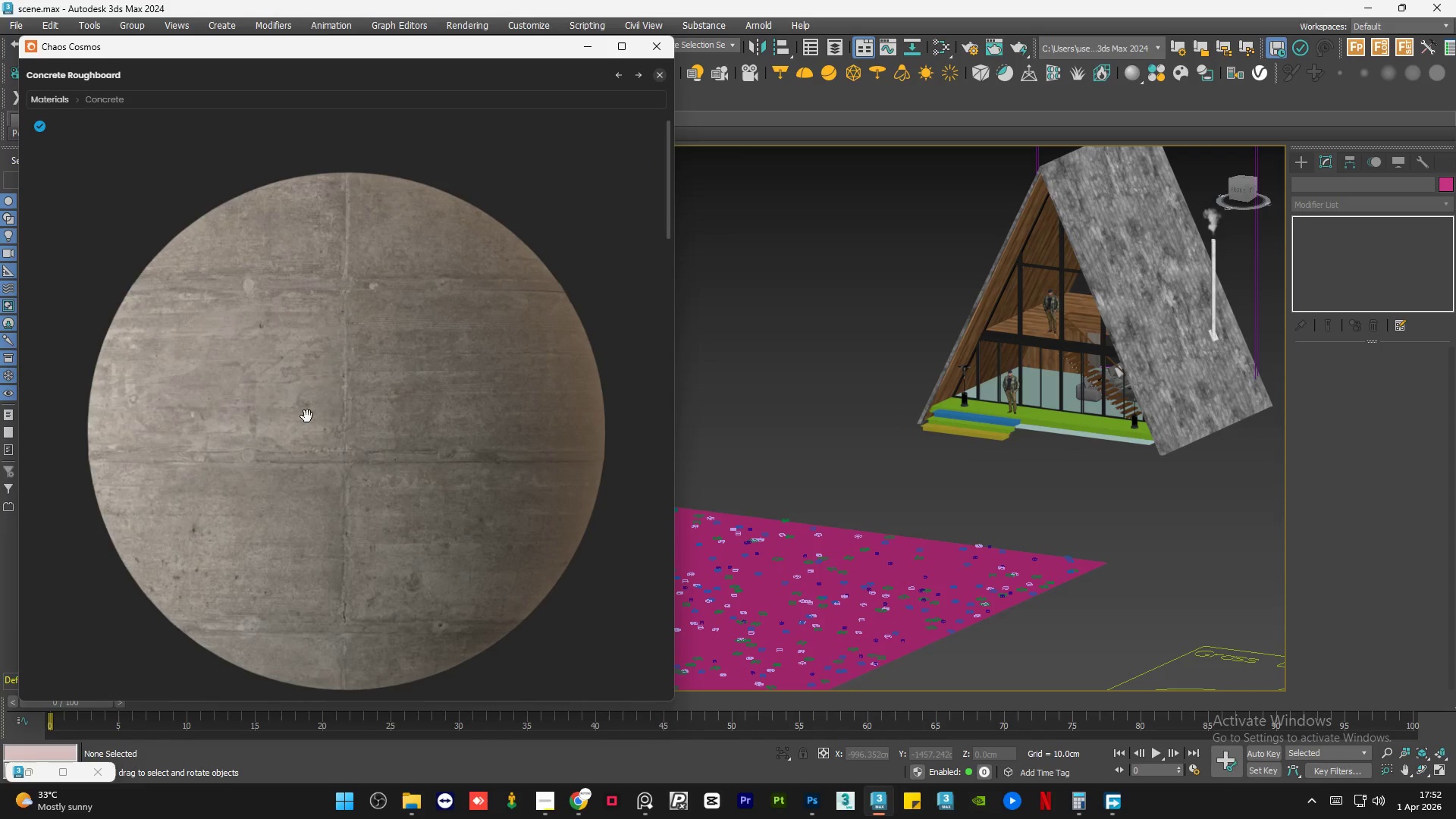 
mouse_move([636, 105])
 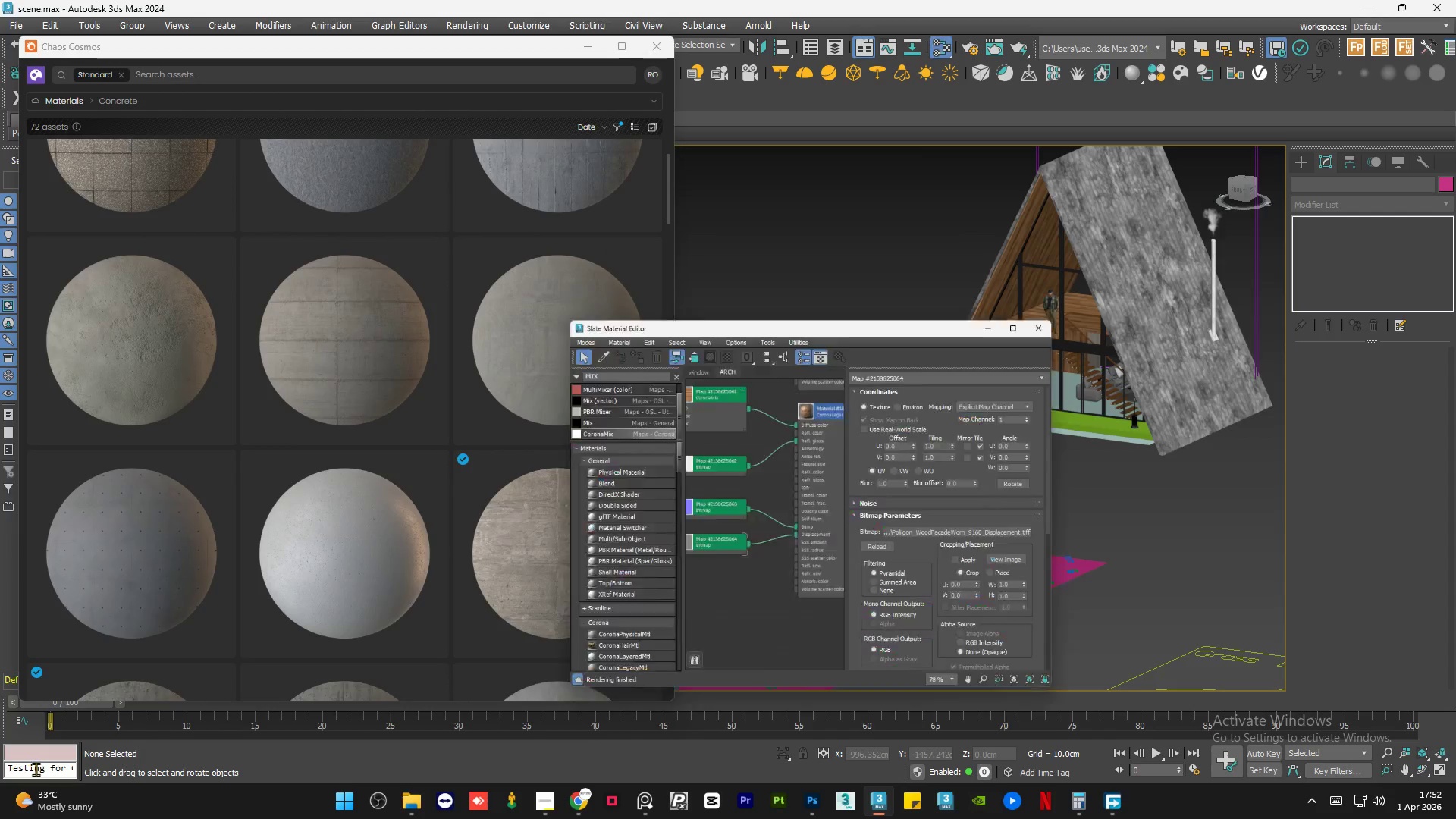 
scroll: coordinate [1070, 331], scroll_direction: down, amount: 7.0
 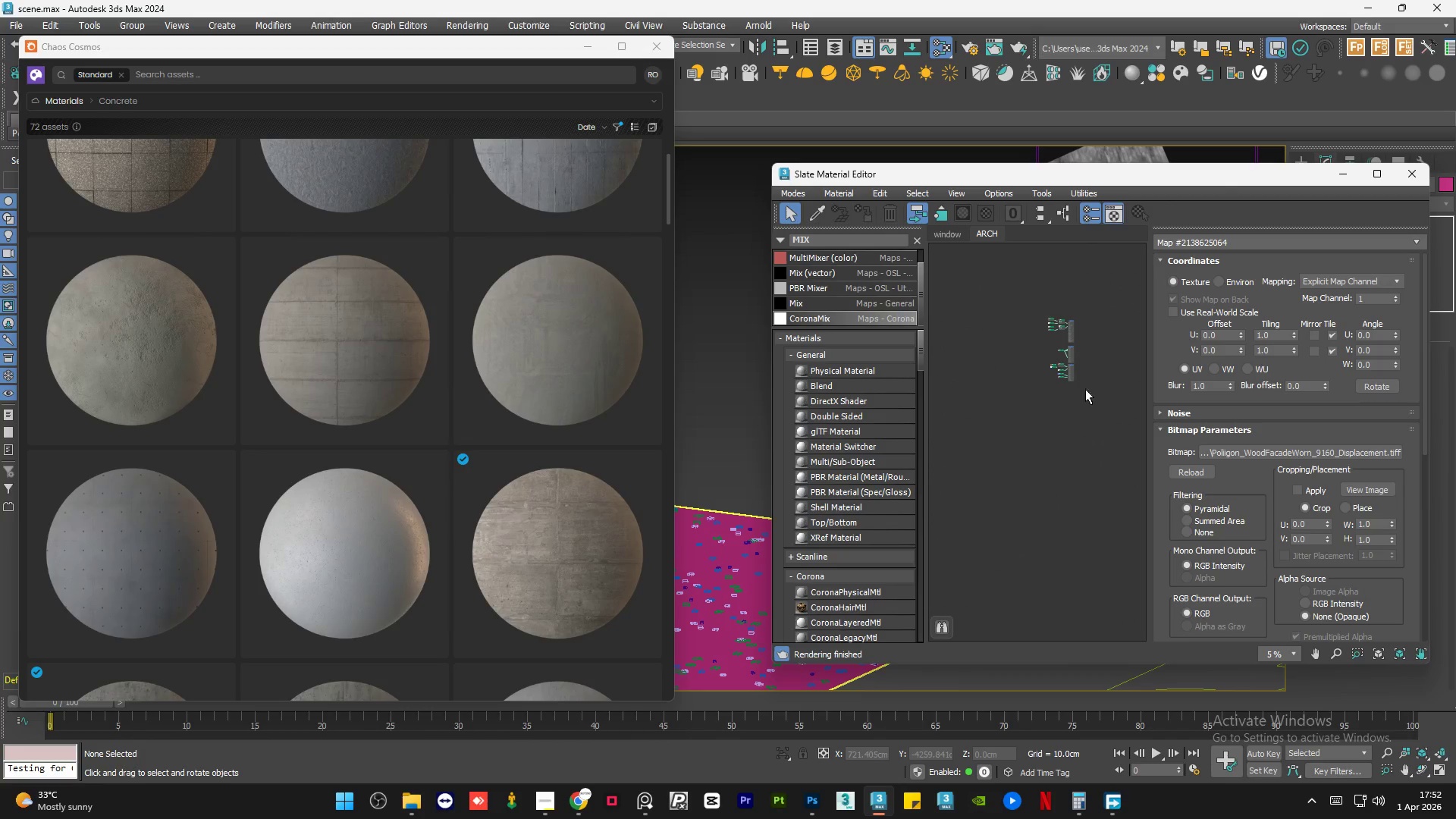 
scroll: coordinate [1065, 377], scroll_direction: up, amount: 3.0
 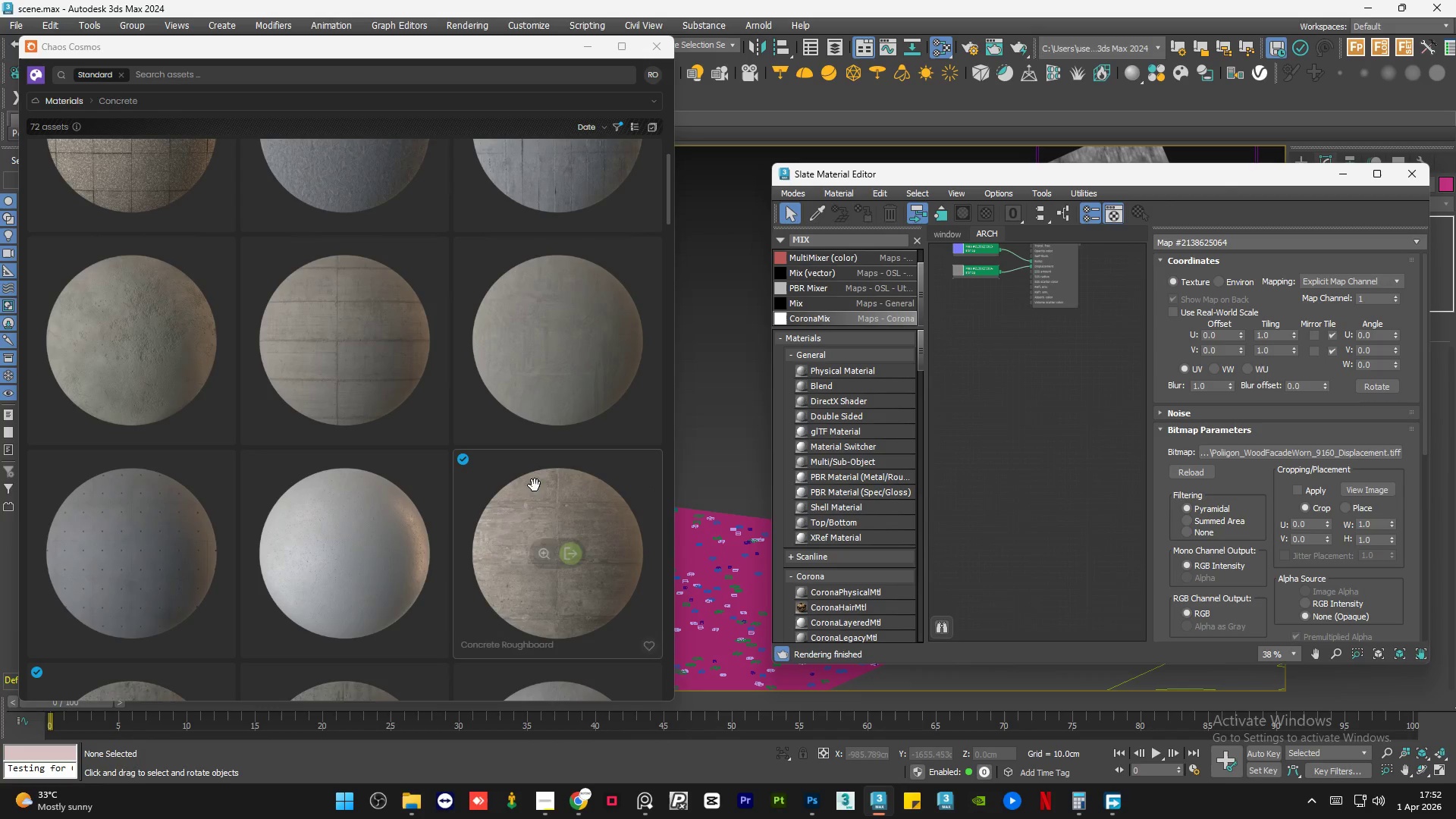 
left_click_drag(start_coordinate=[521, 487], to_coordinate=[1044, 331])
 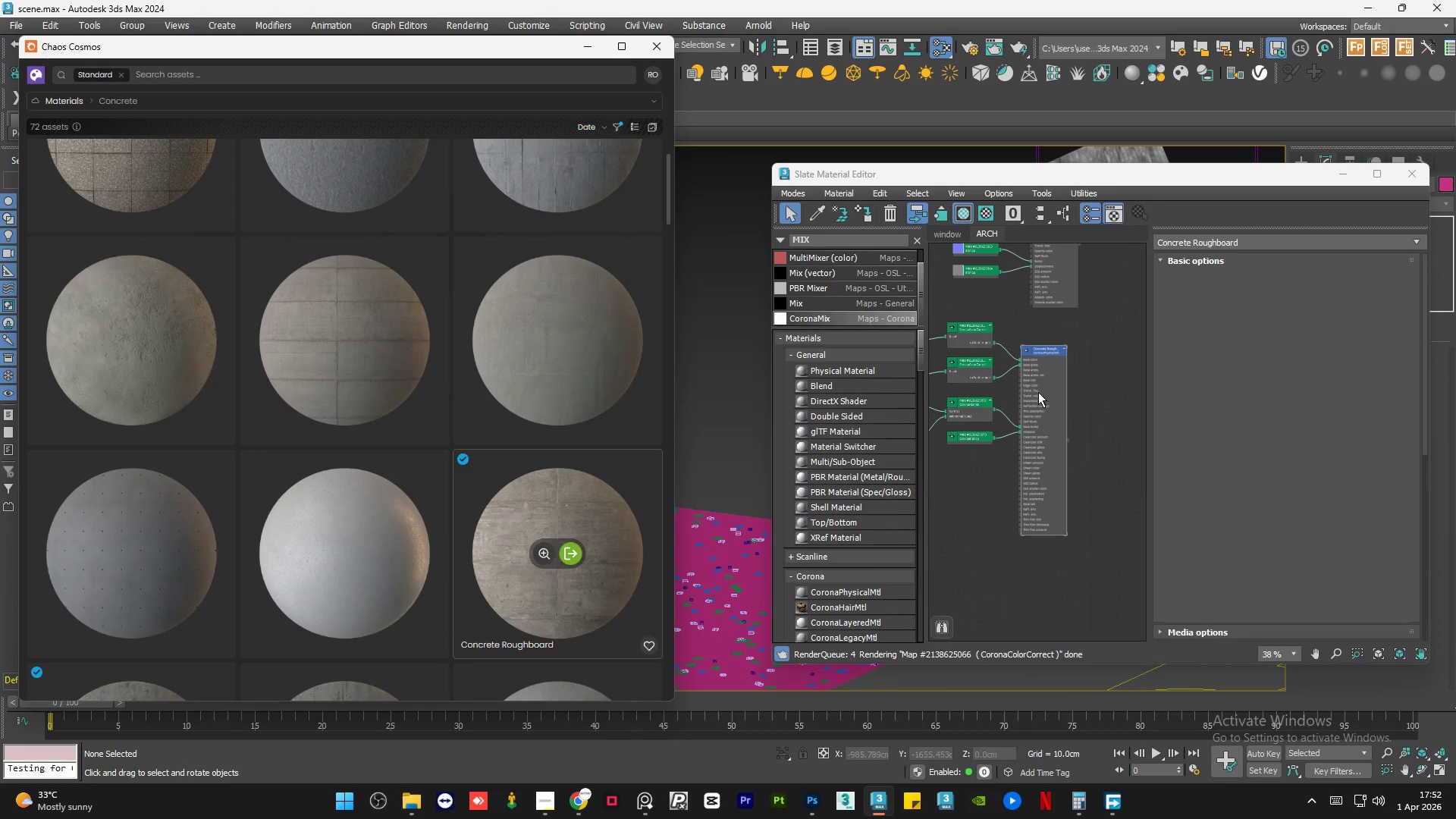 
left_click_drag(start_coordinate=[1037, 397], to_coordinate=[1050, 372])
 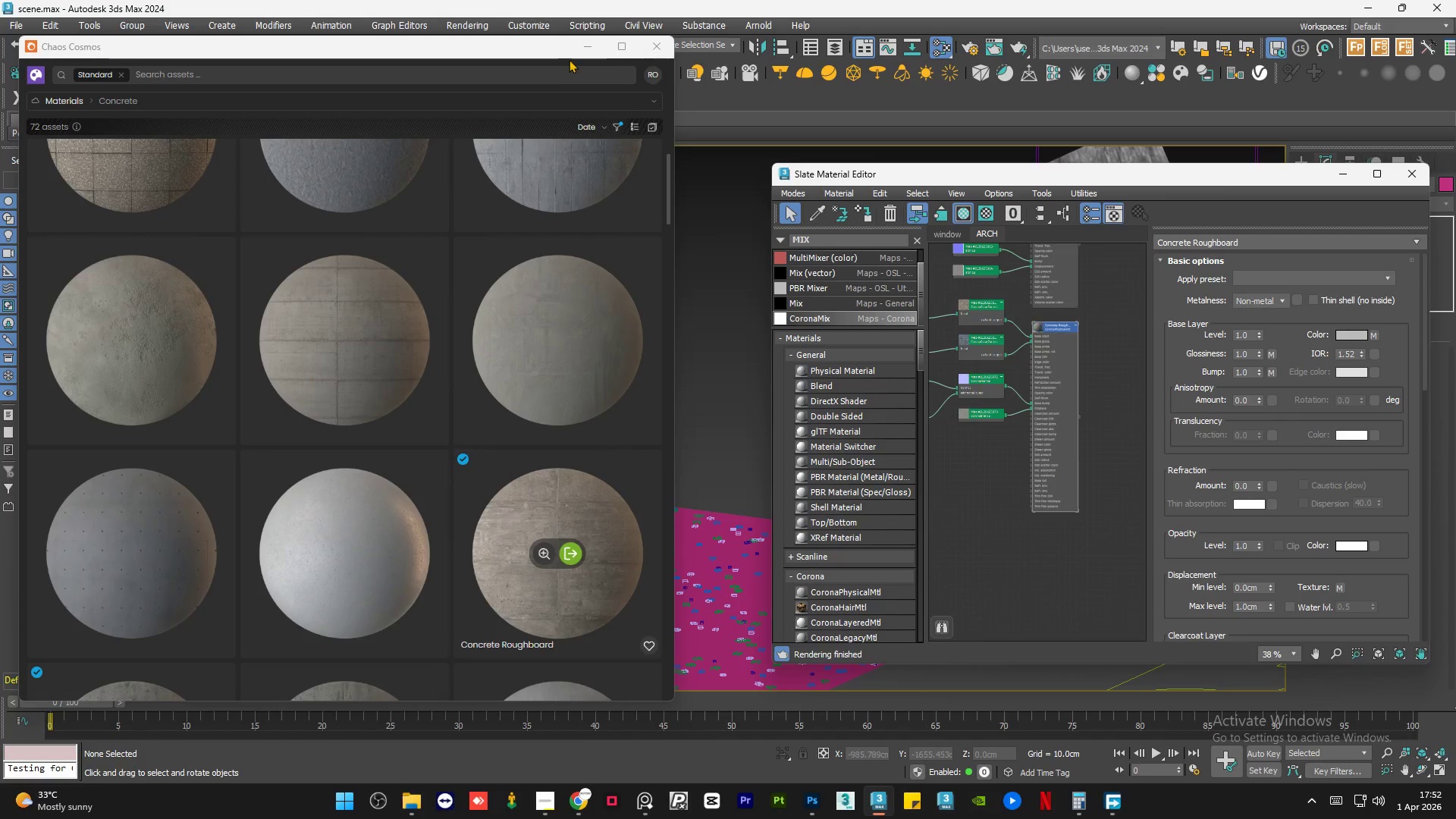 
left_click([575, 46])
 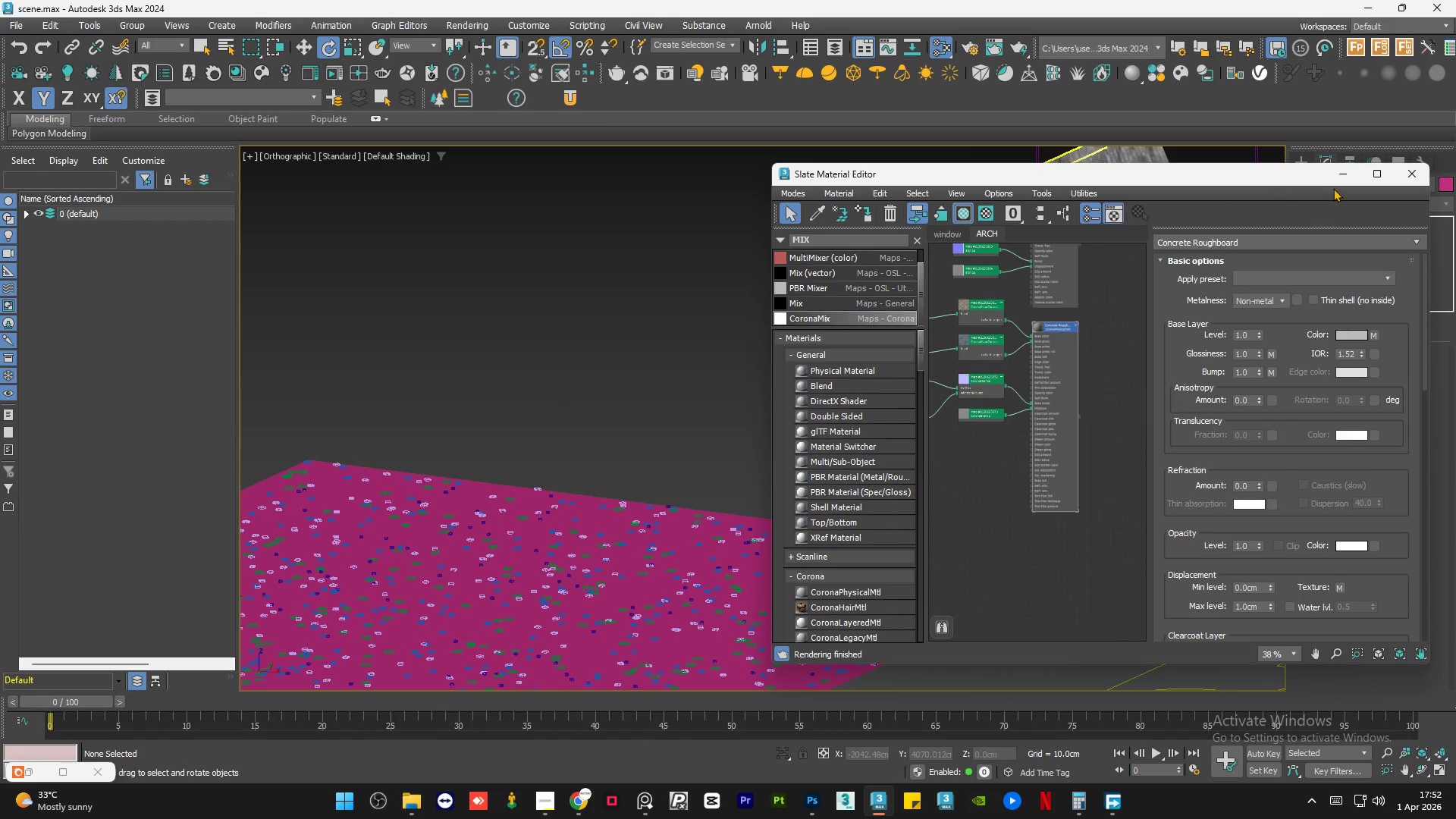 
left_click([1335, 179])
 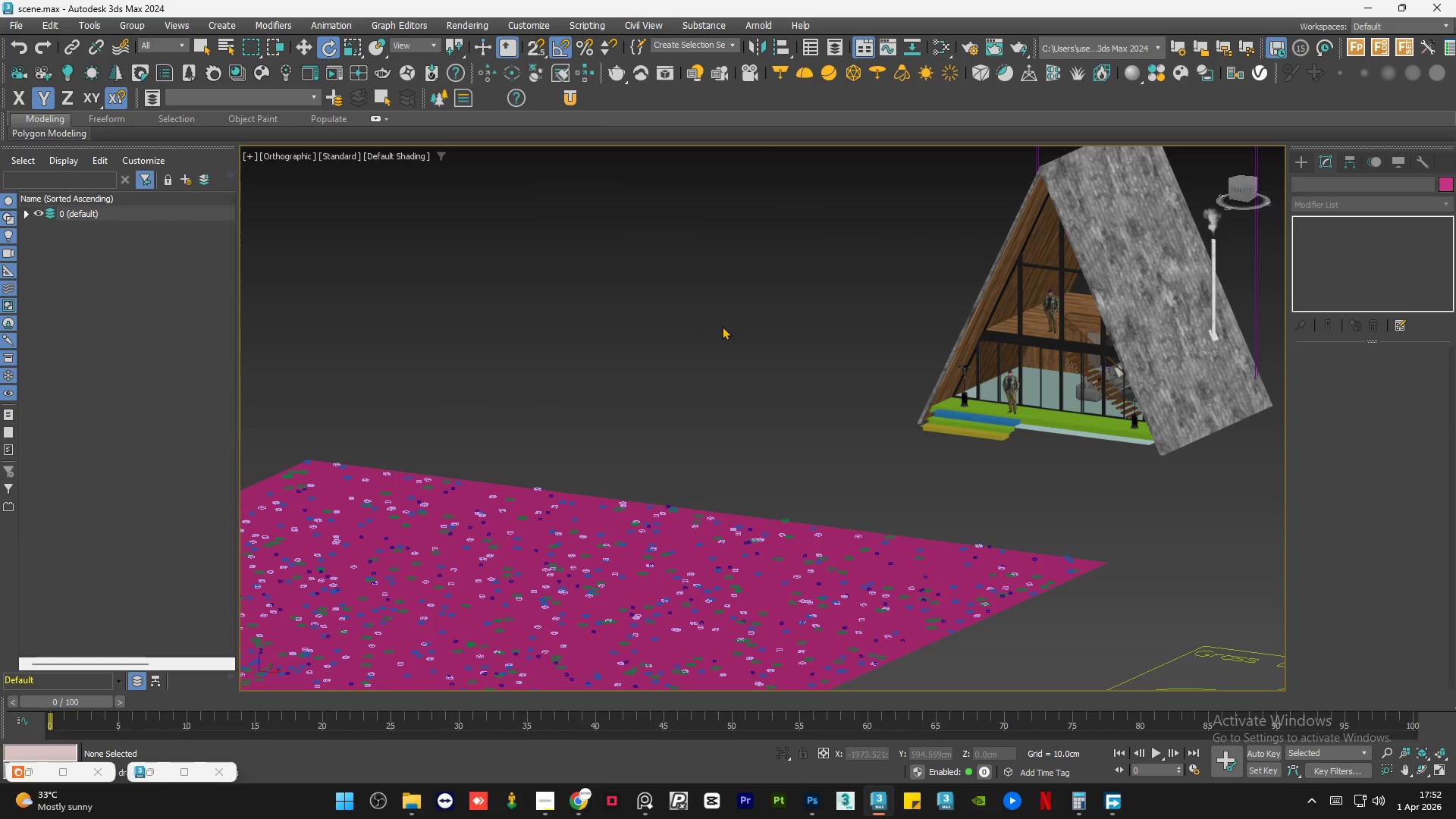 
key(Control+S)
 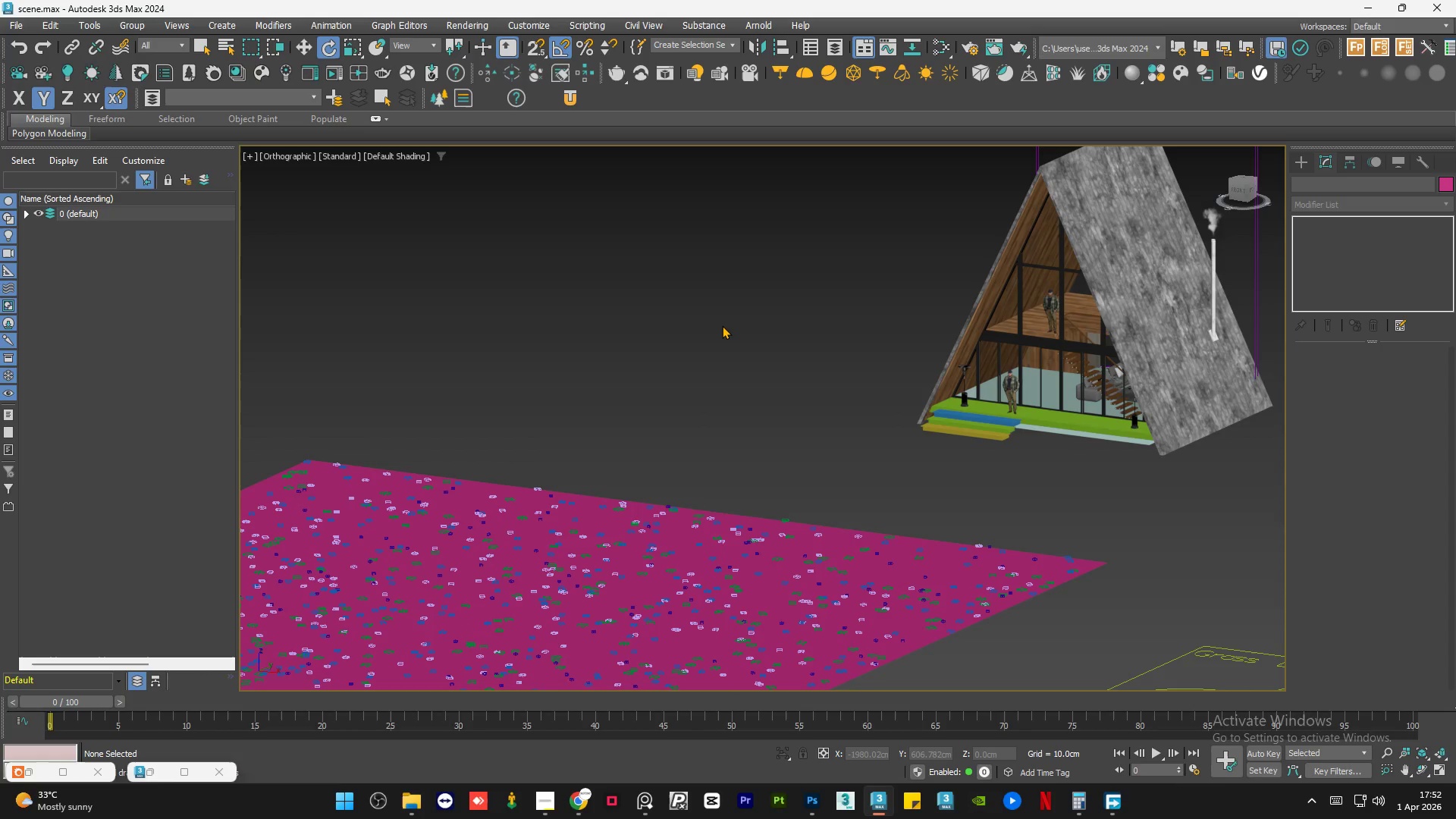 
scroll: coordinate [1070, 425], scroll_direction: up, amount: 6.0
 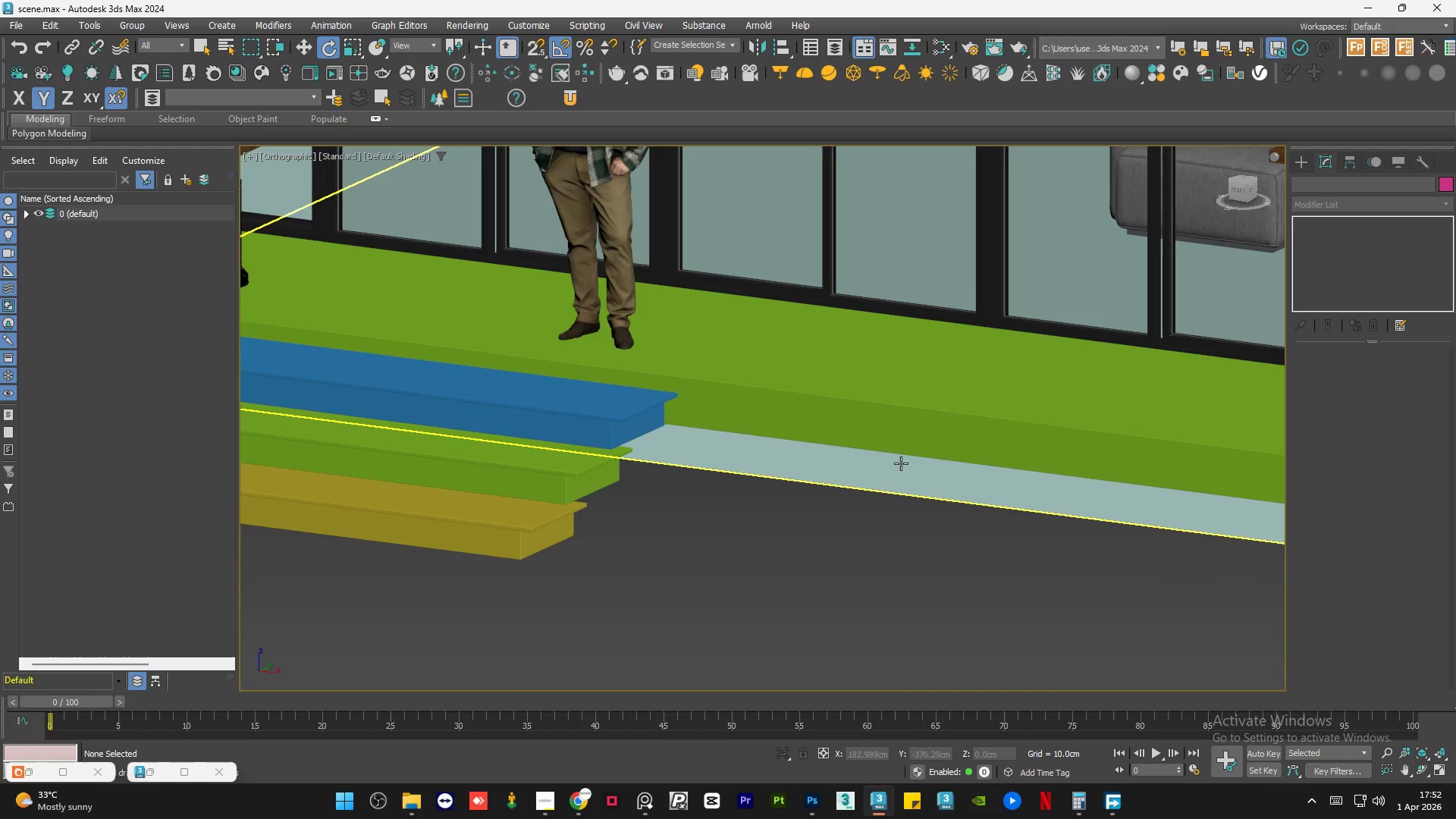 
left_click([901, 463])
 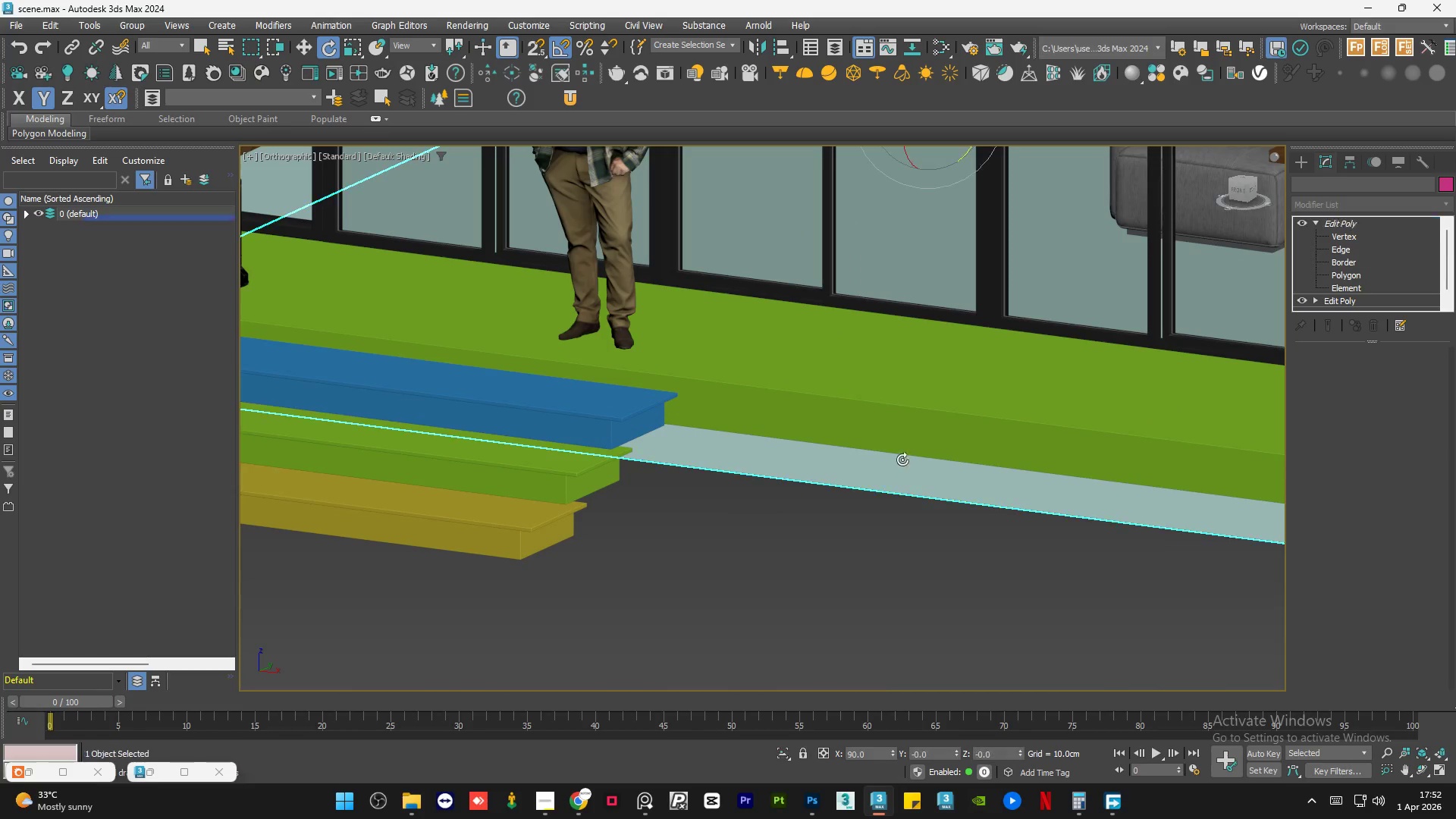 
hold_key(key=ControlLeft, duration=0.52)
left_click([911, 426])
 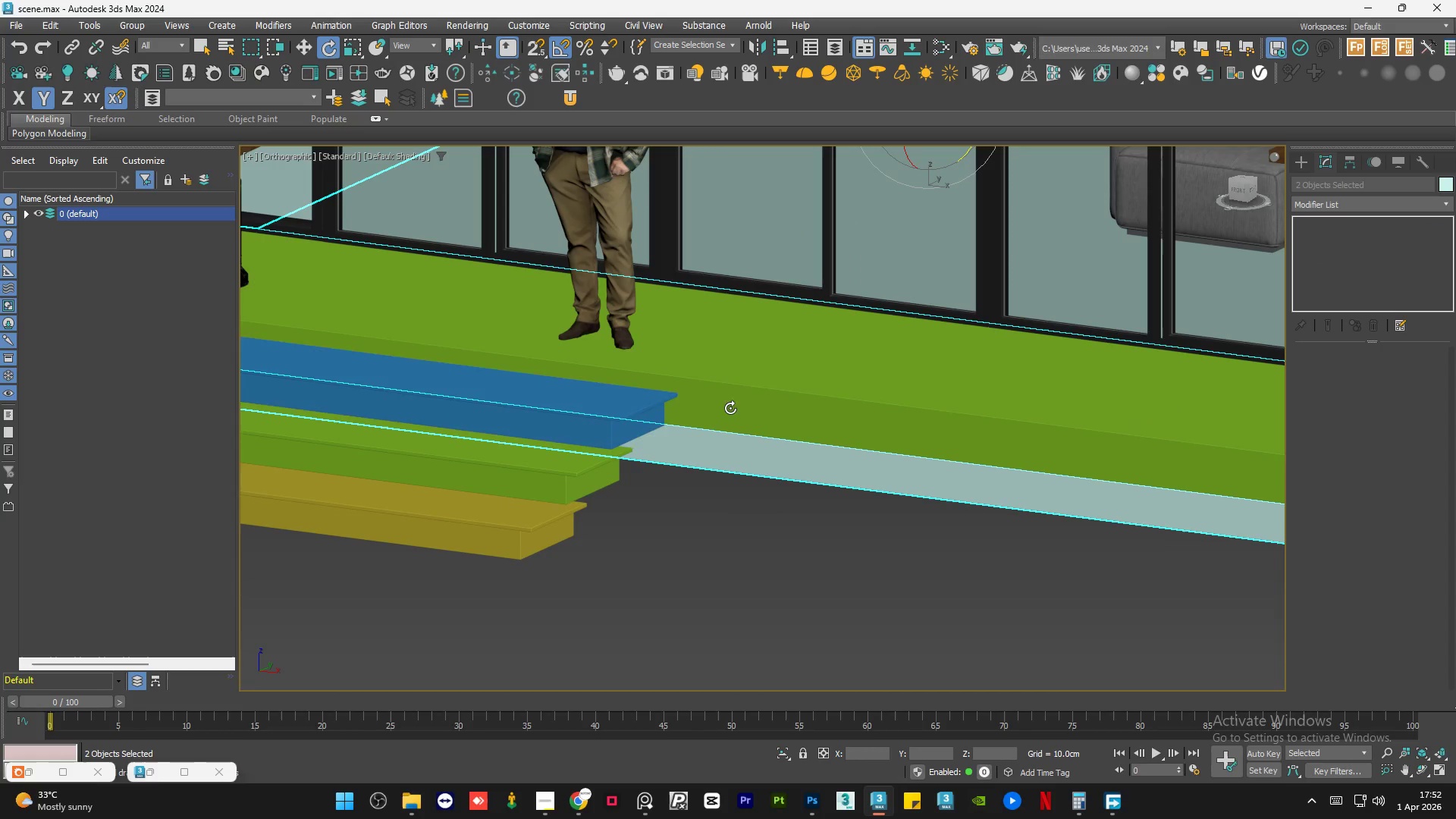 
hold_key(key=ControlLeft, duration=0.39)
left_click([642, 404])
 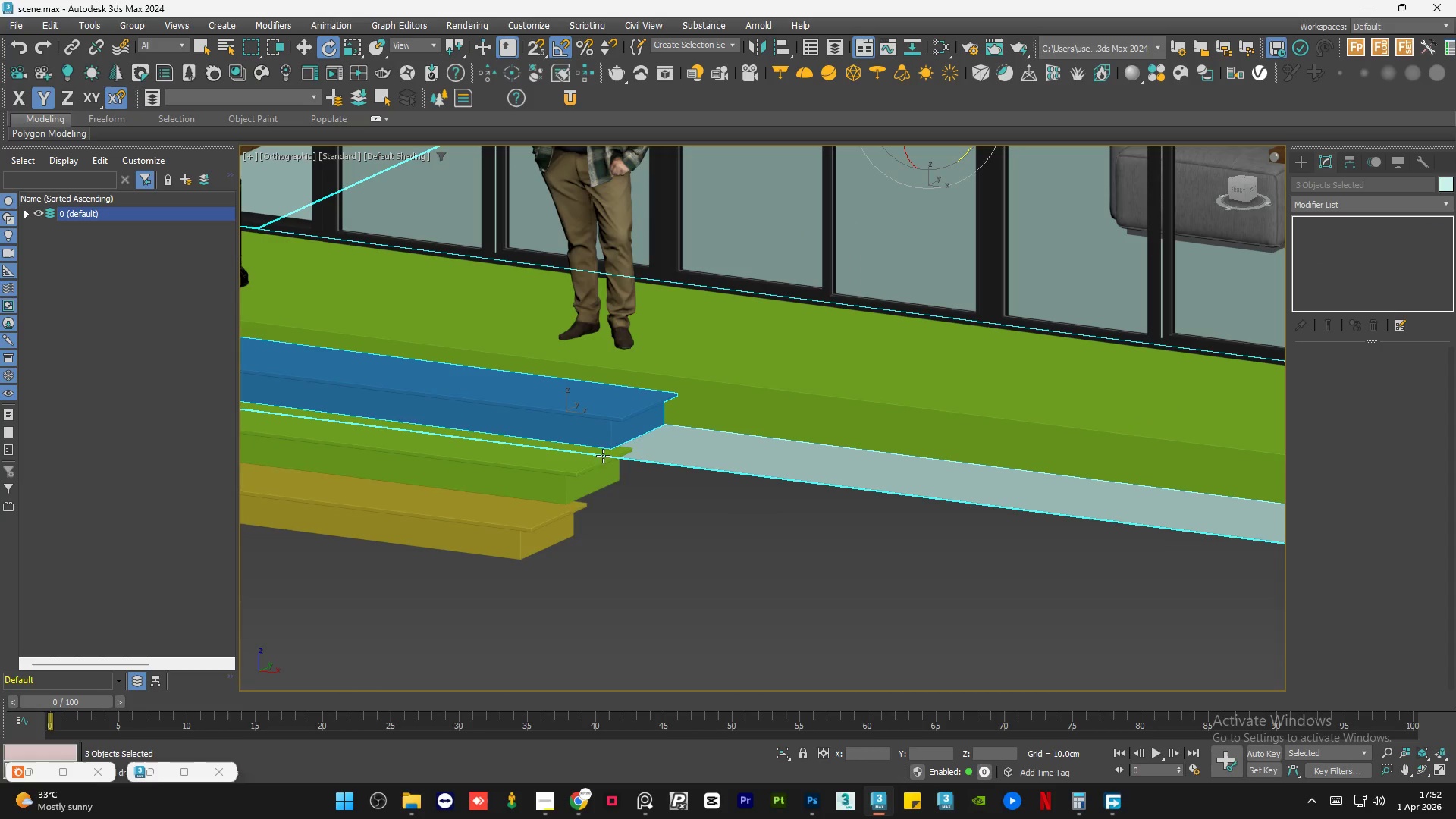 
hold_key(key=ControlLeft, duration=0.38)
left_click([584, 474])
 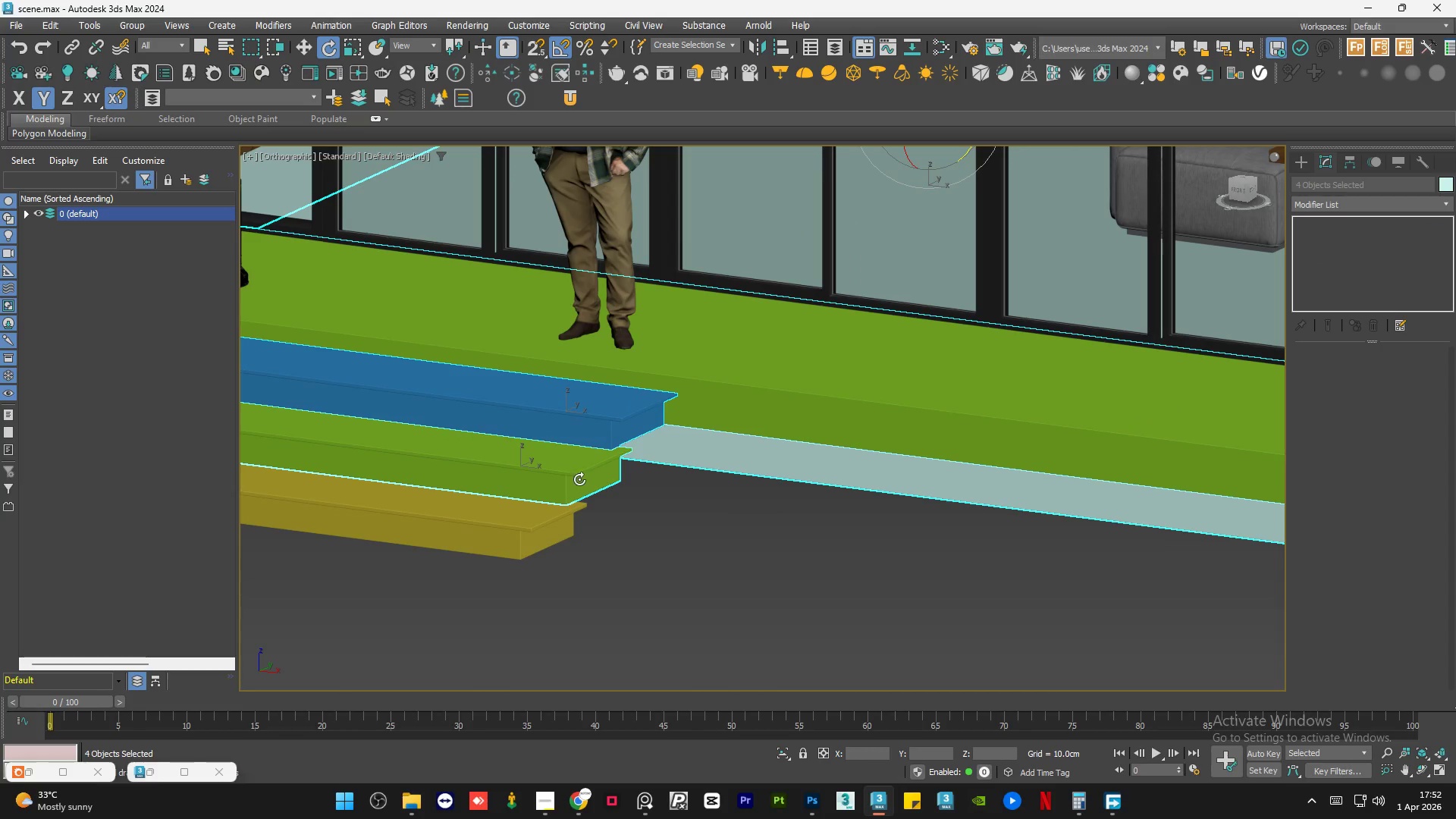 
hold_key(key=ControlLeft, duration=0.38)
double_click([529, 518])
 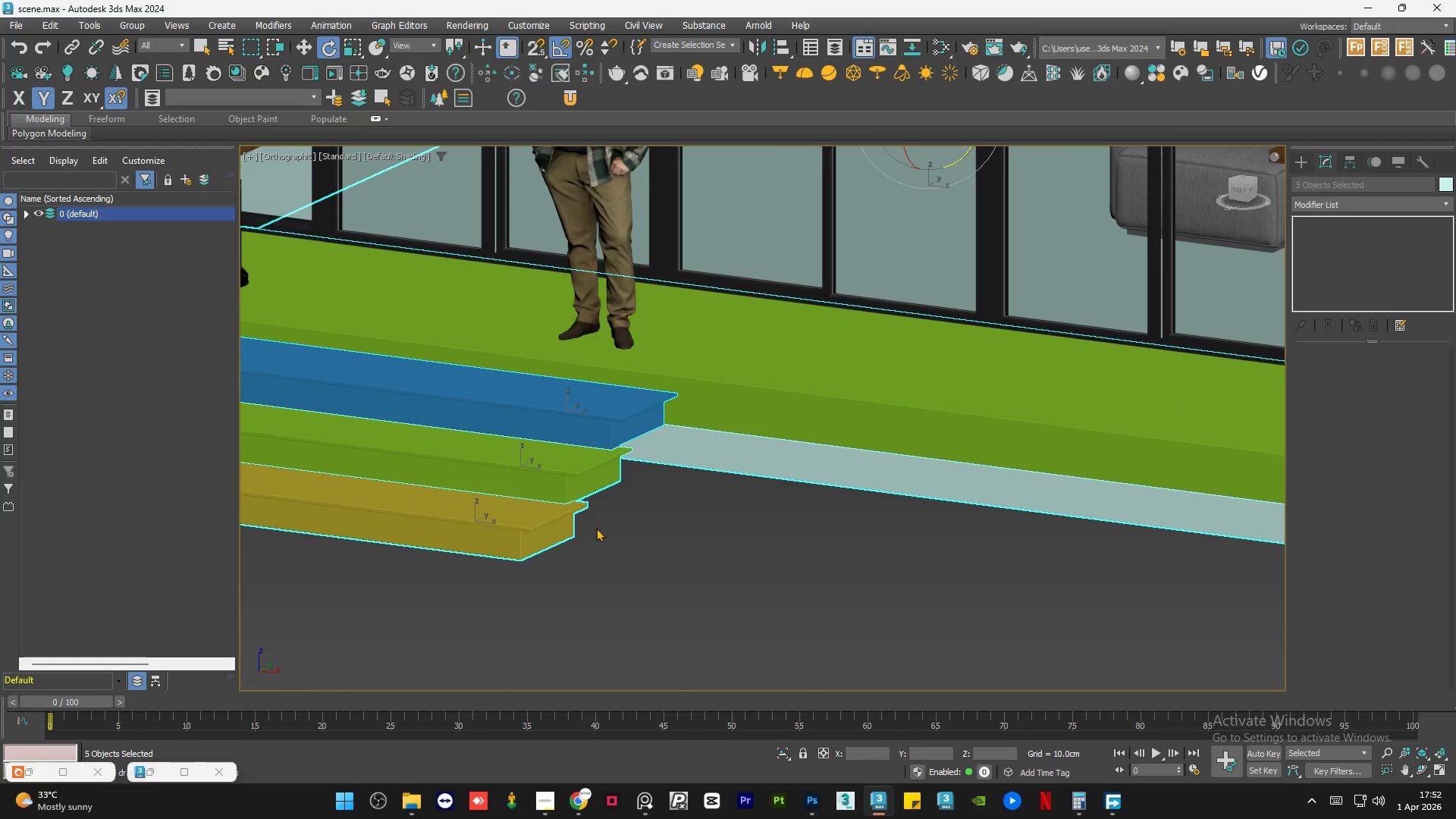 
scroll: coordinate [639, 533], scroll_direction: down, amount: 3.0
 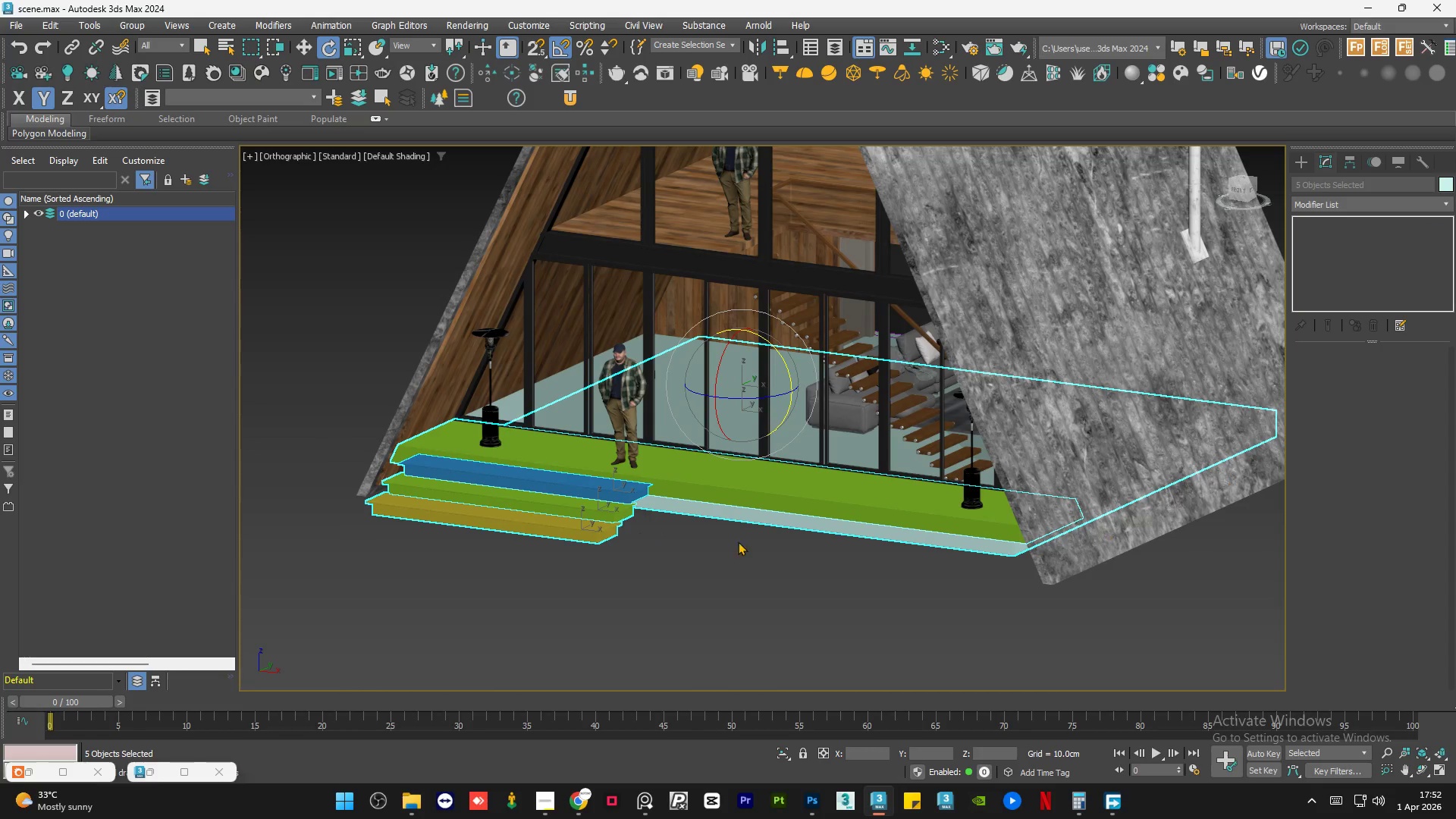 
hold_key(key=AltLeft, duration=1.45)
 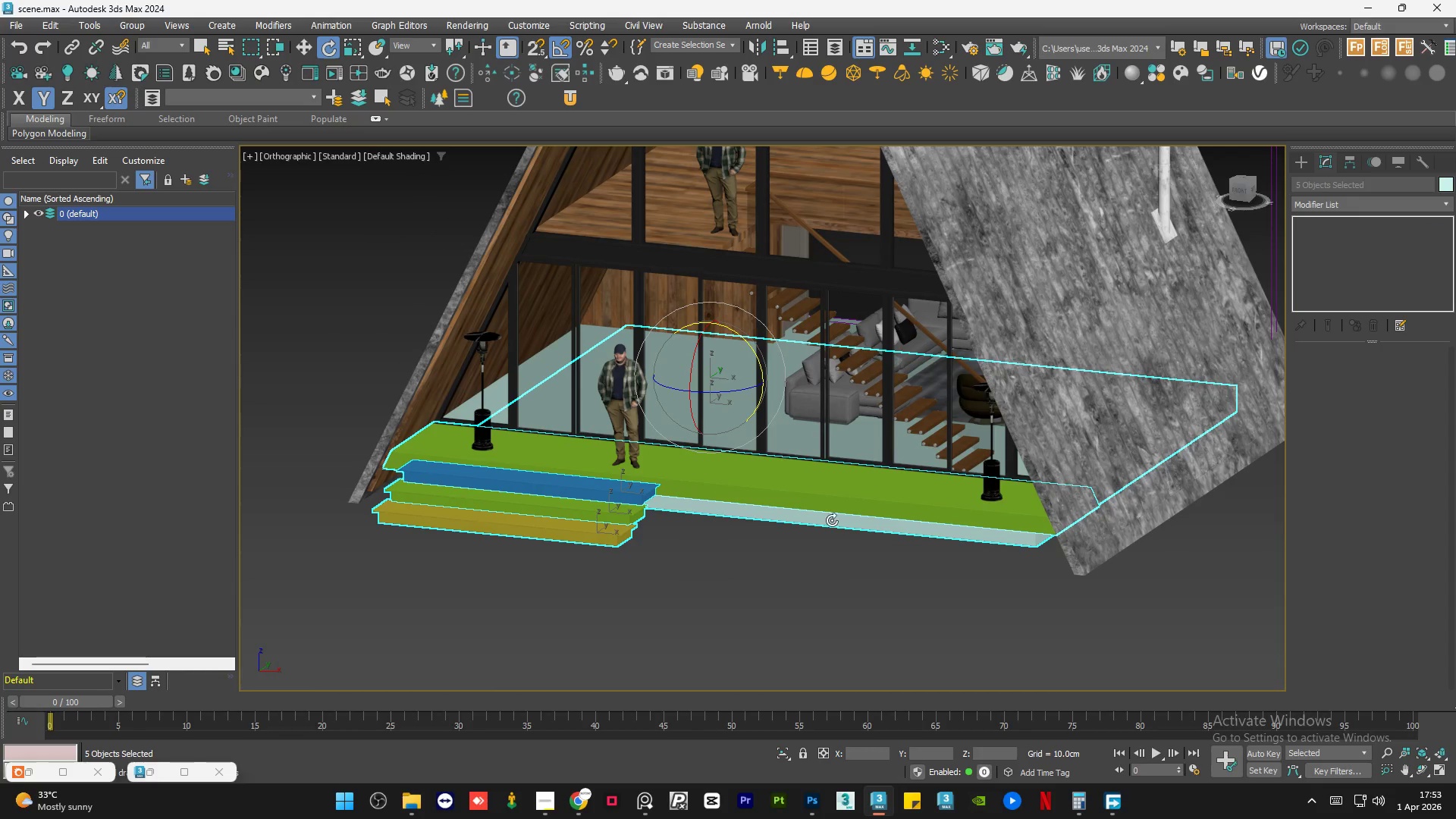 
hold_key(key=AltLeft, duration=1.5)
 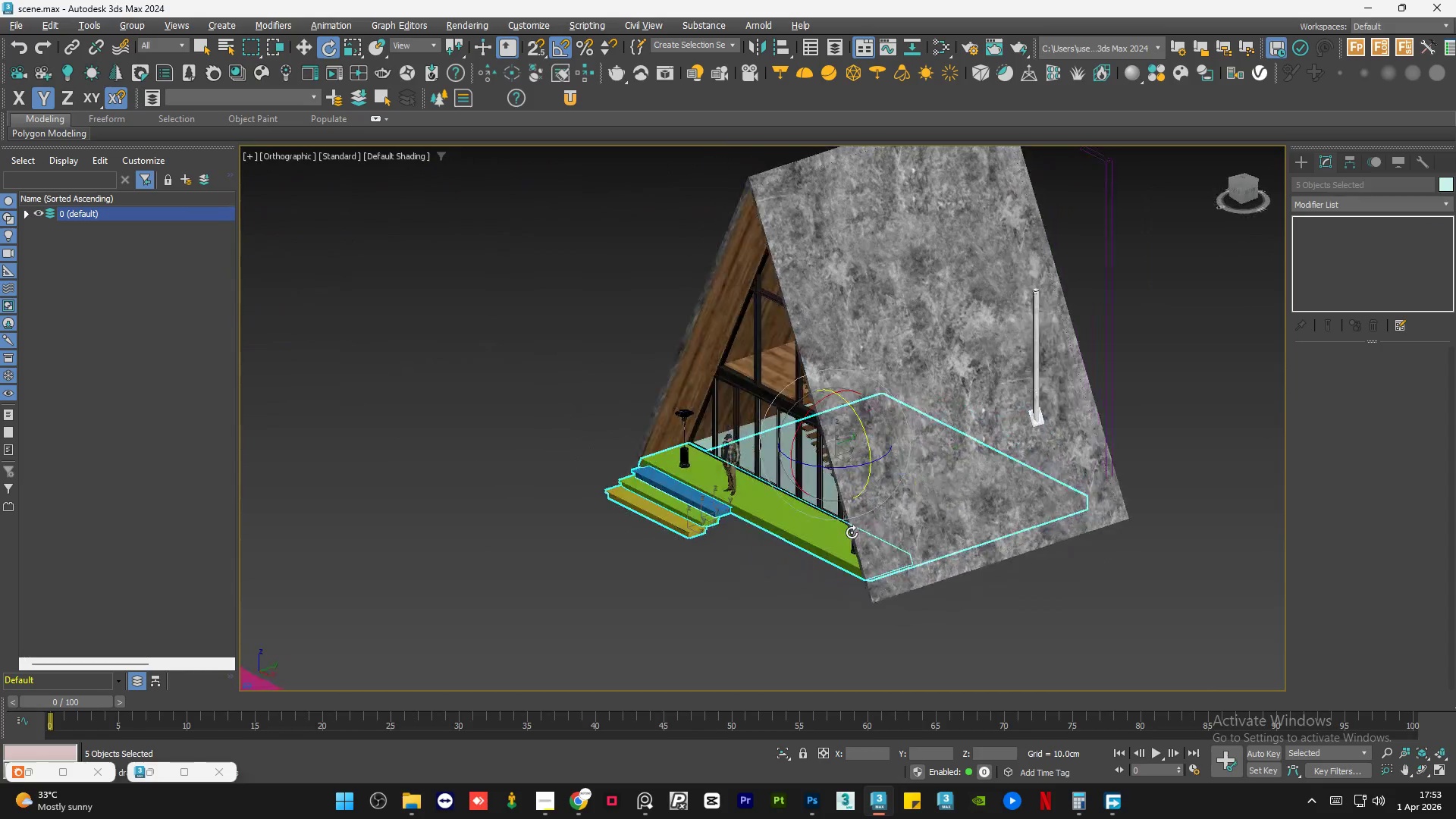 
scroll: coordinate [839, 516], scroll_direction: down, amount: 2.0
 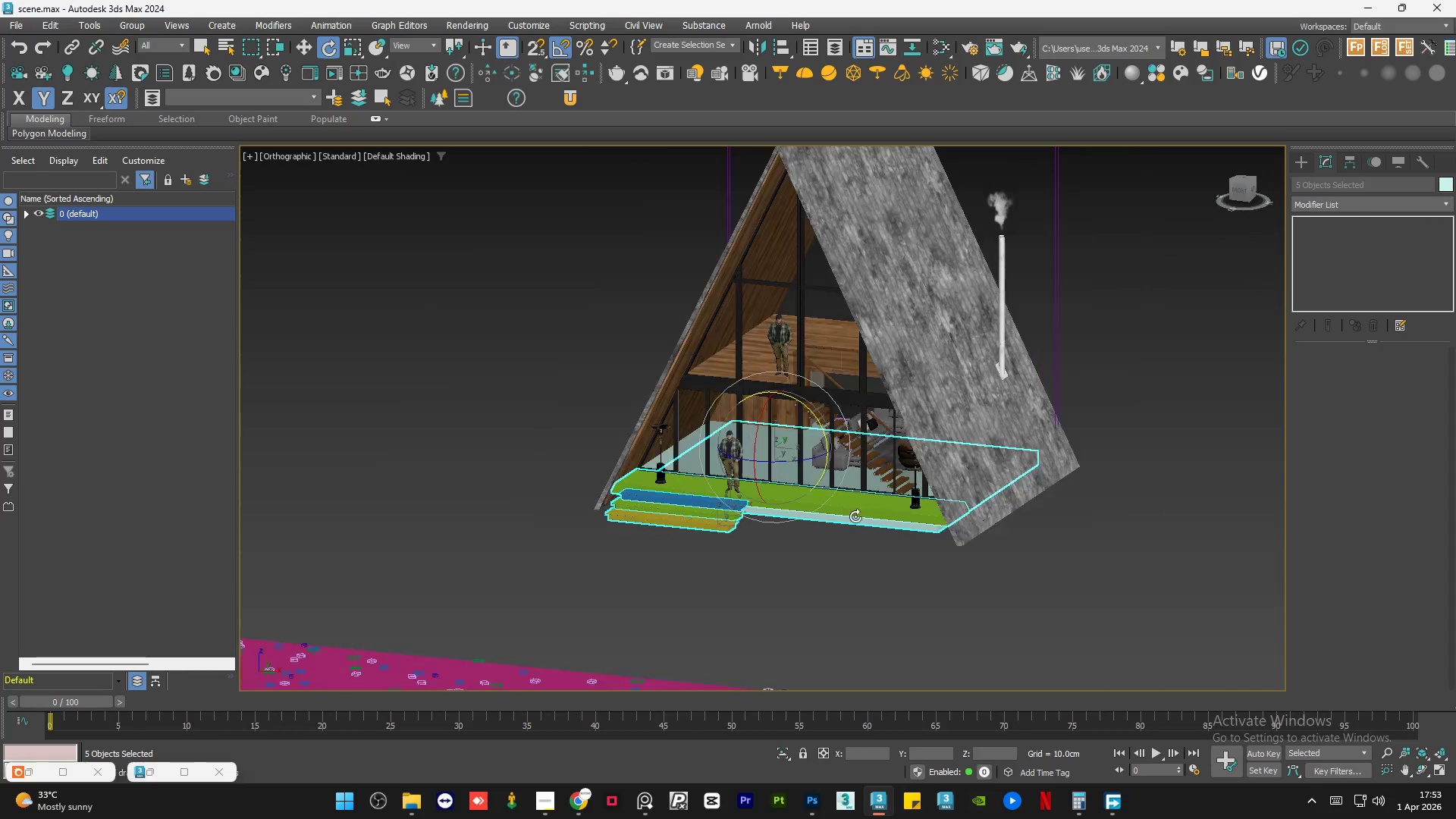 
hold_key(key=AltLeft, duration=0.89)
 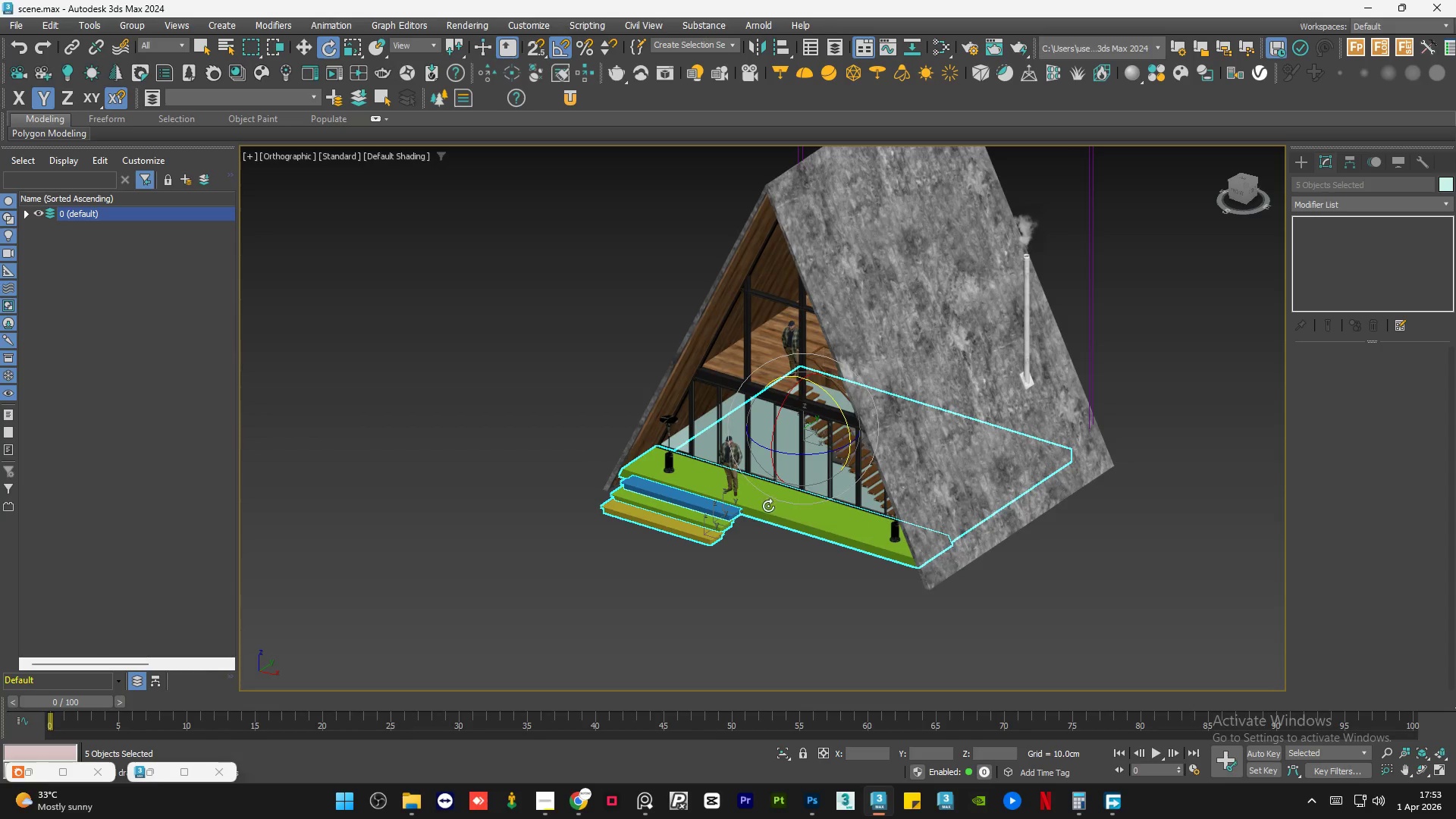 
hold_key(key=AltLeft, duration=0.75)
 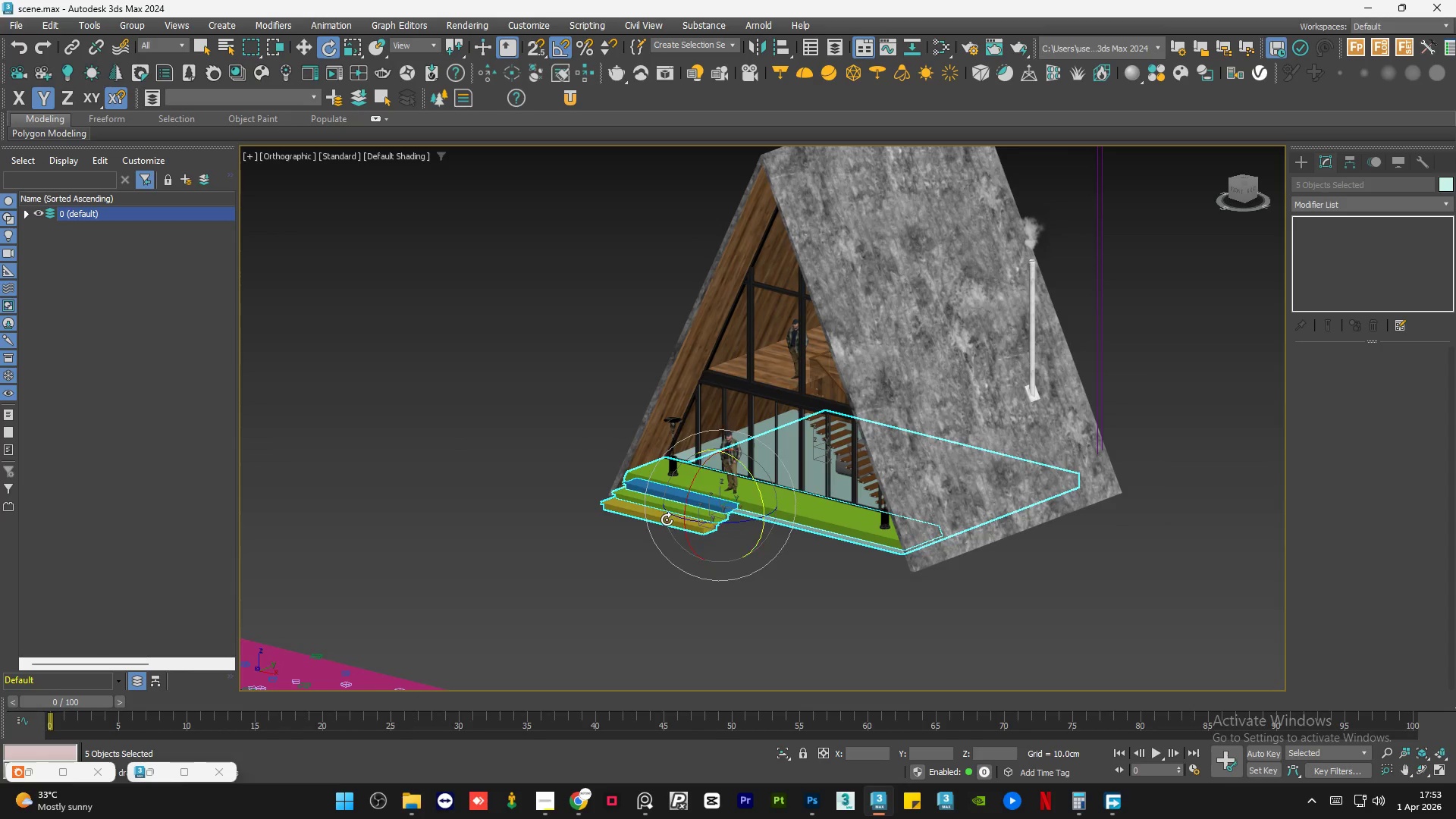 
scroll: coordinate [667, 519], scroll_direction: up, amount: 4.0
 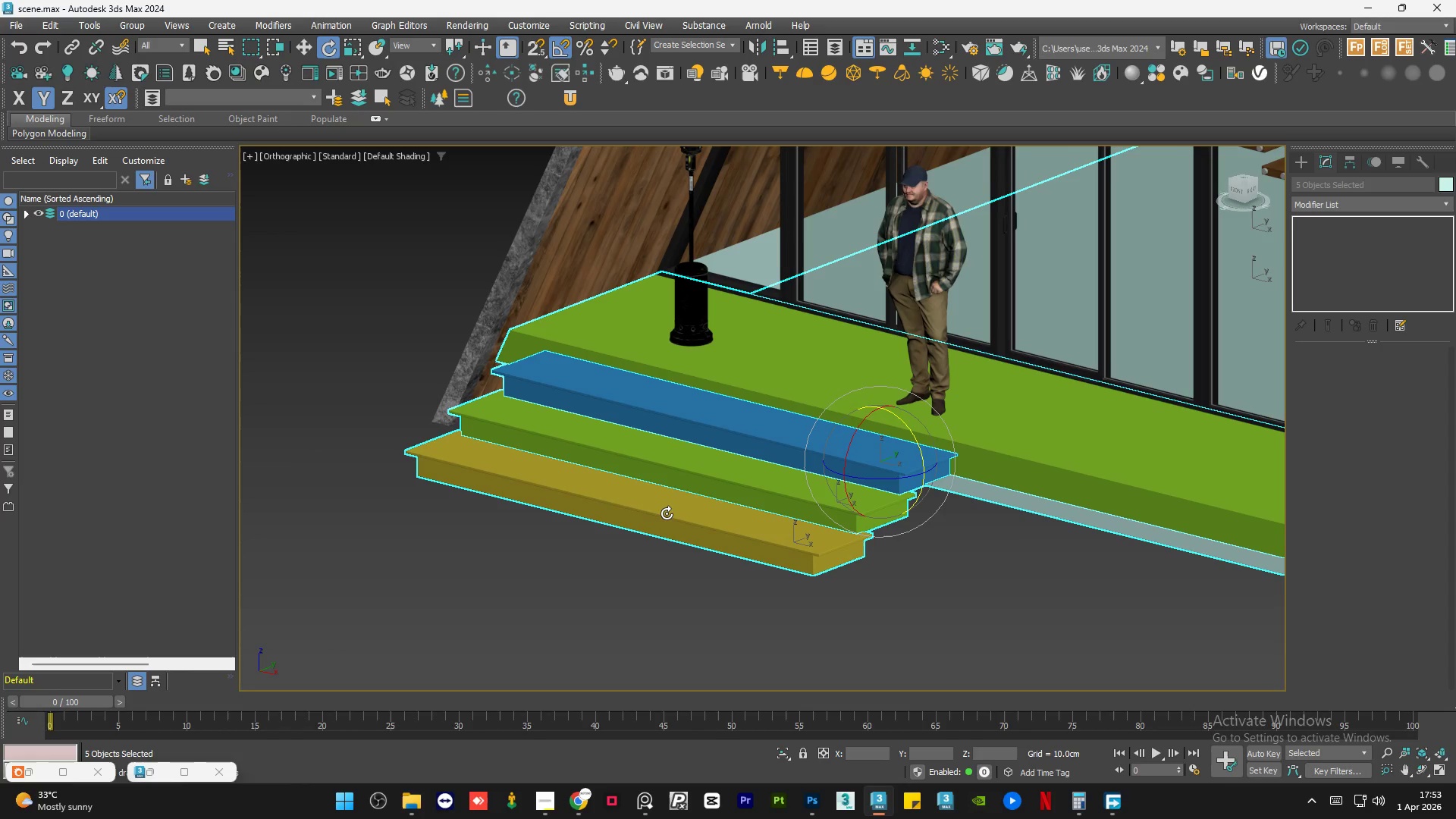 
wait(8.32)
 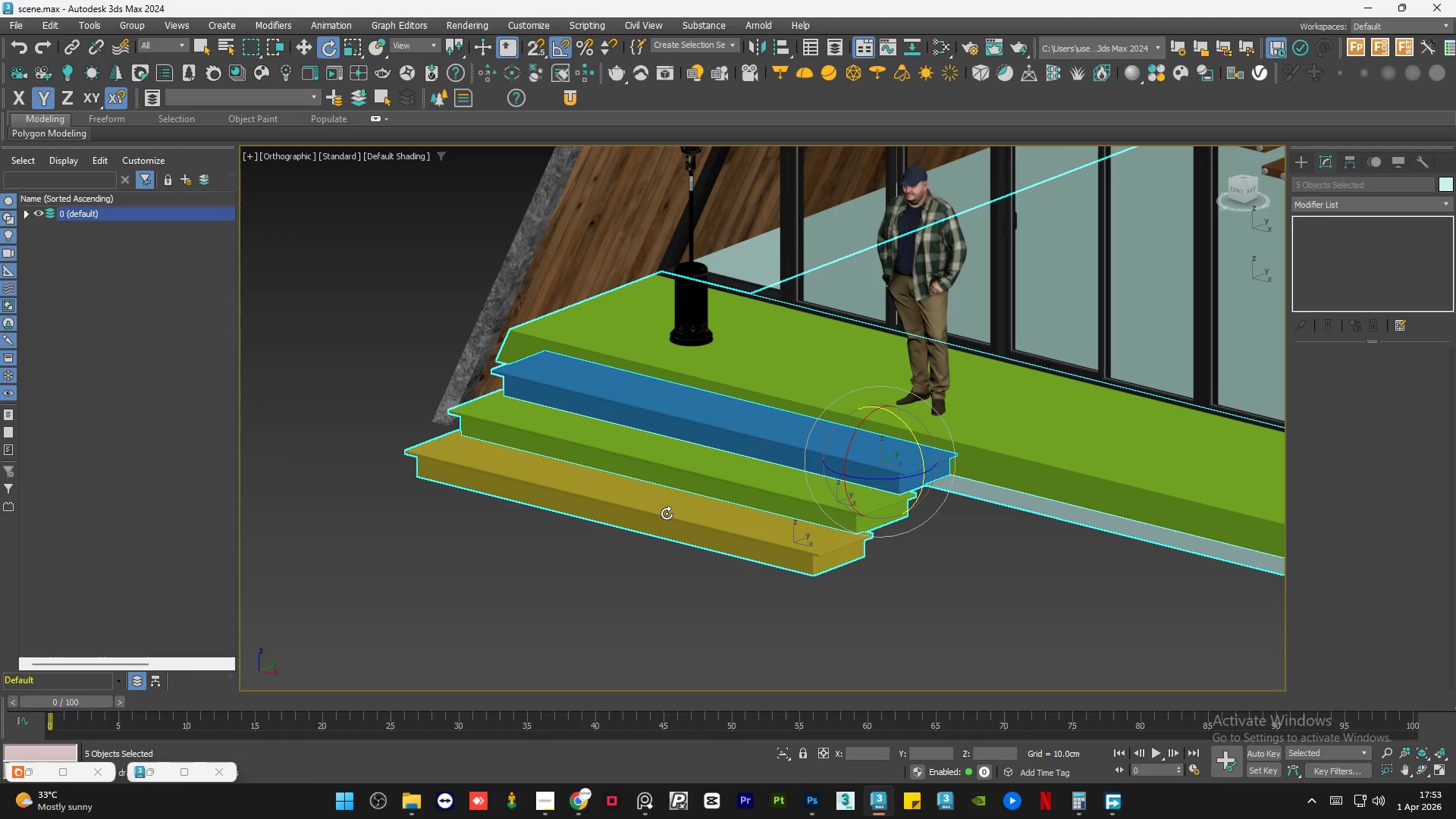 
left_click([154, 776])
 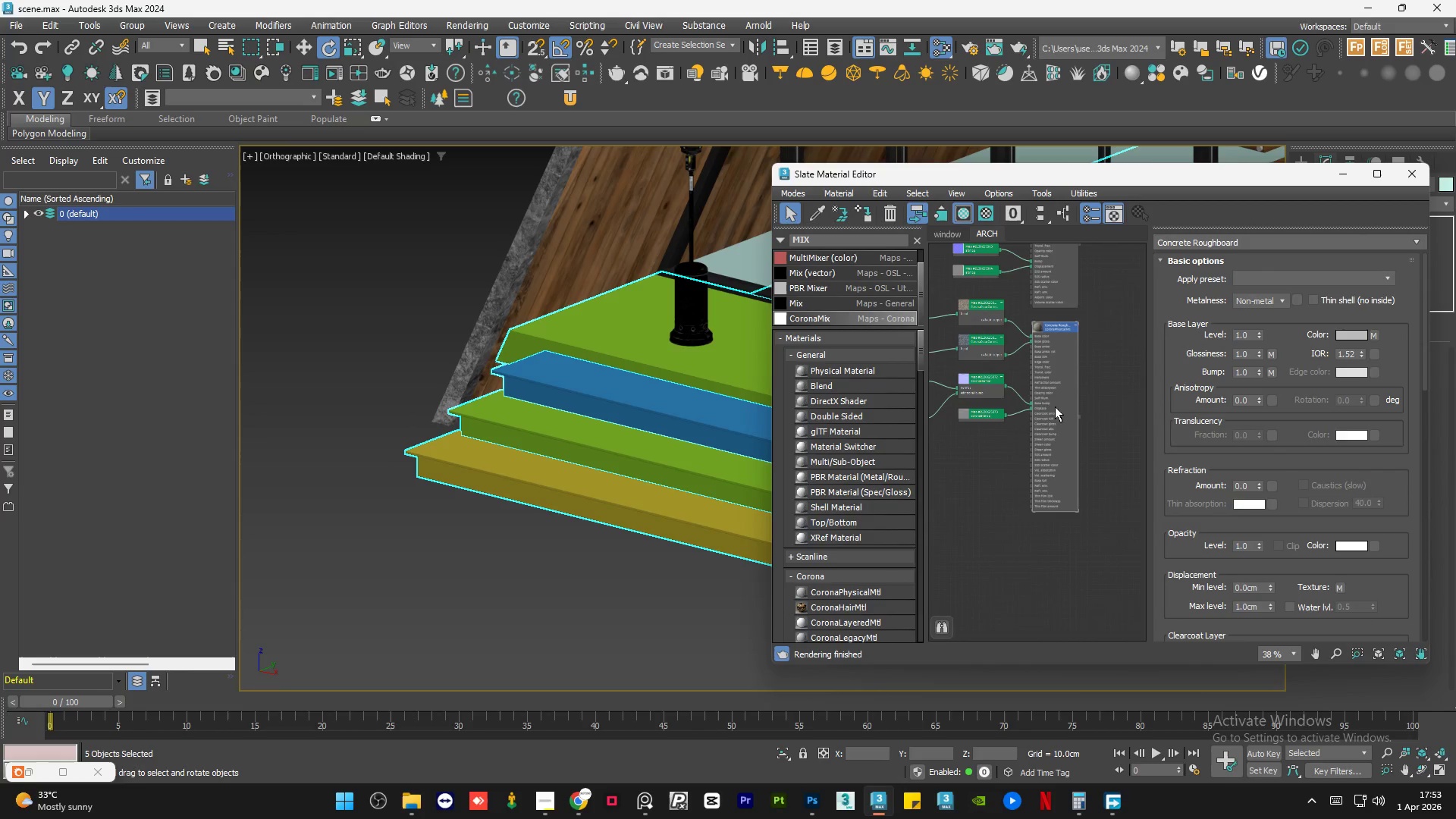 
left_click([1046, 396])
 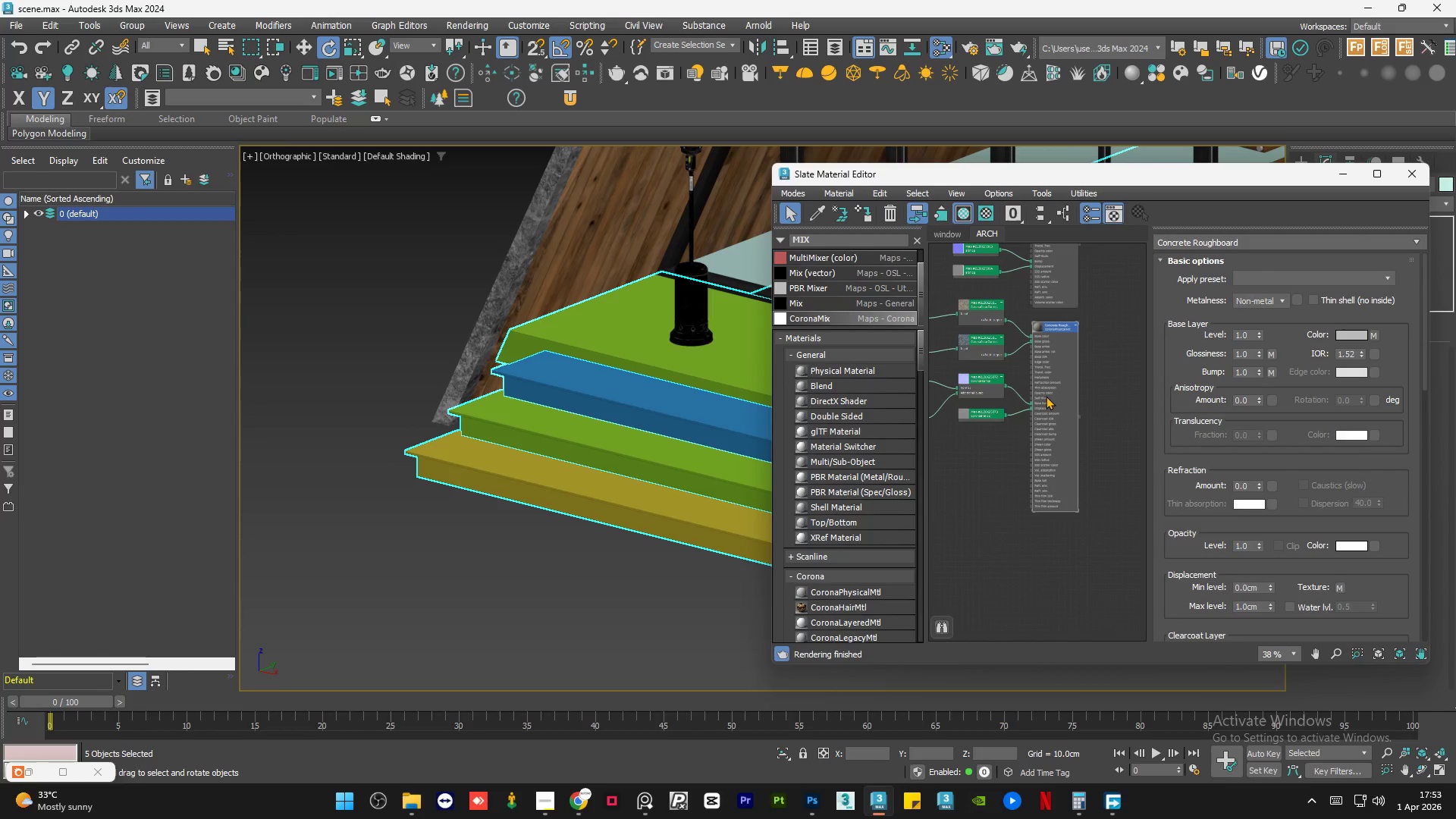 
key(A)
 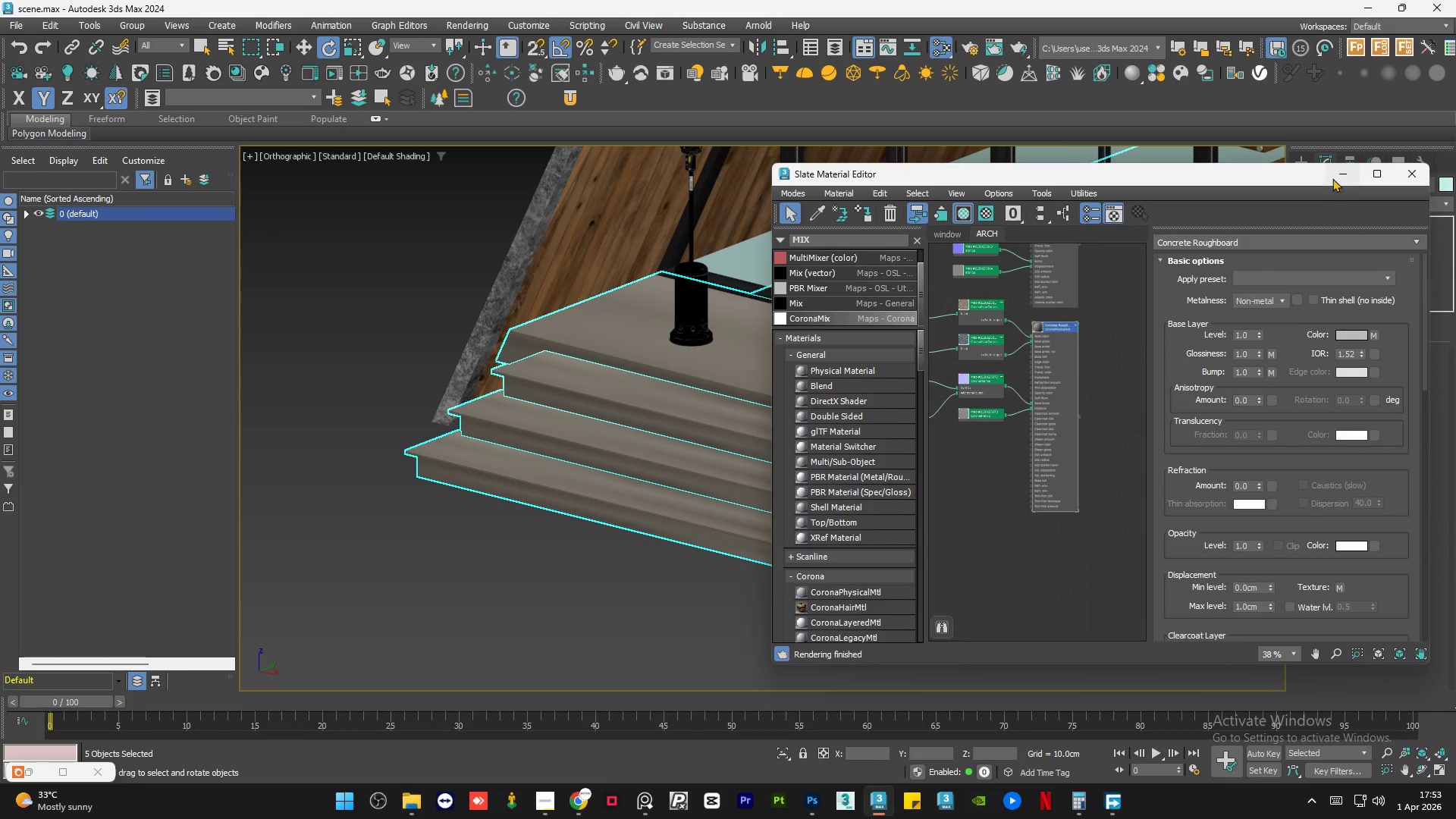 
left_click([1336, 177])
 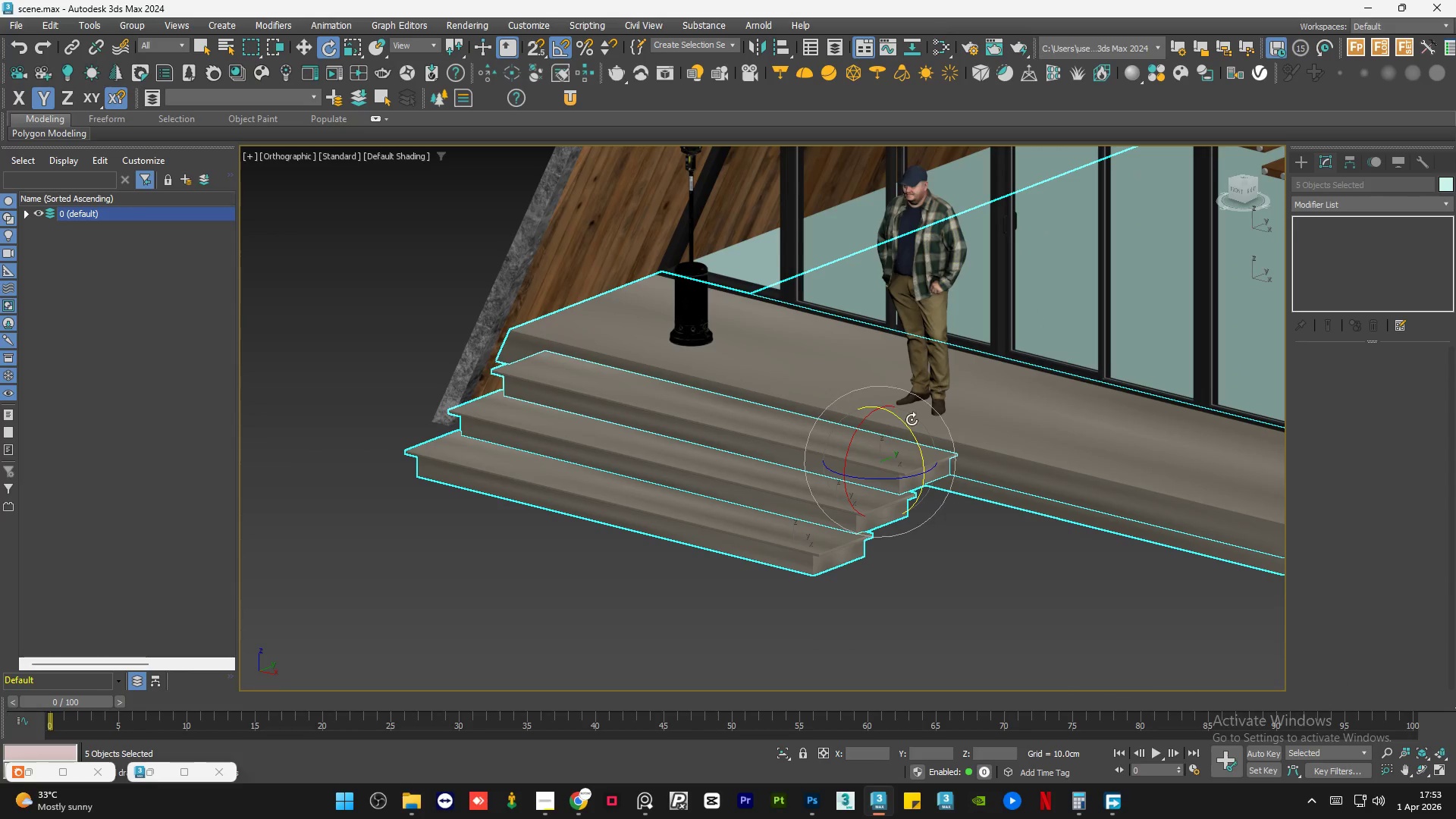 
hold_key(key=AltLeft, duration=0.47)
 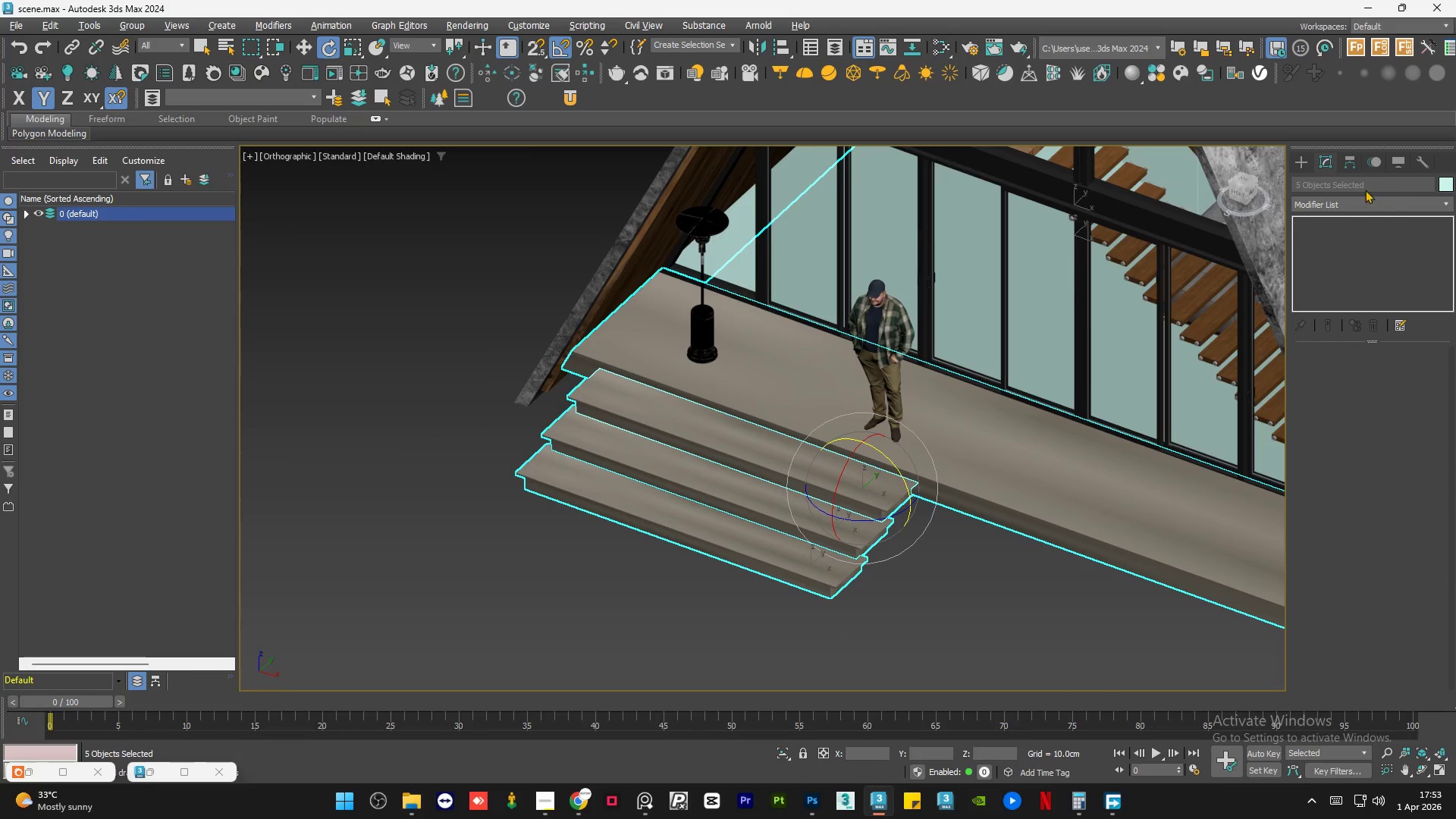 
scroll: coordinate [782, 460], scroll_direction: down, amount: 1.0
 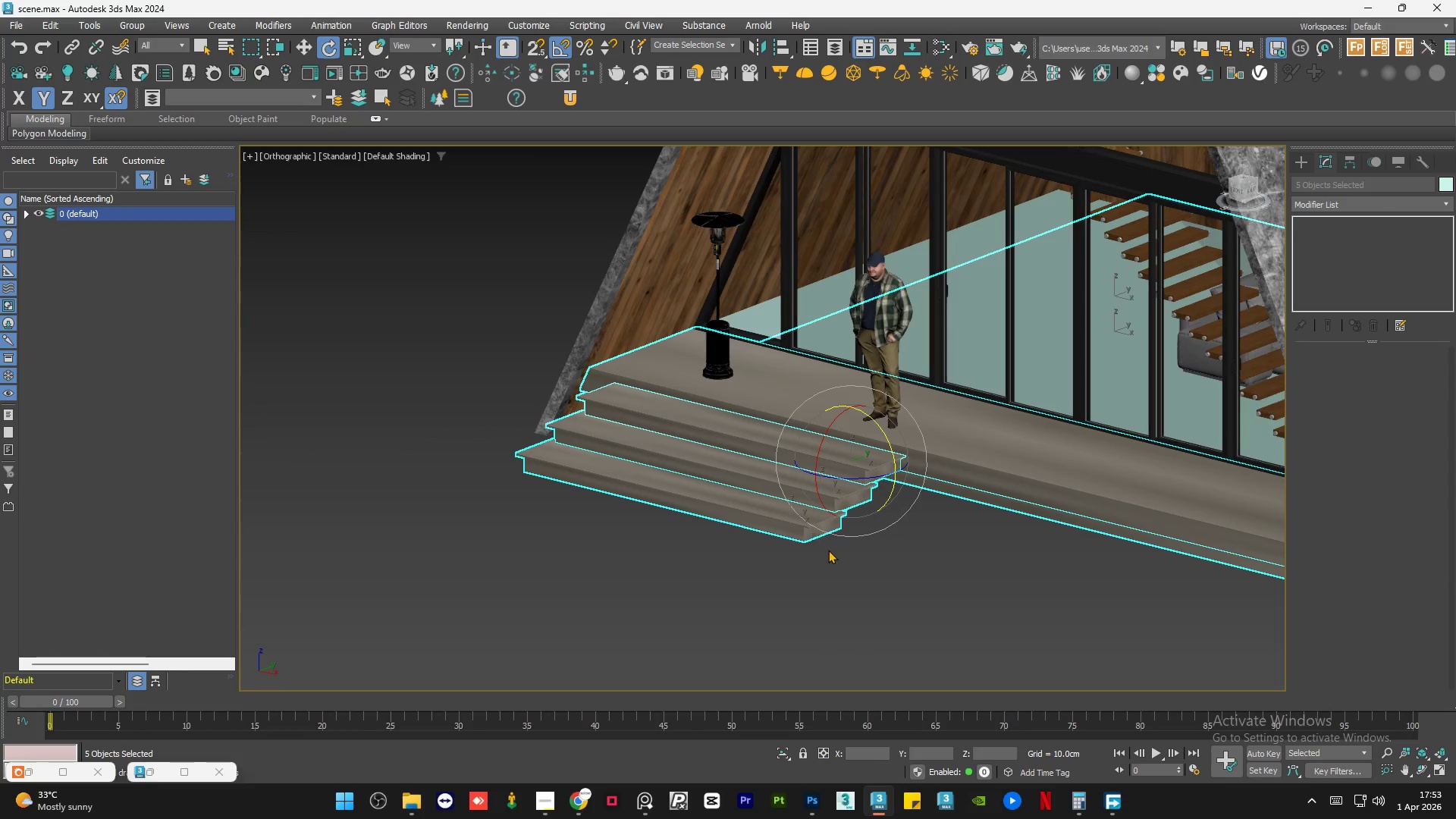 
left_click([1341, 203])
 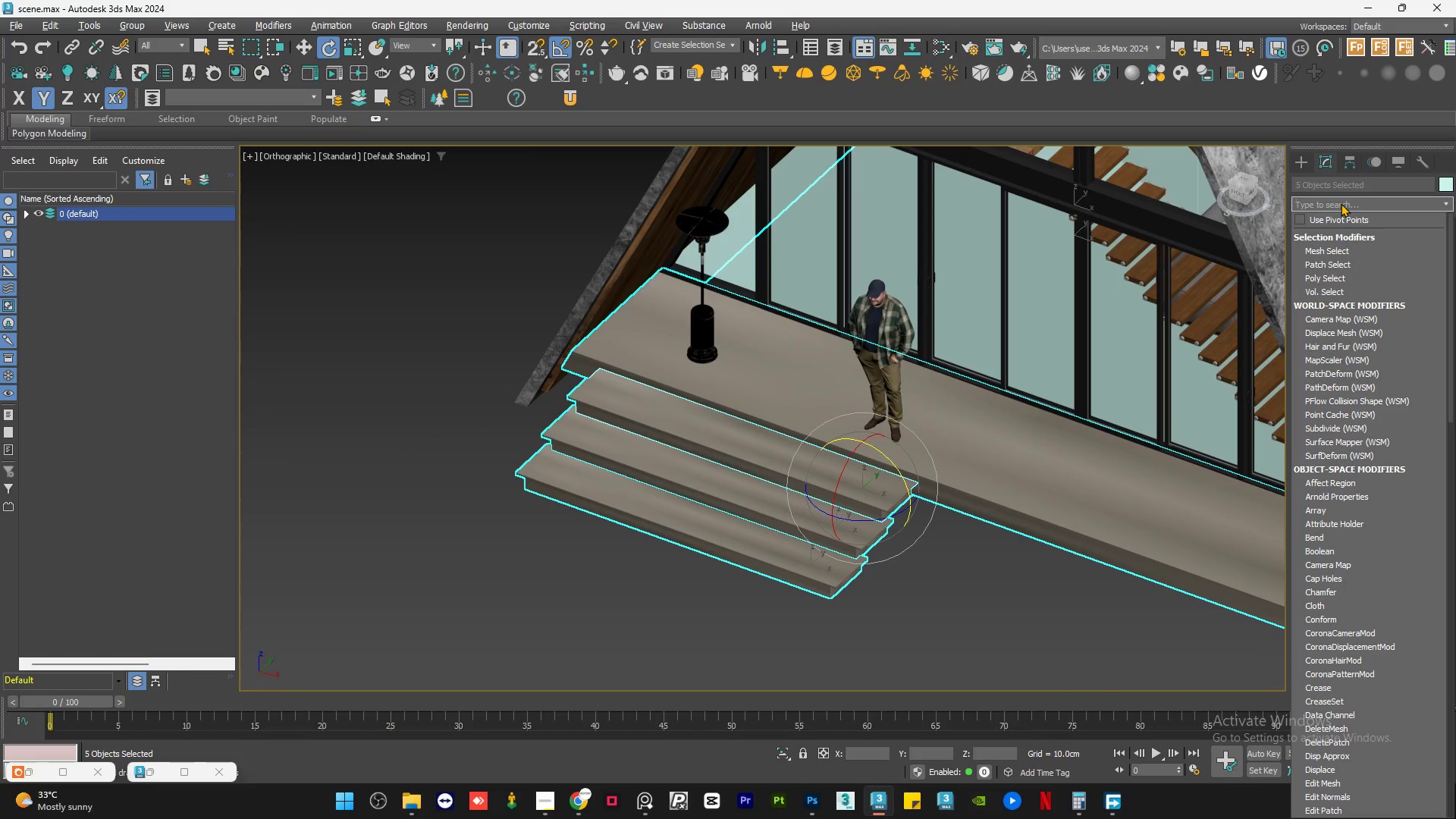 
type(uv)
 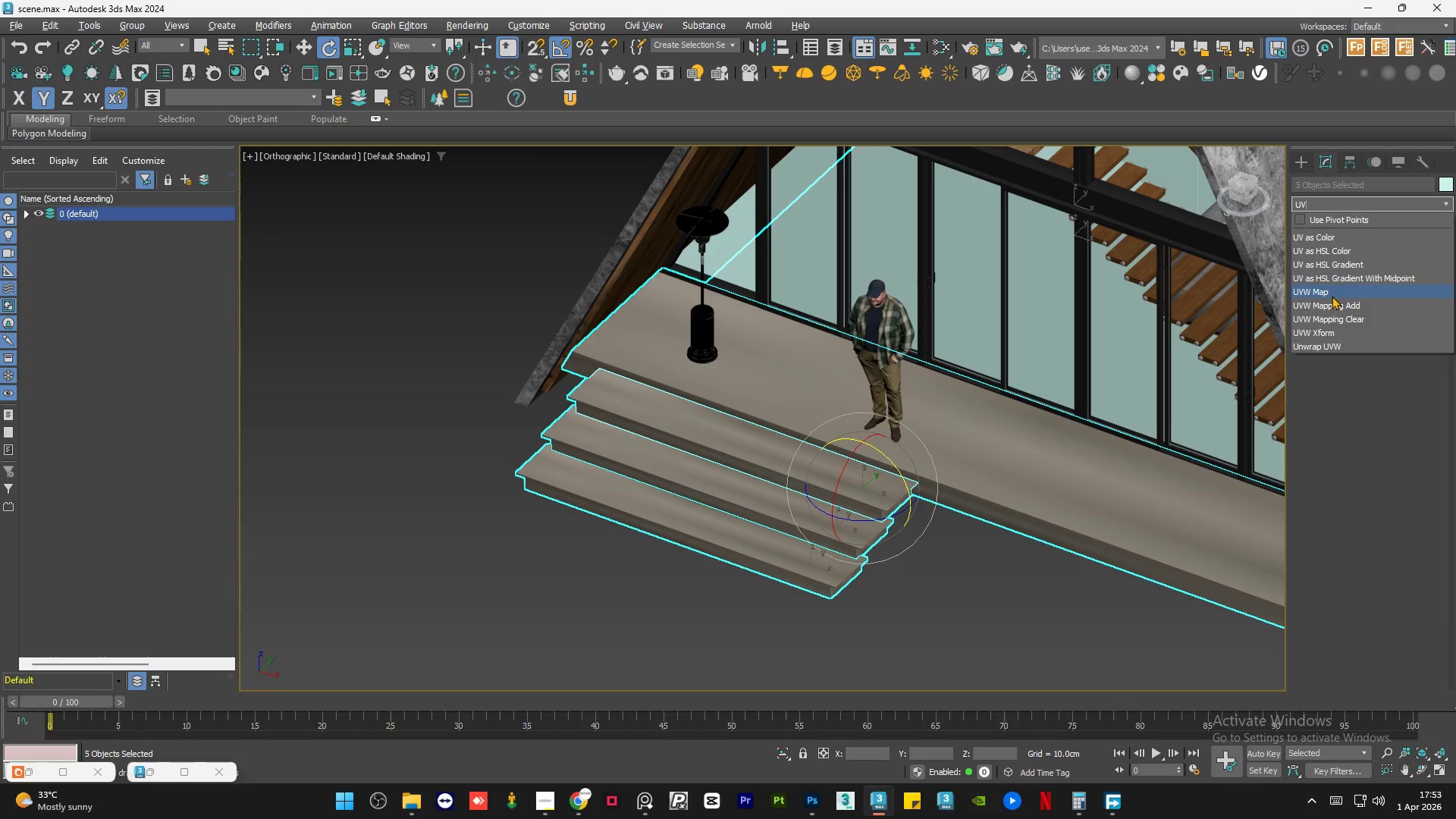 
left_click([1332, 296])
 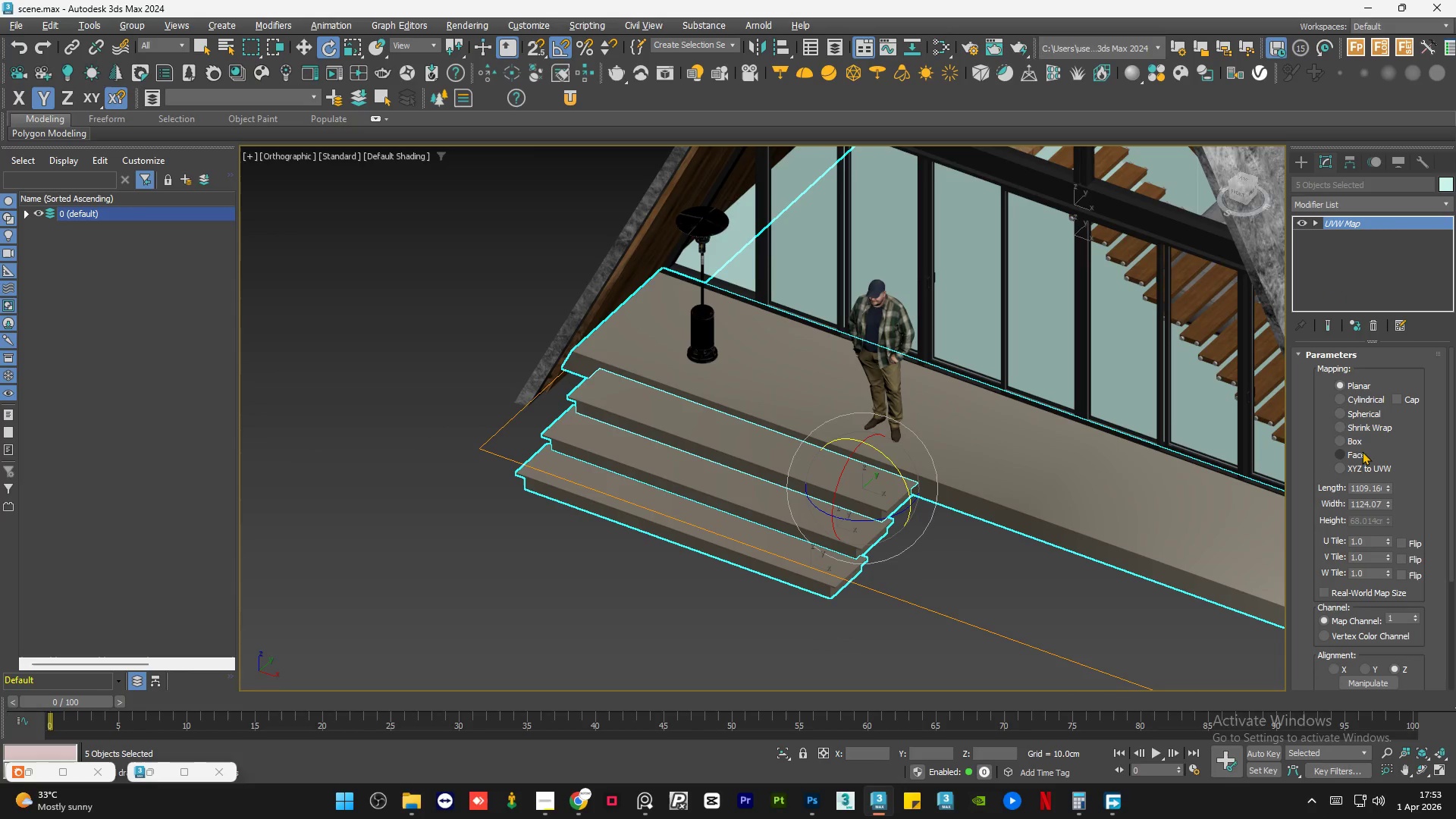 
left_click([1352, 436])
 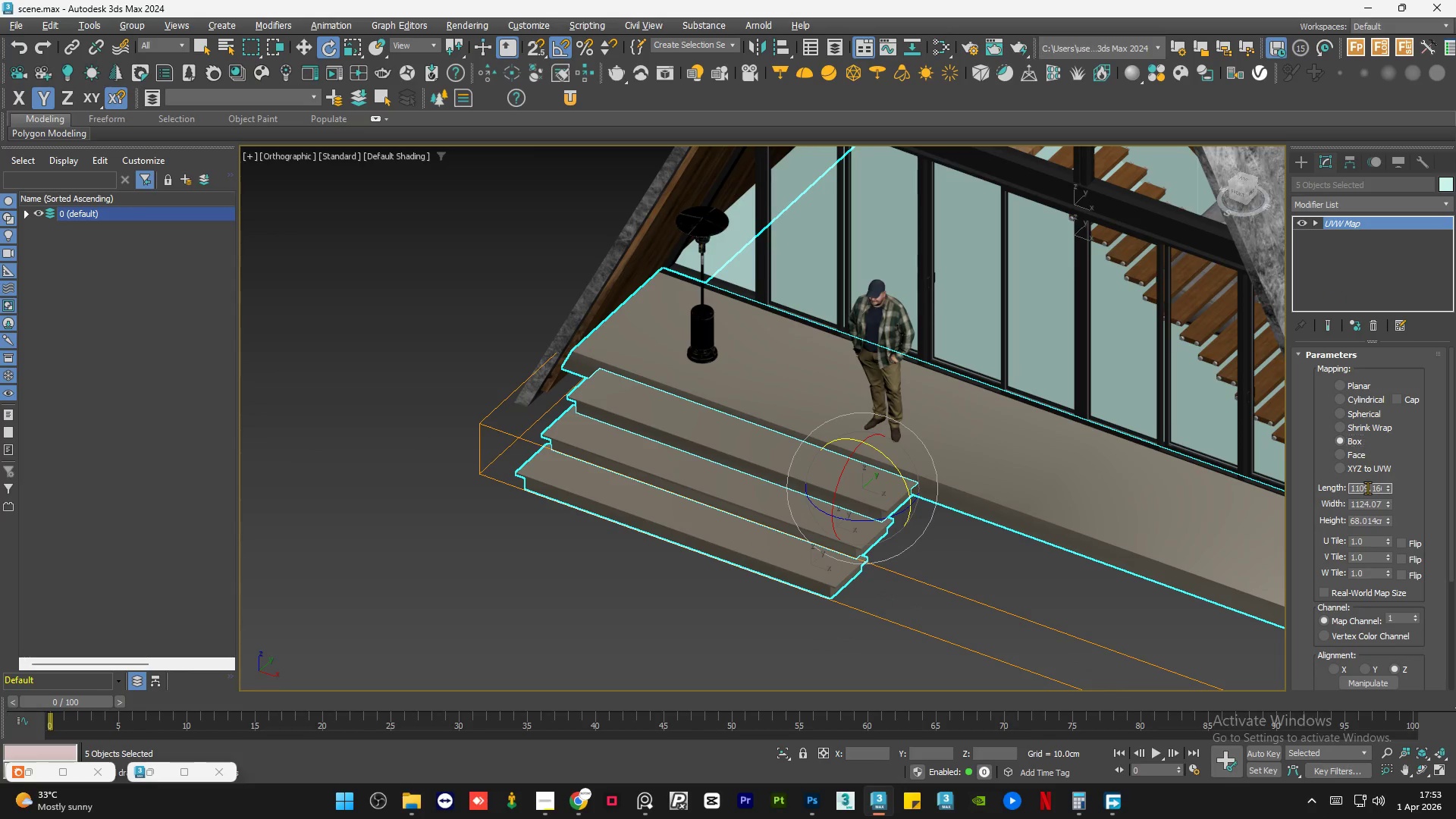 
double_click([1367, 488])
 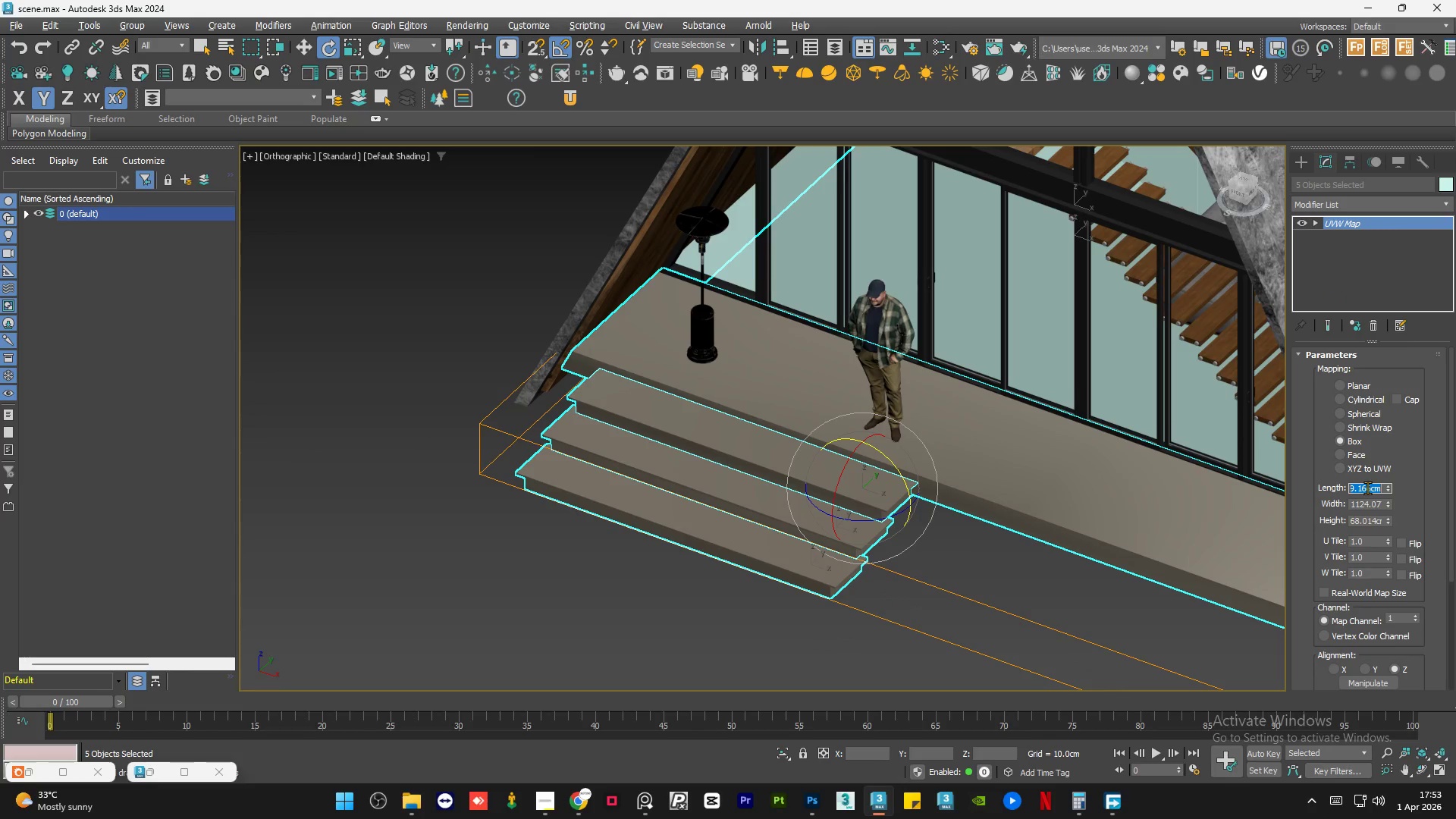 
key(Numpad1)
 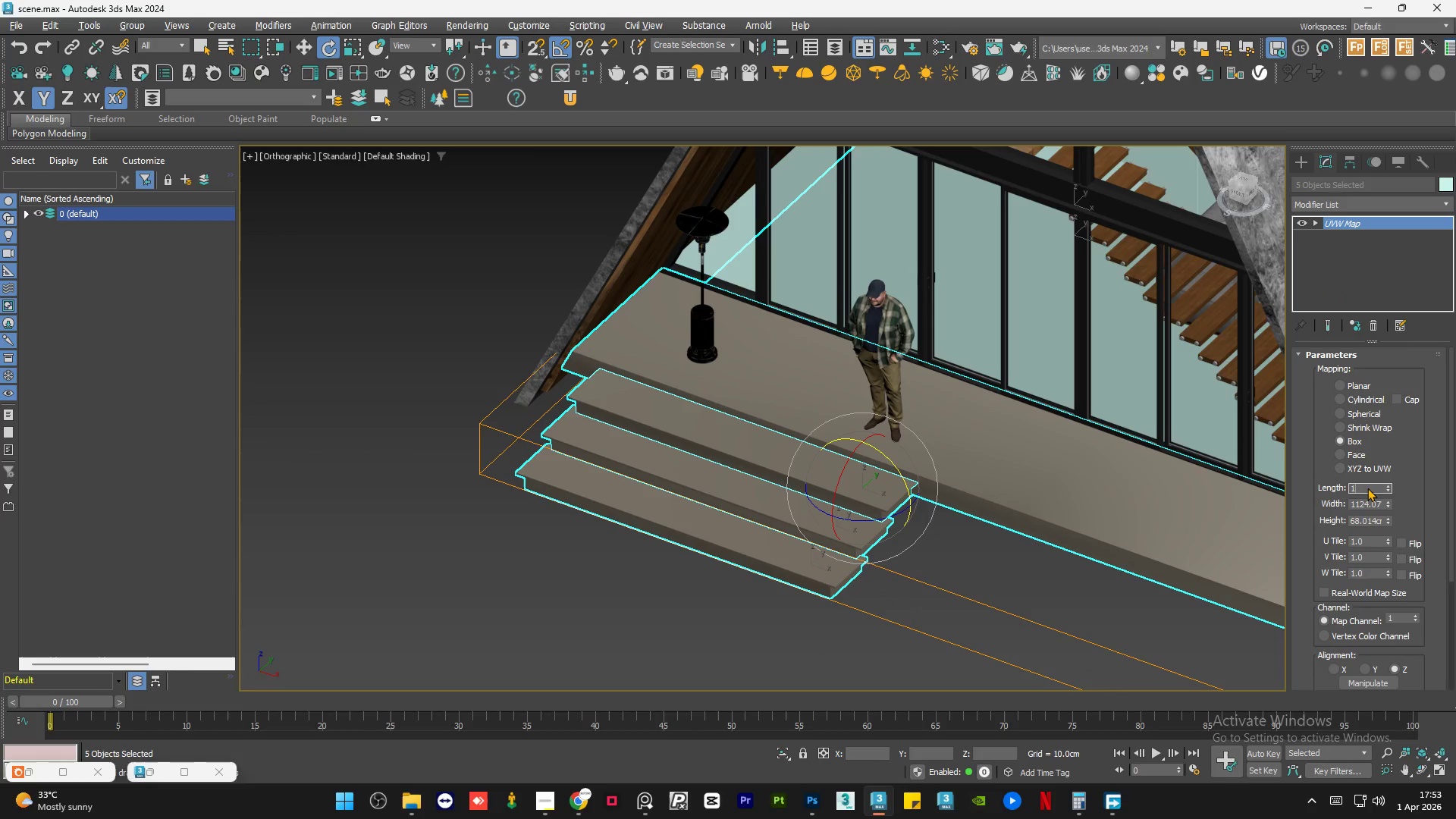 
key(Numpad0)
 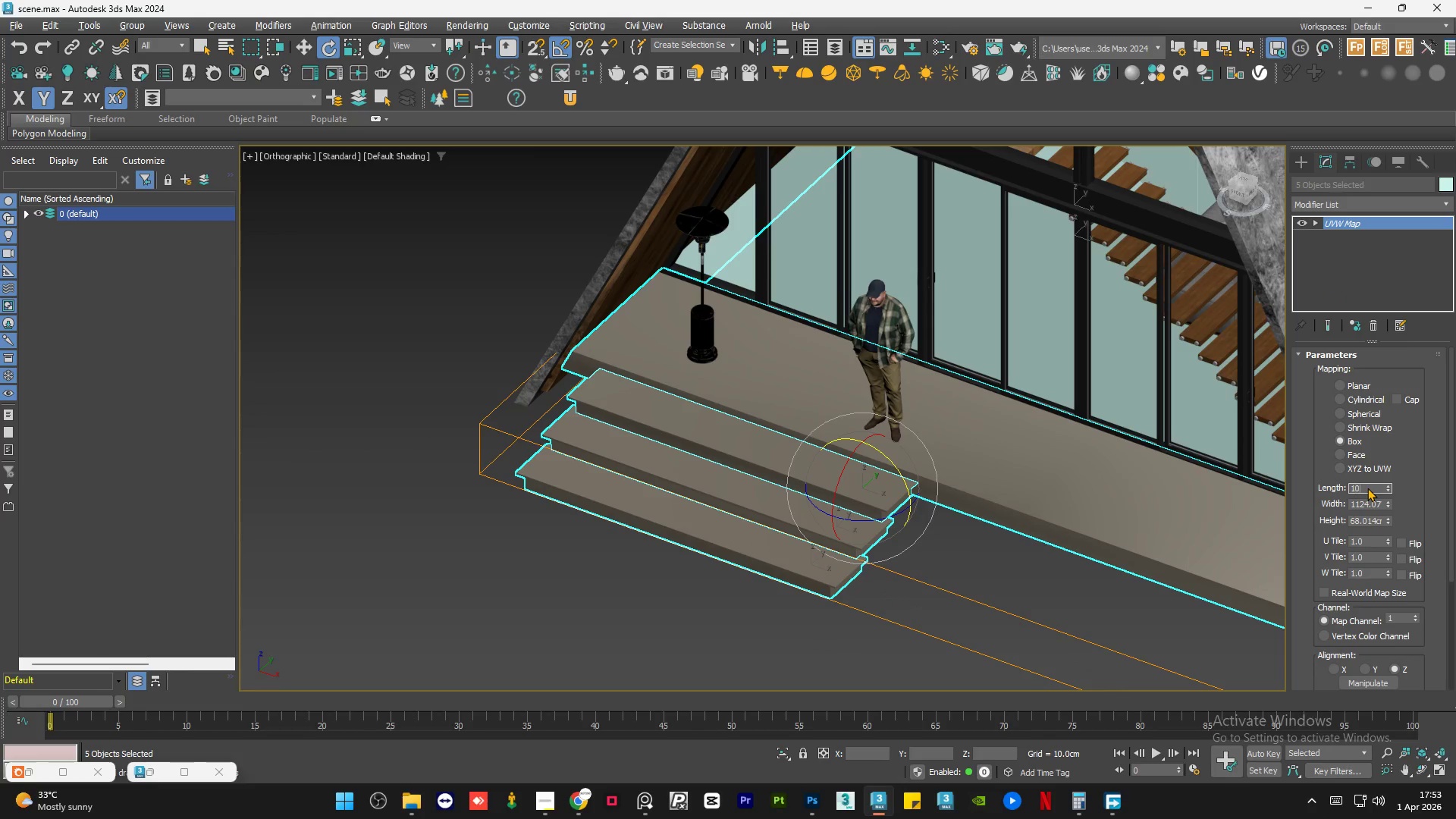 
key(Numpad0)
 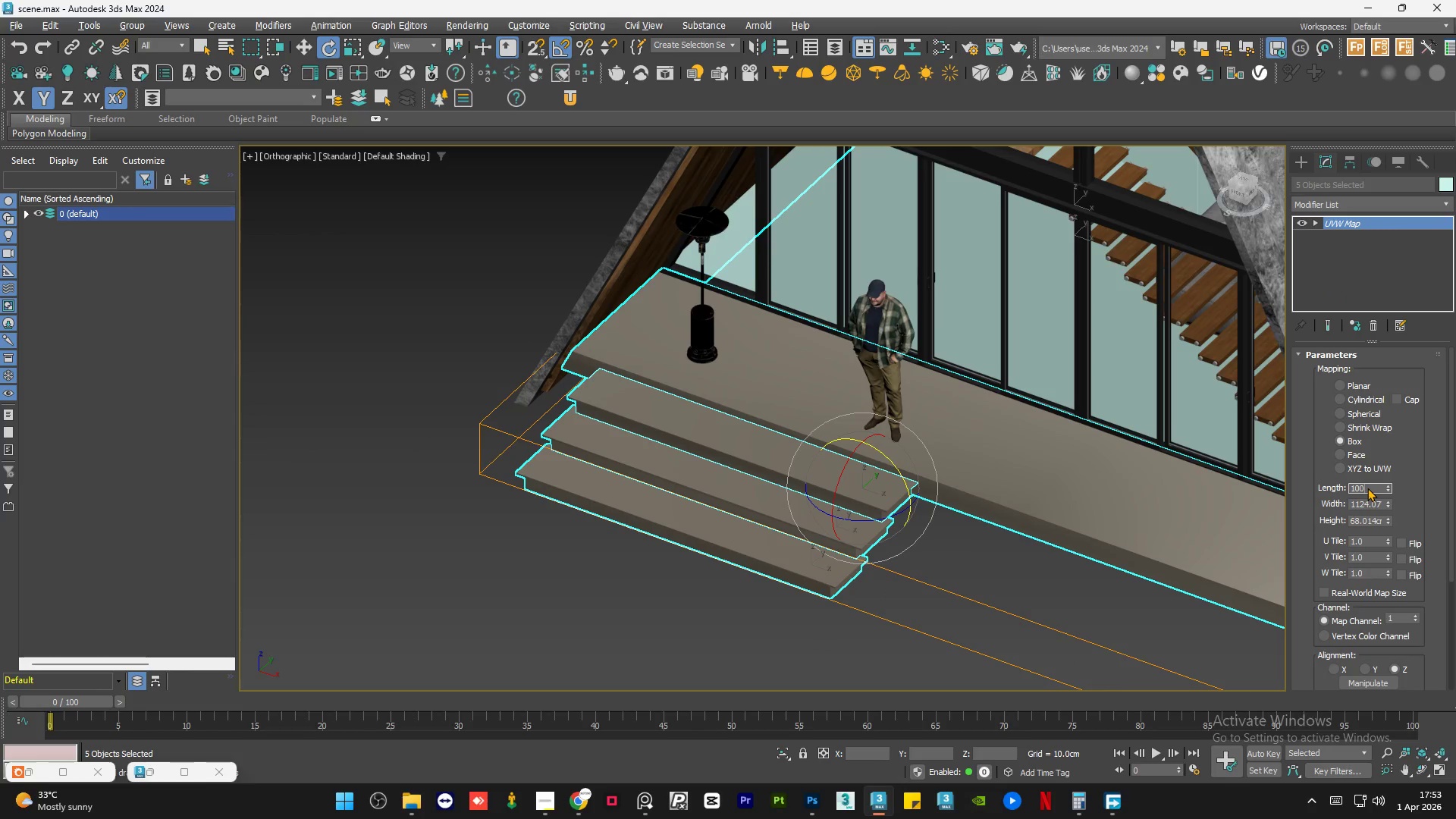 
key(Numpad0)
 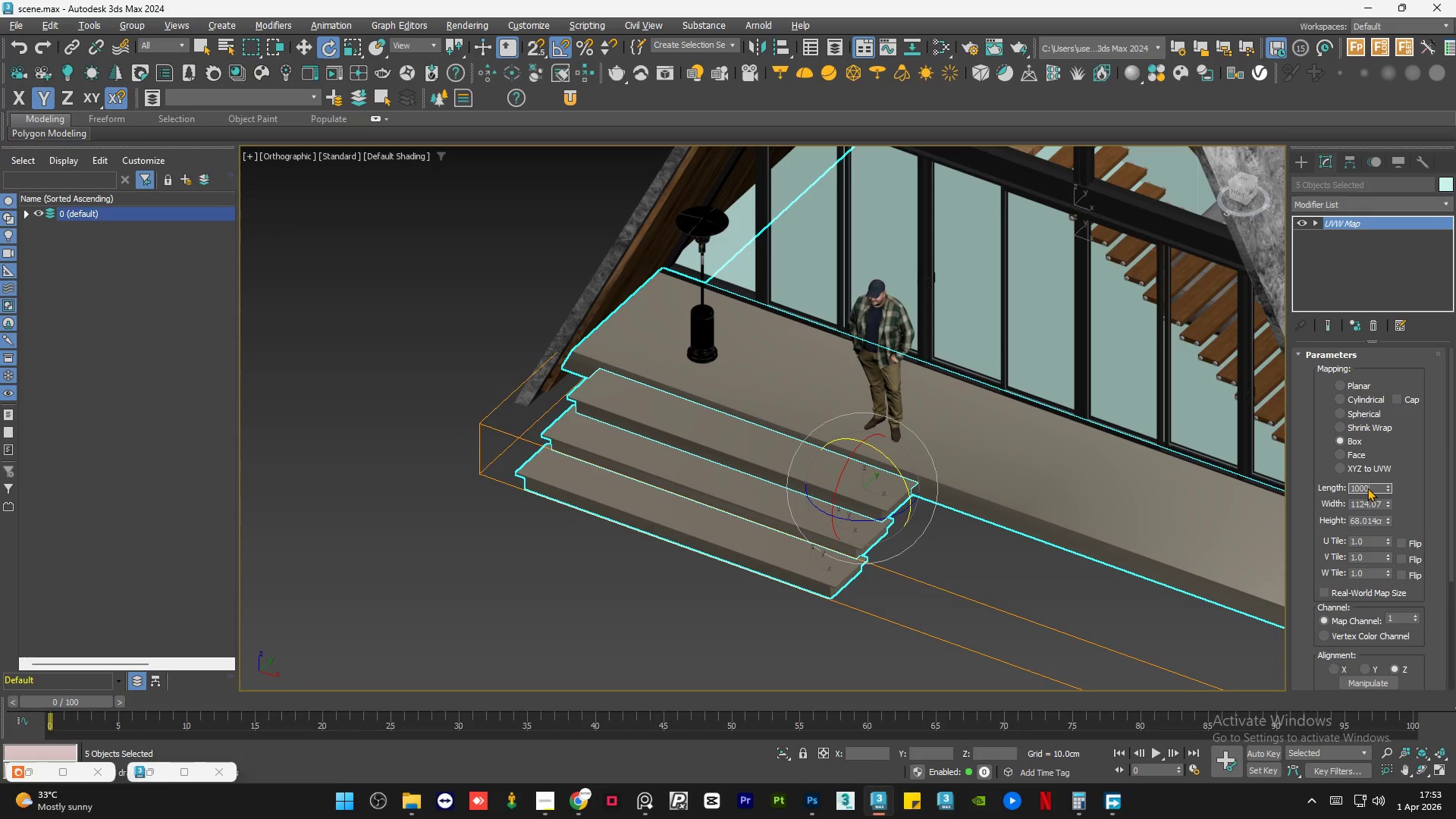 
key(NumpadEnter)
 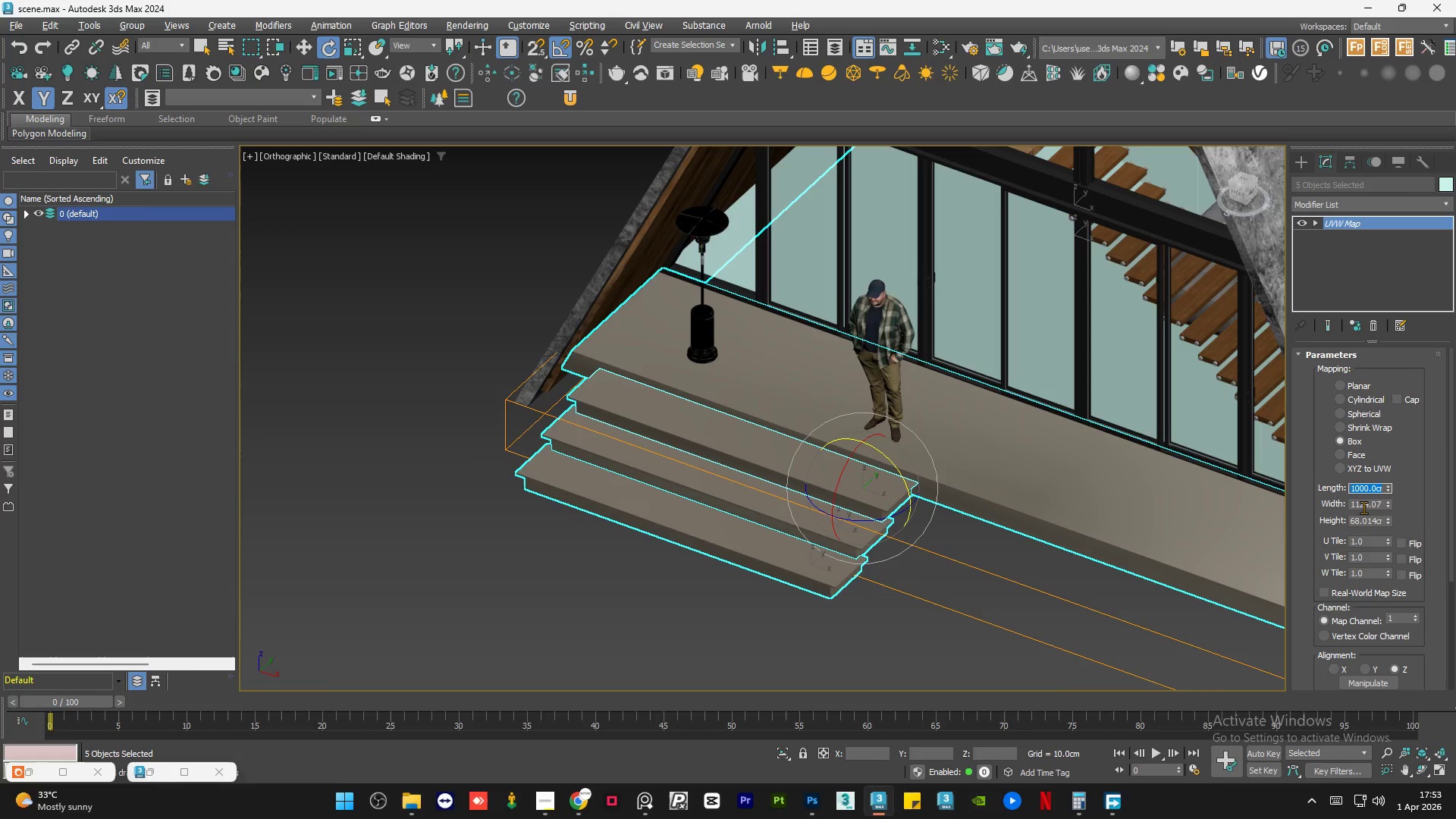 
double_click([1363, 507])
 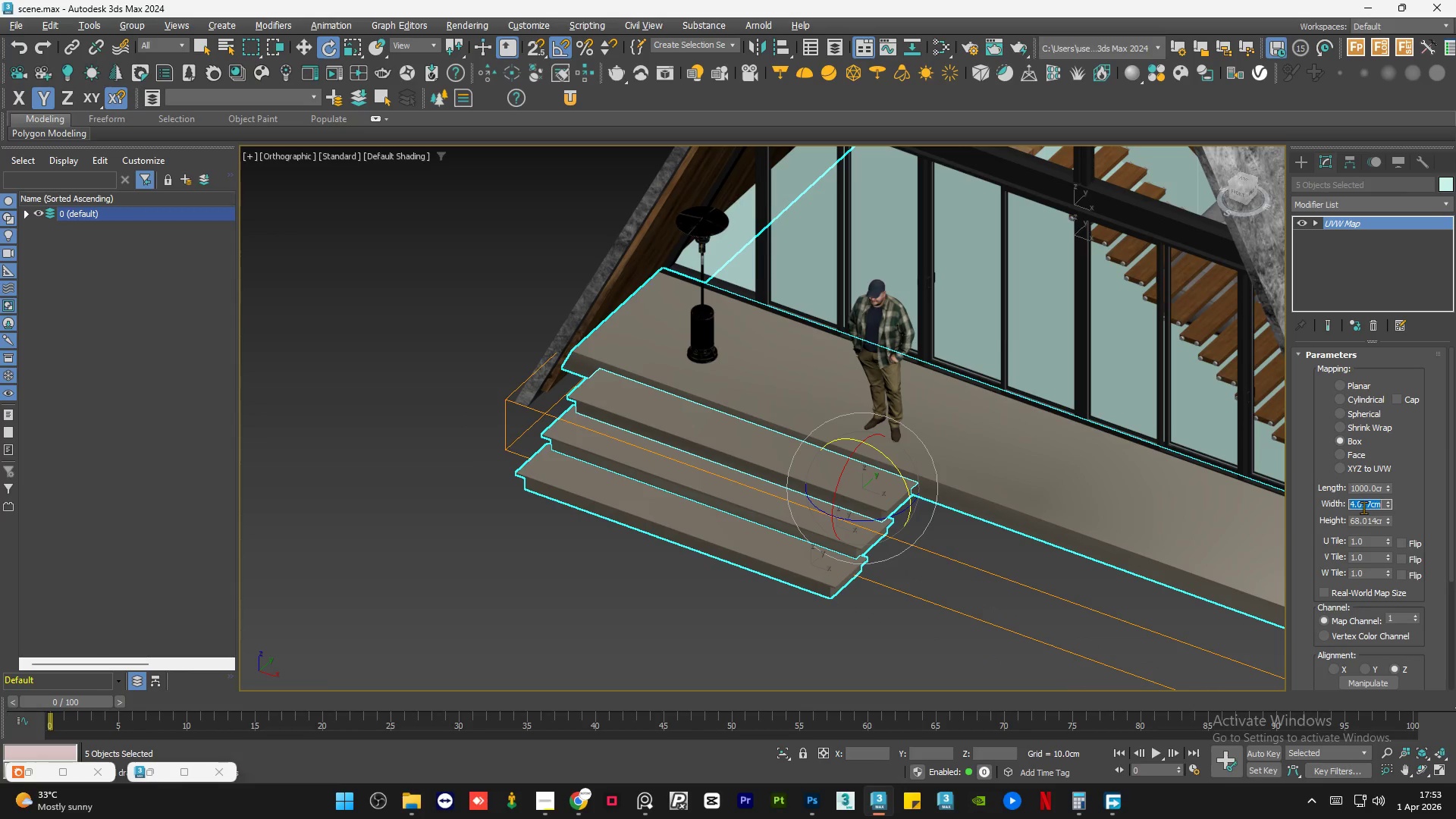 
key(Numpad1)
 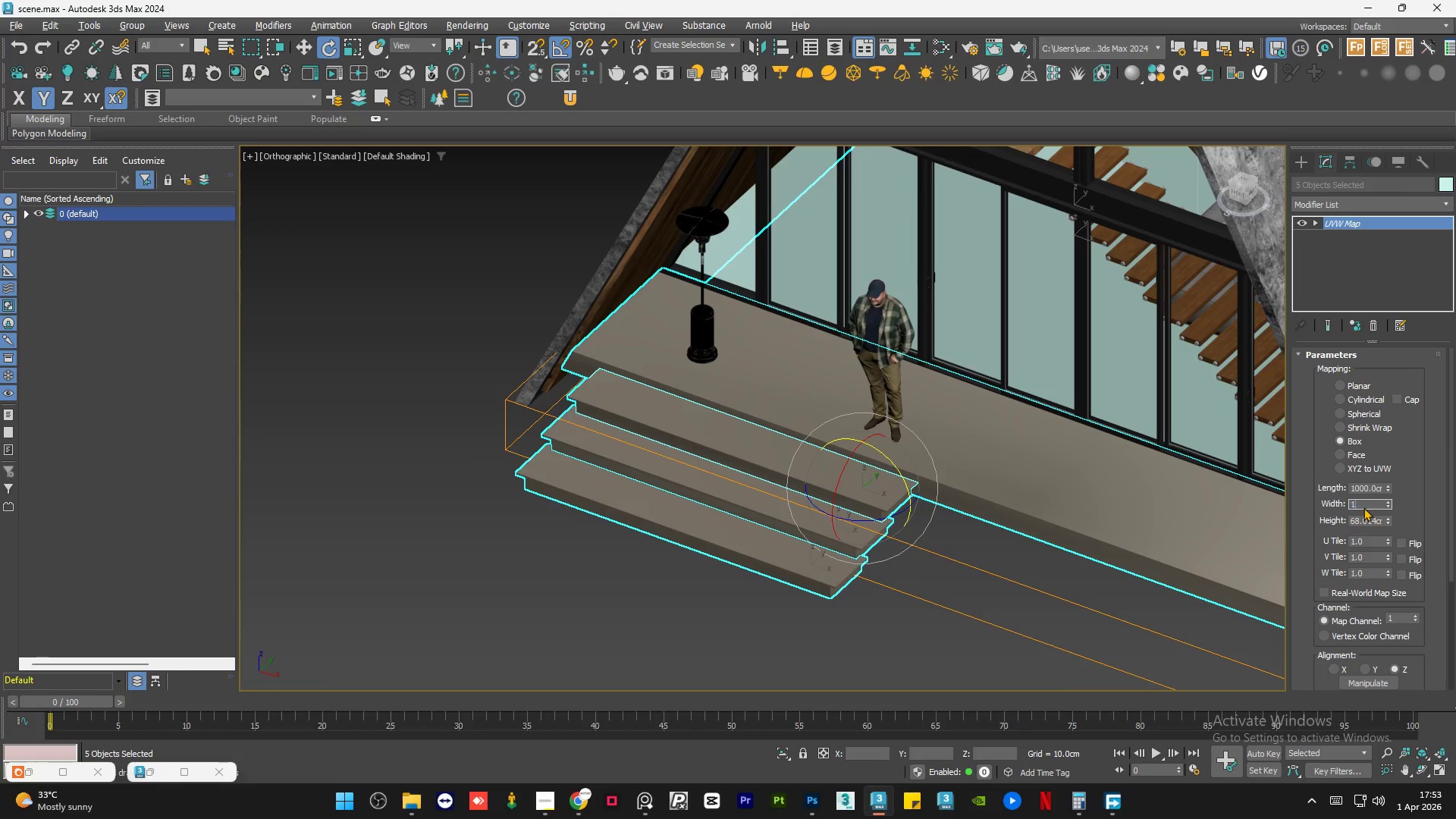 
key(Numpad0)
 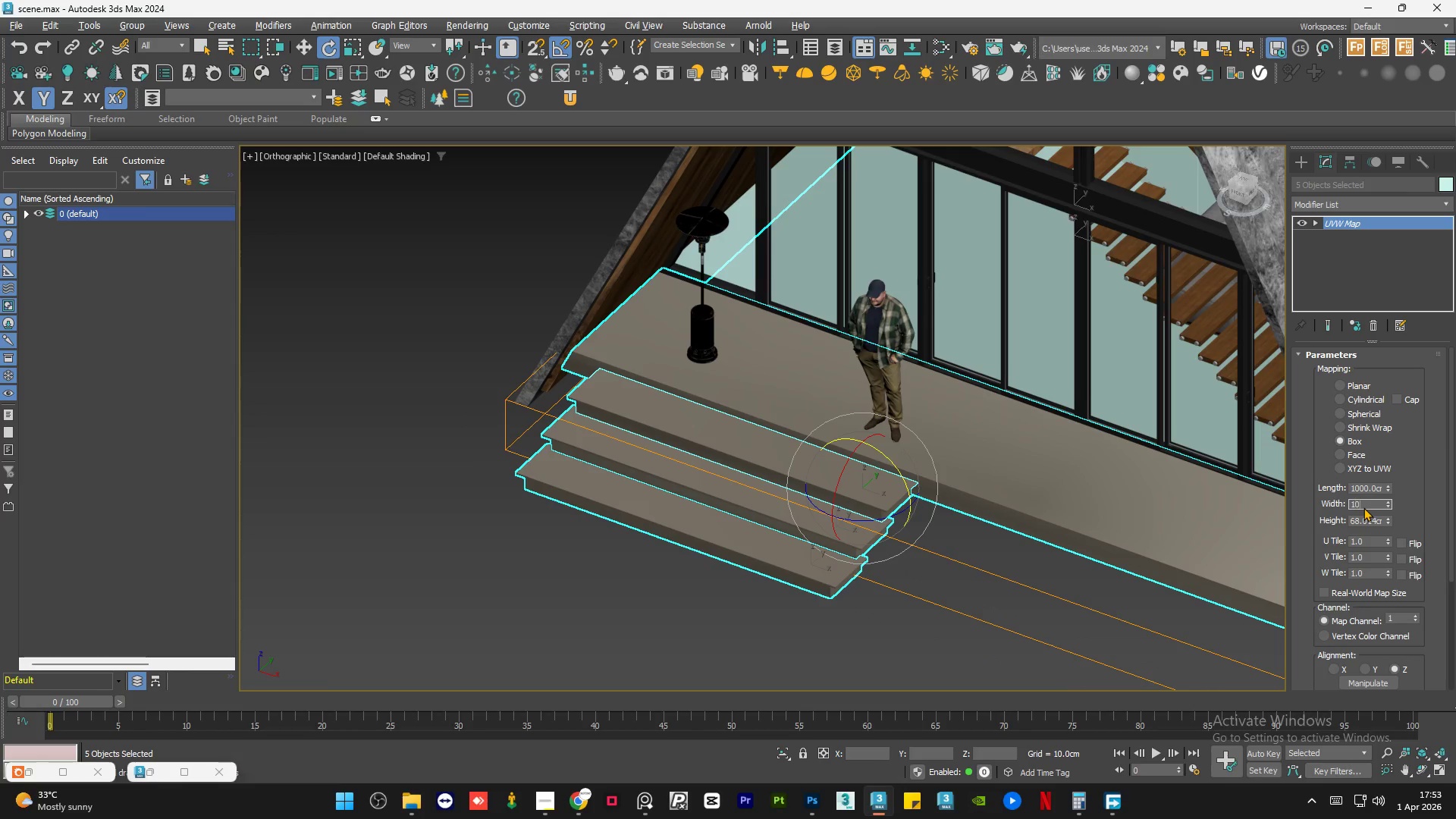 
key(Numpad0)
 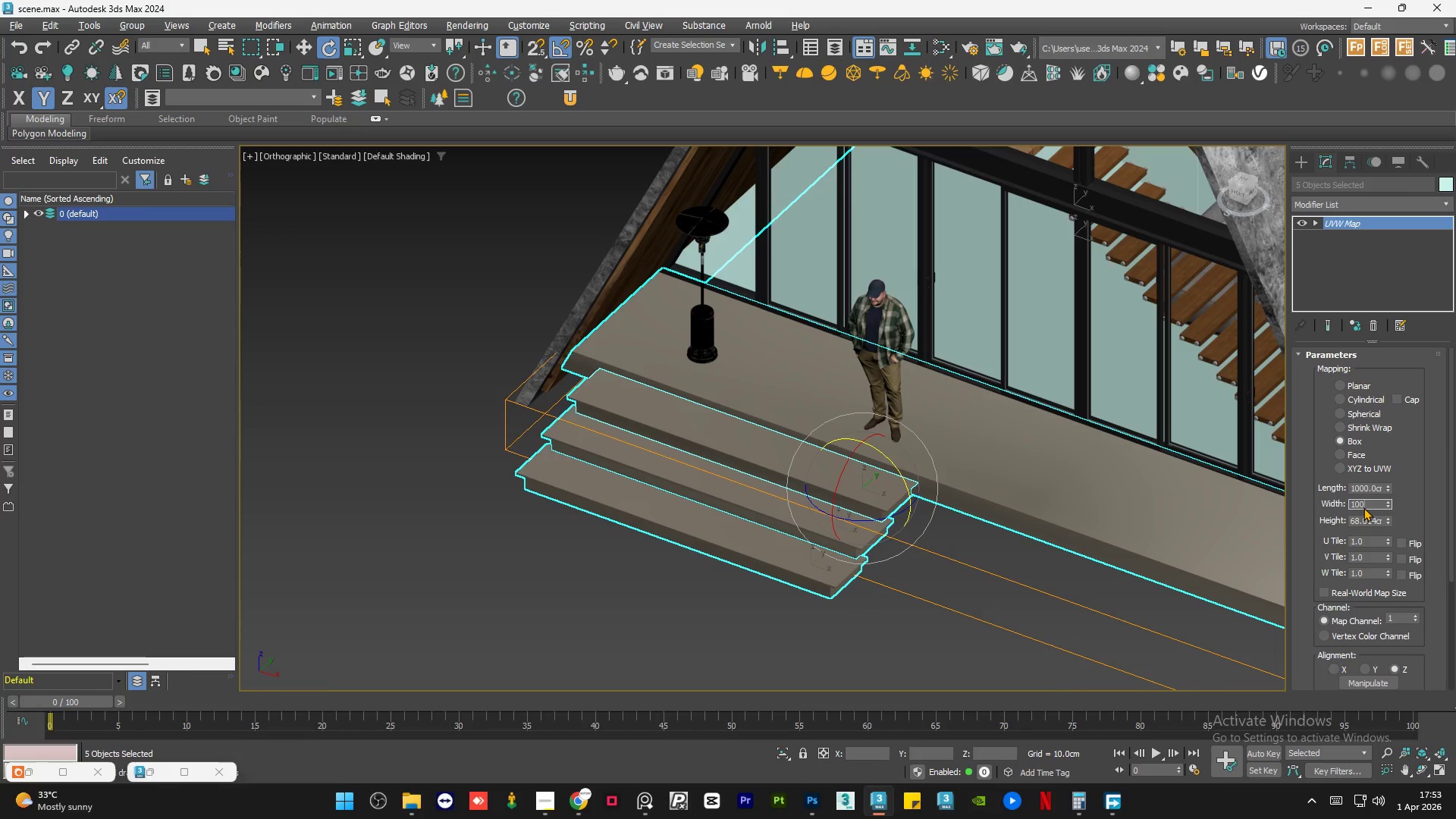 
key(Numpad0)
 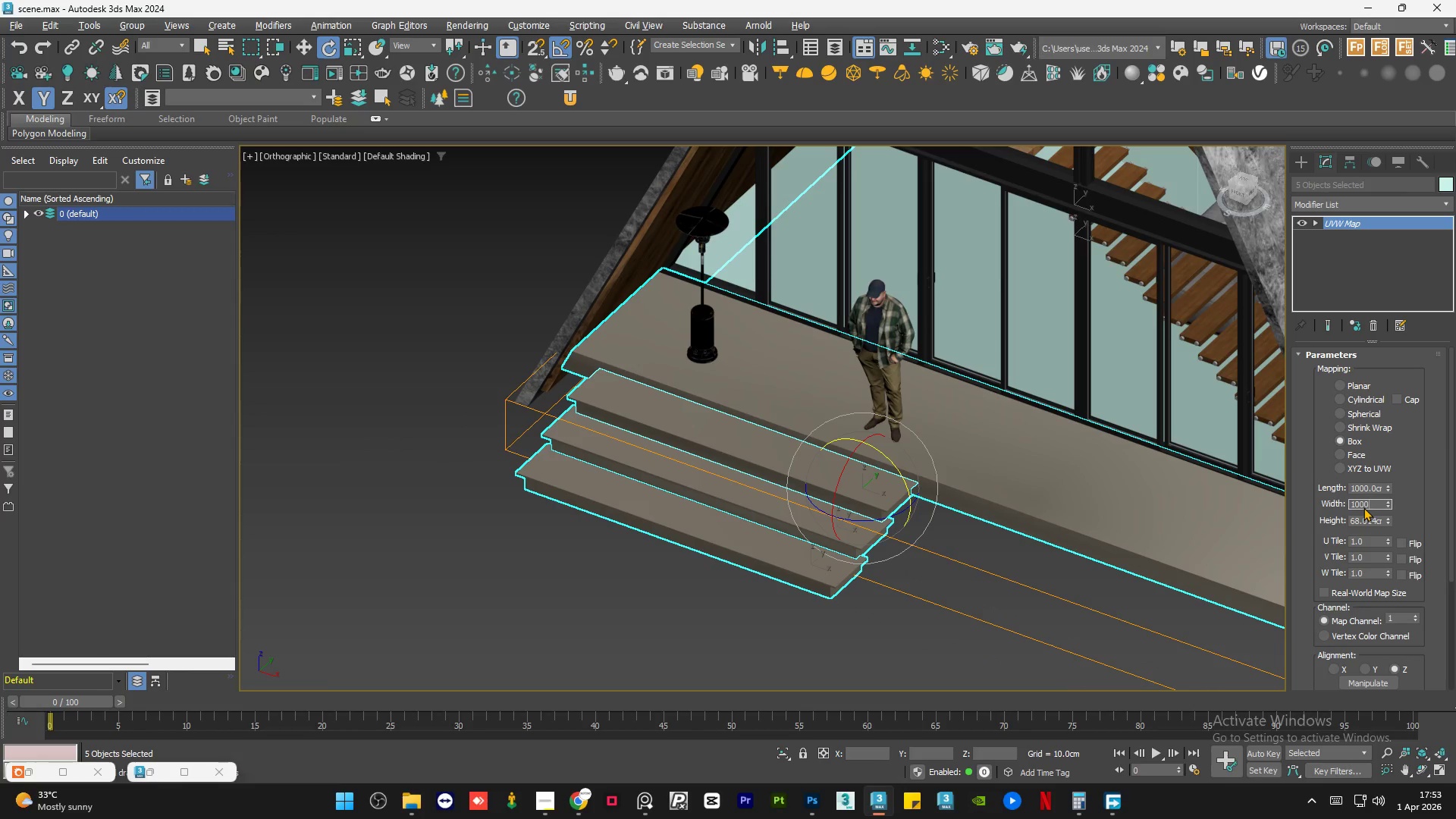 
key(NumpadEnter)
 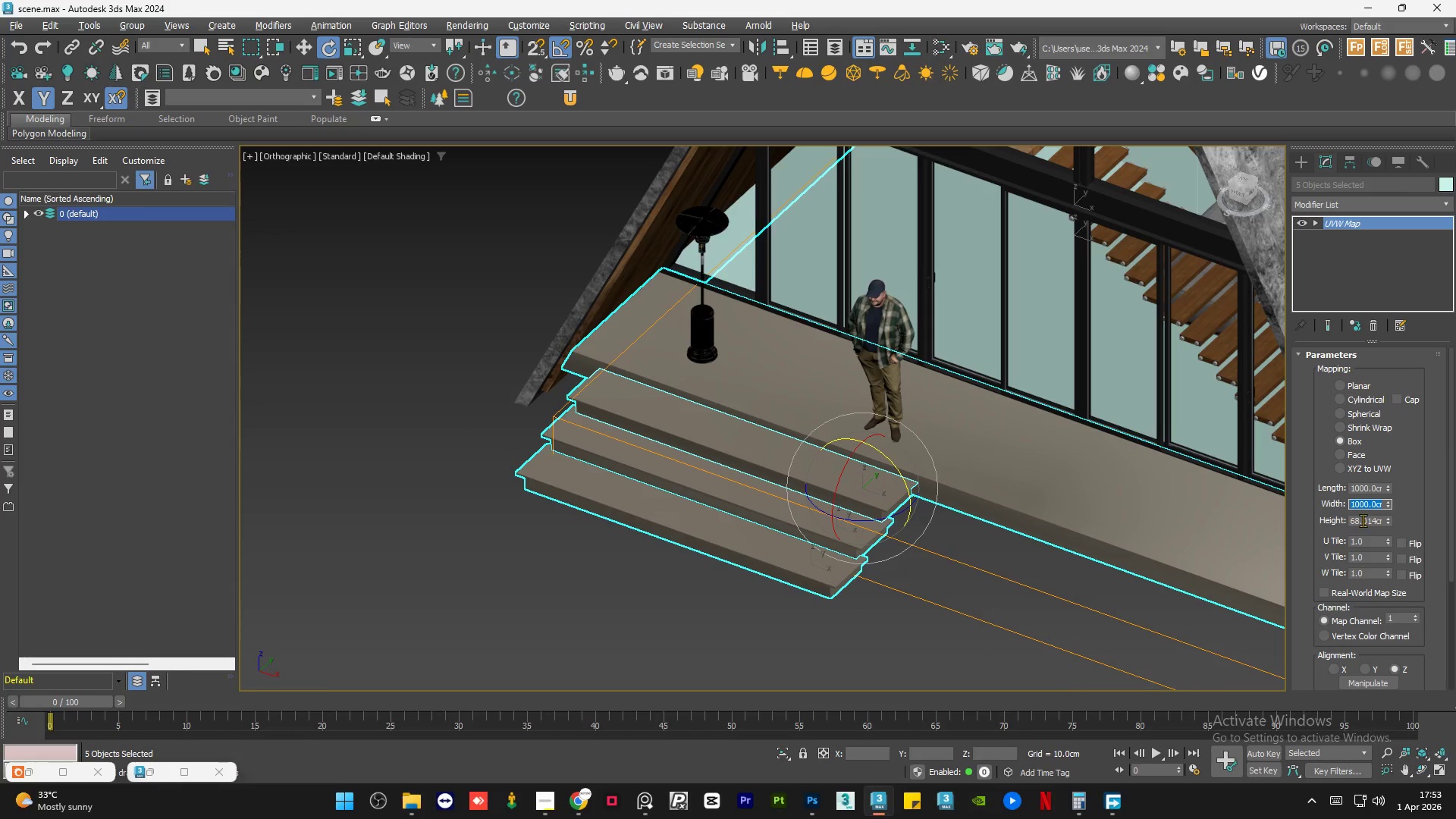 
double_click([1363, 520])
 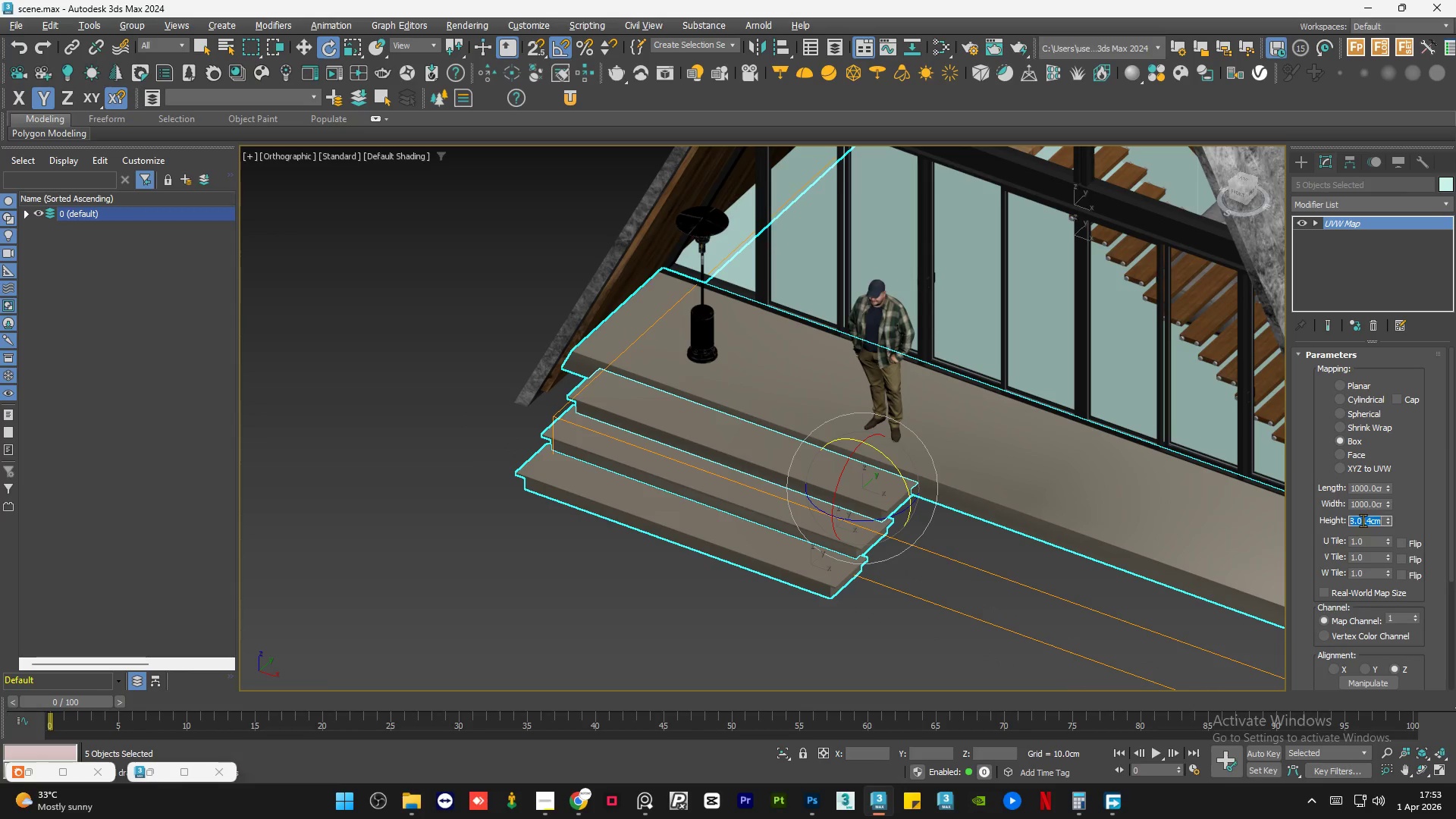 
key(Numpad1)
 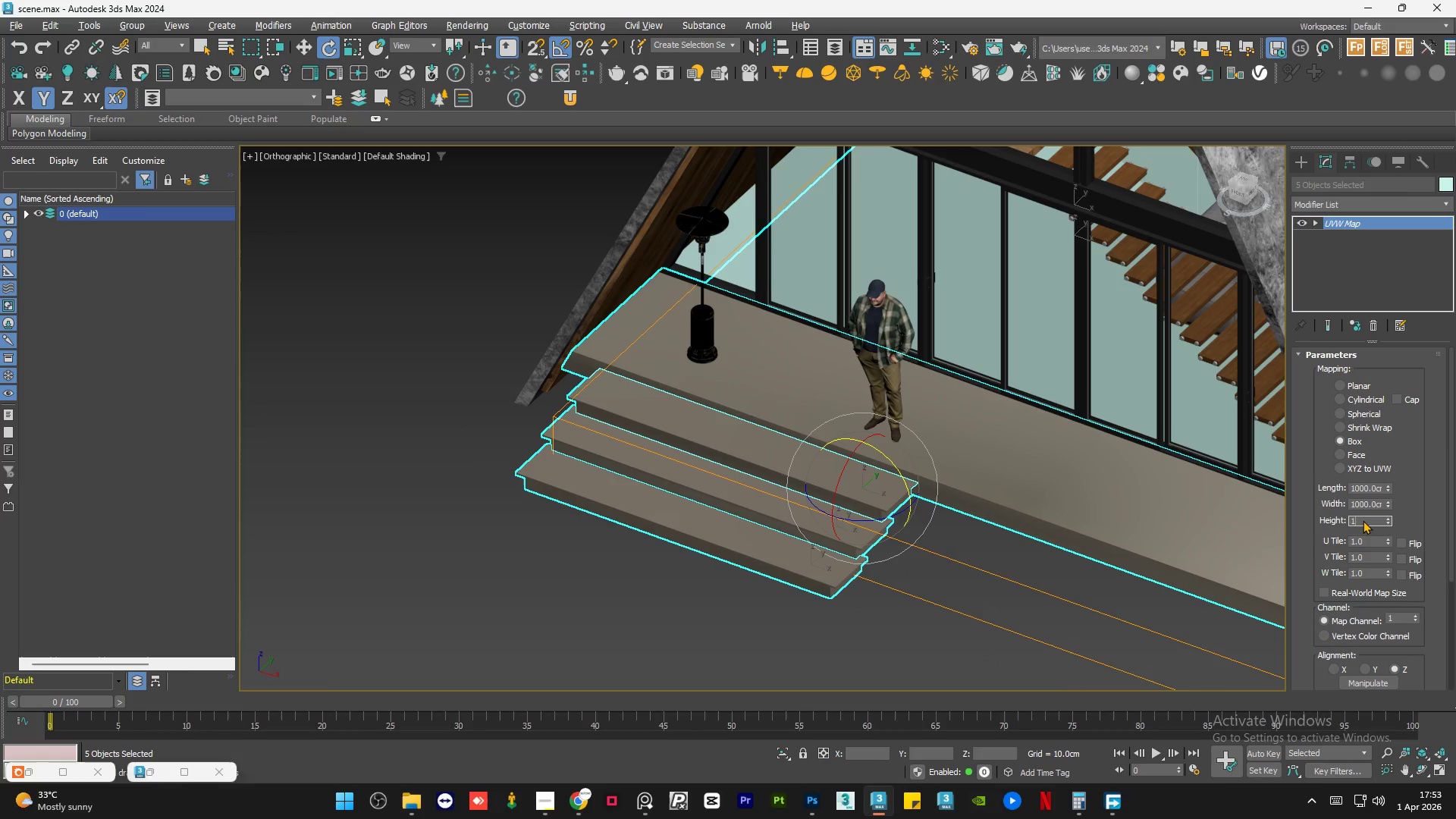 
key(Numpad0)
 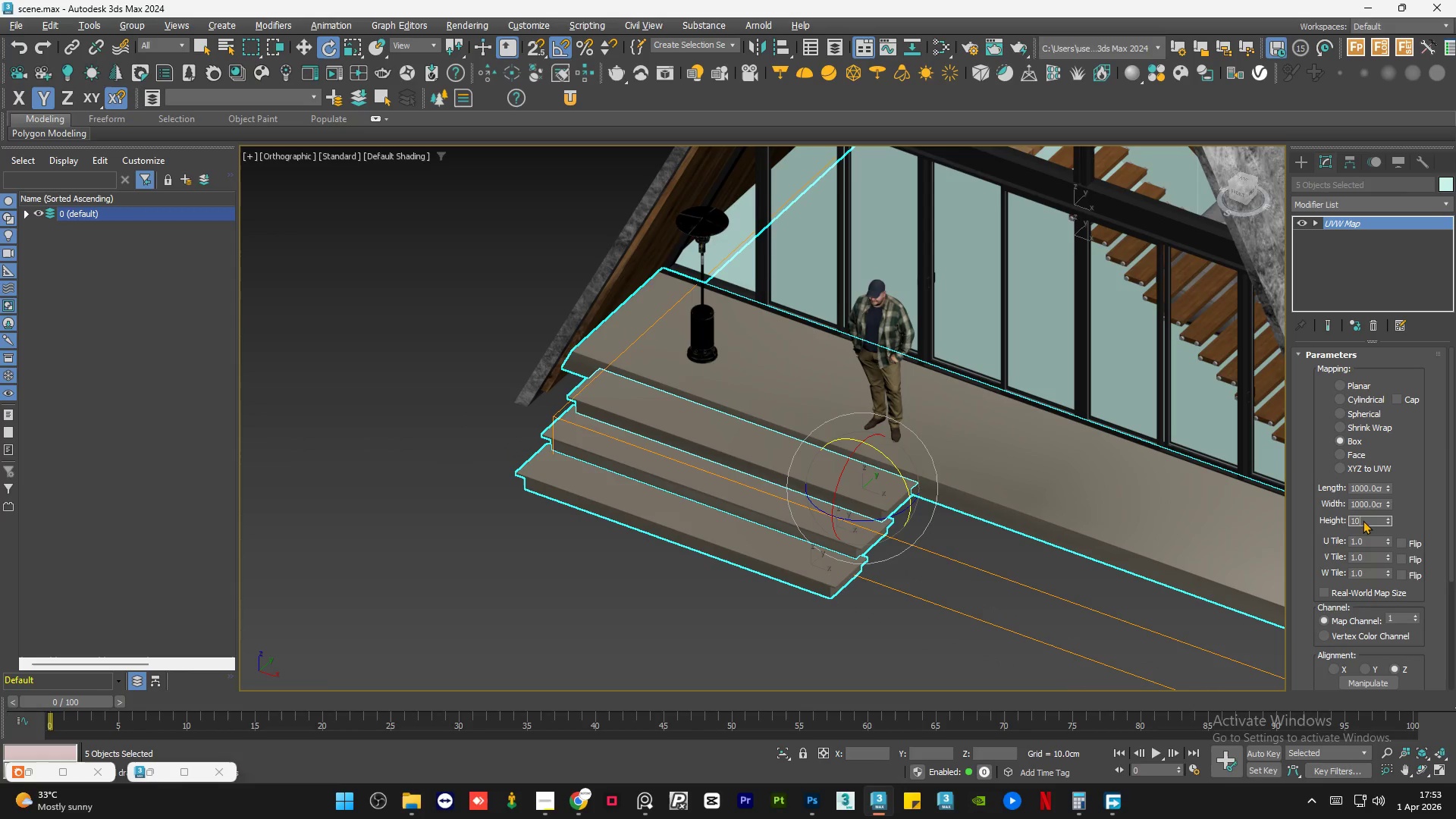 
key(Numpad0)
 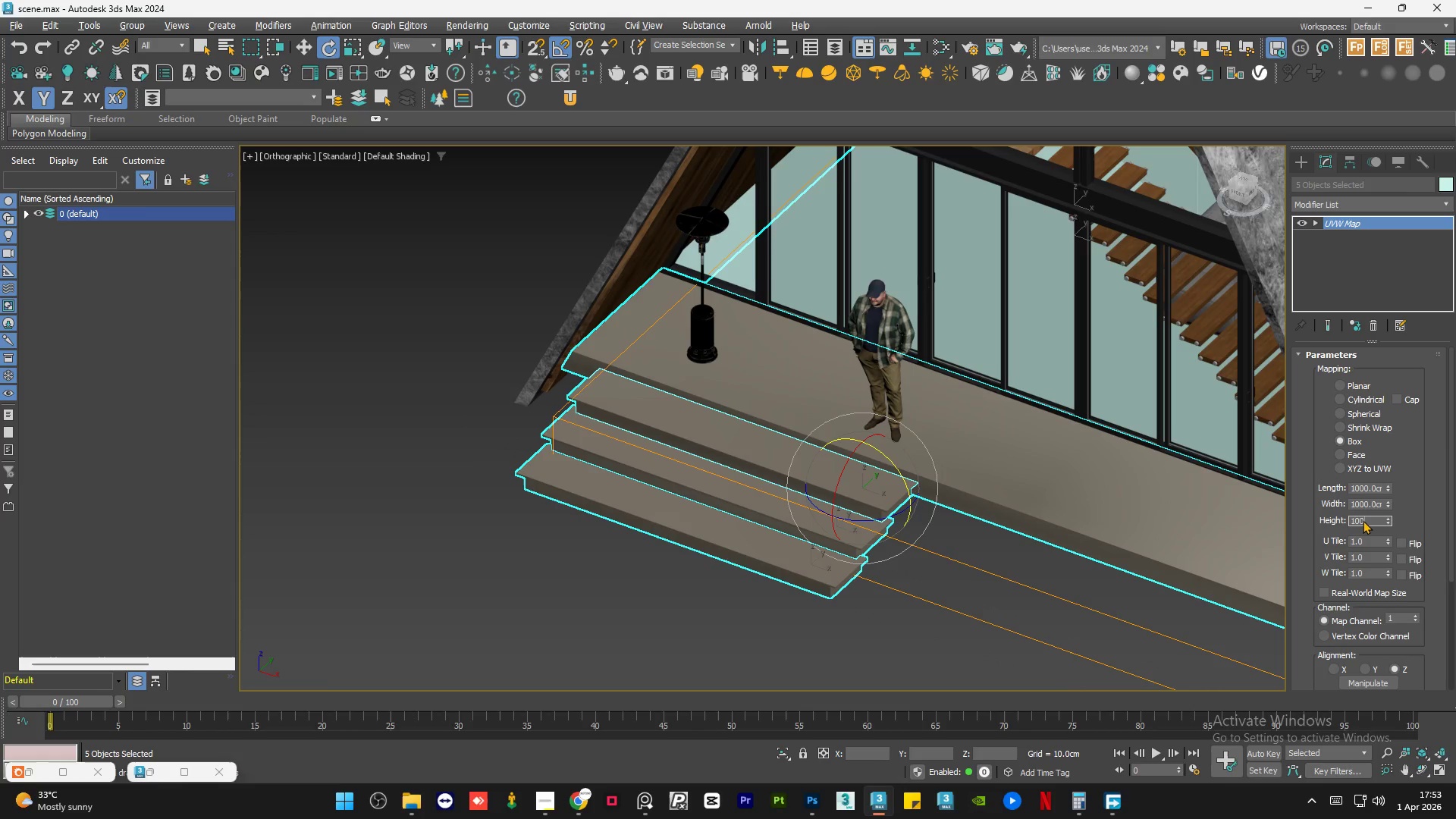 
key(Numpad0)
 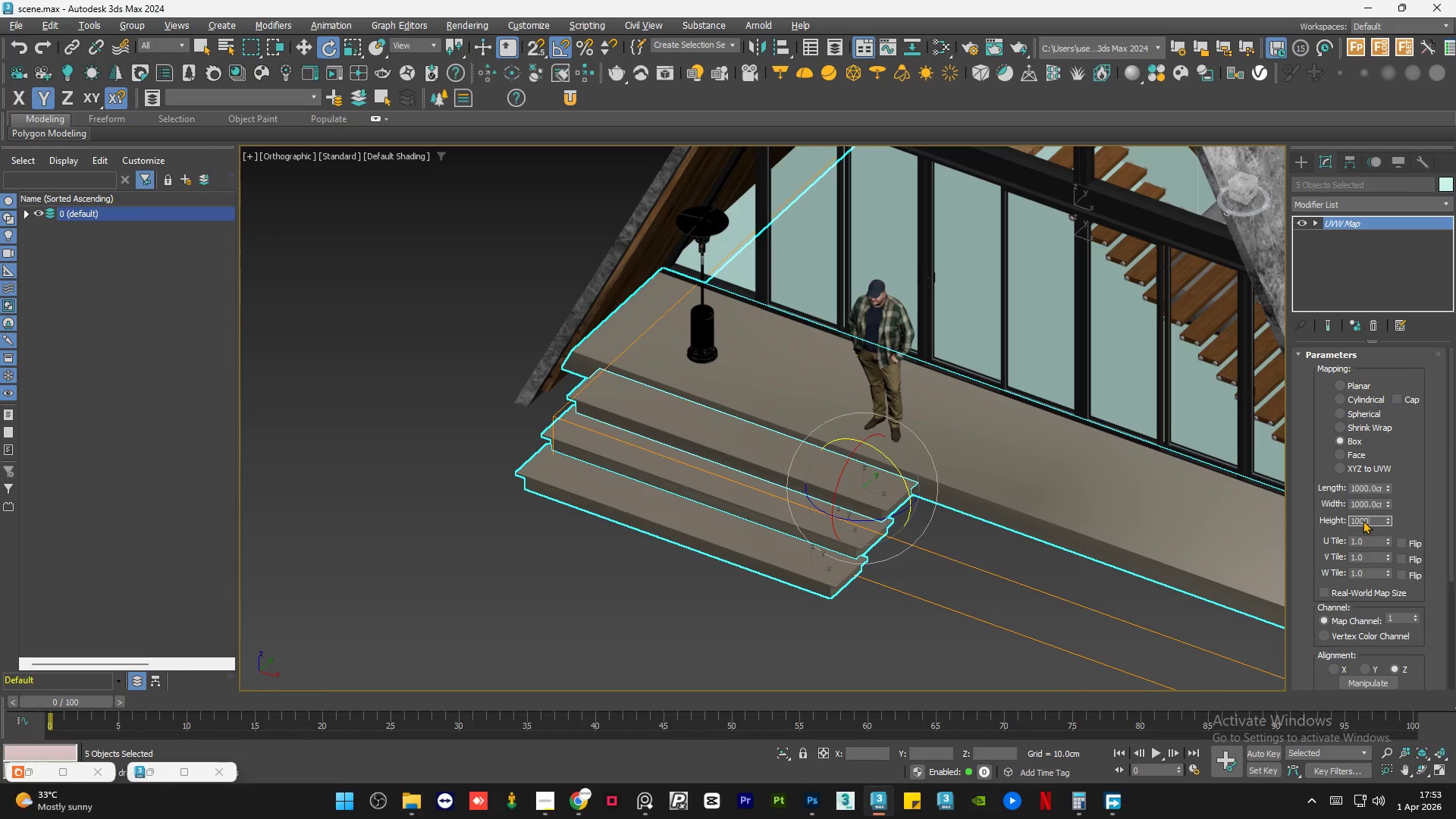 
key(NumpadEnter)
 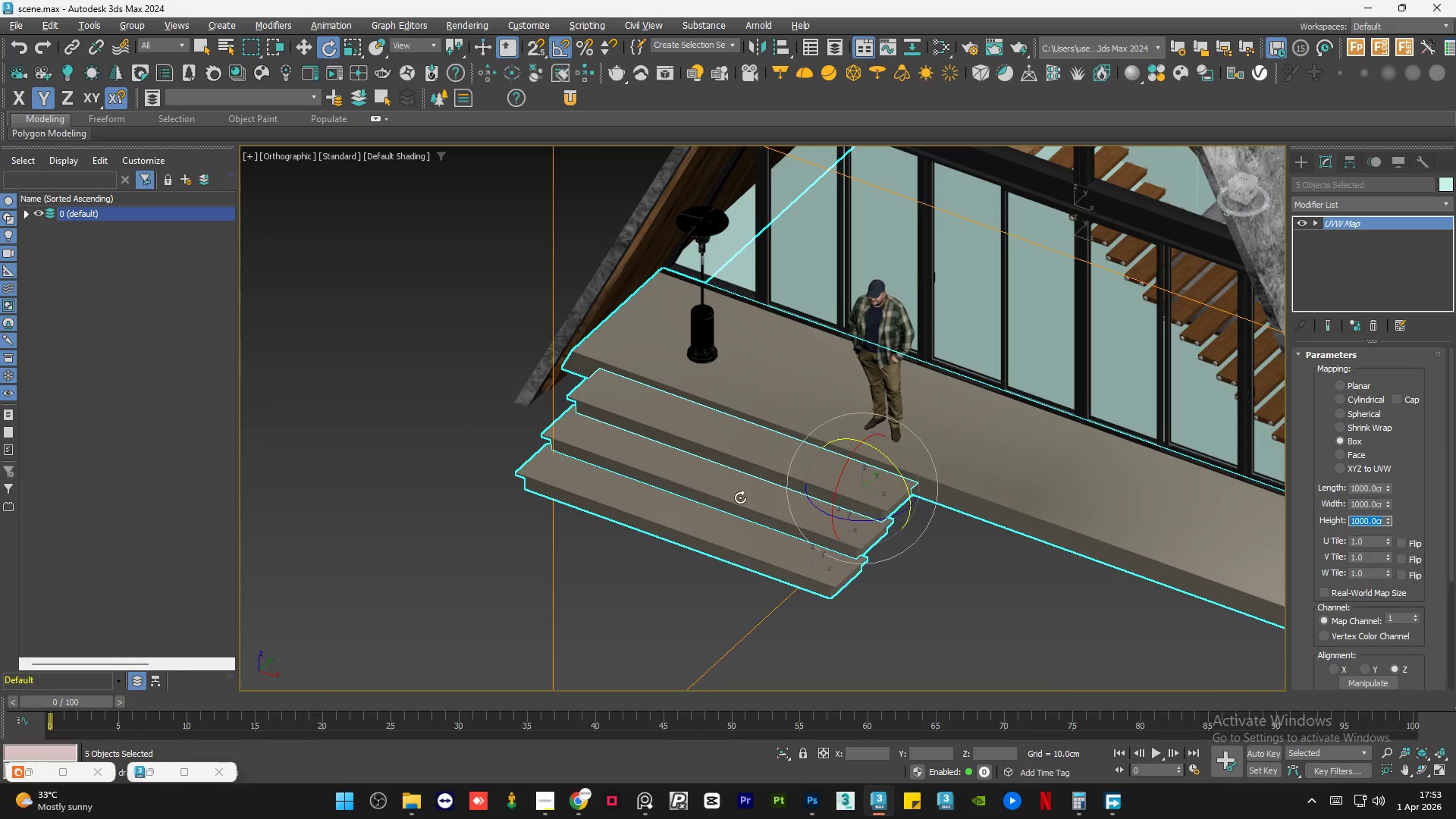 
scroll: coordinate [798, 530], scroll_direction: up, amount: 5.0
 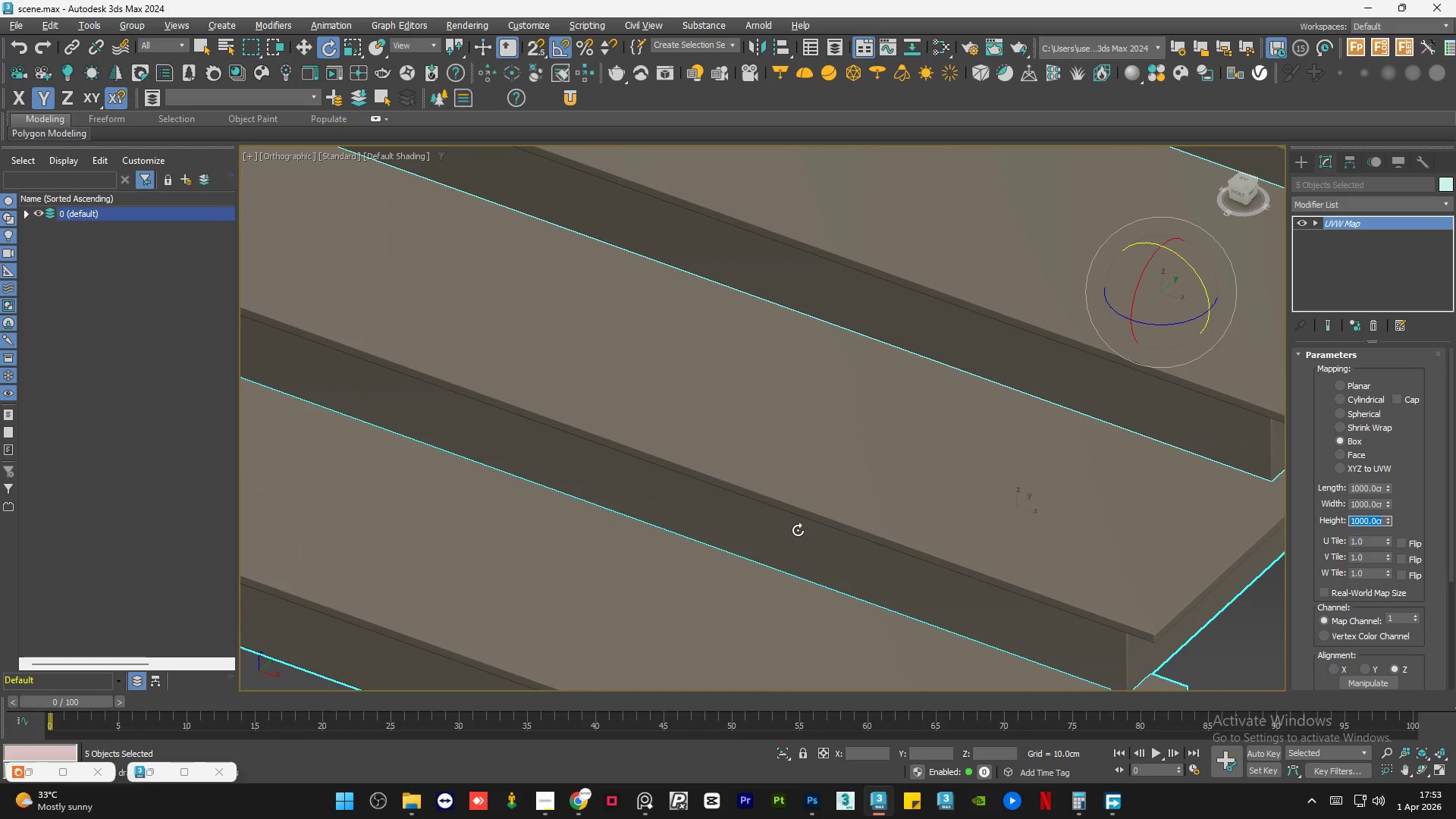 
scroll: coordinate [798, 530], scroll_direction: down, amount: 5.0
 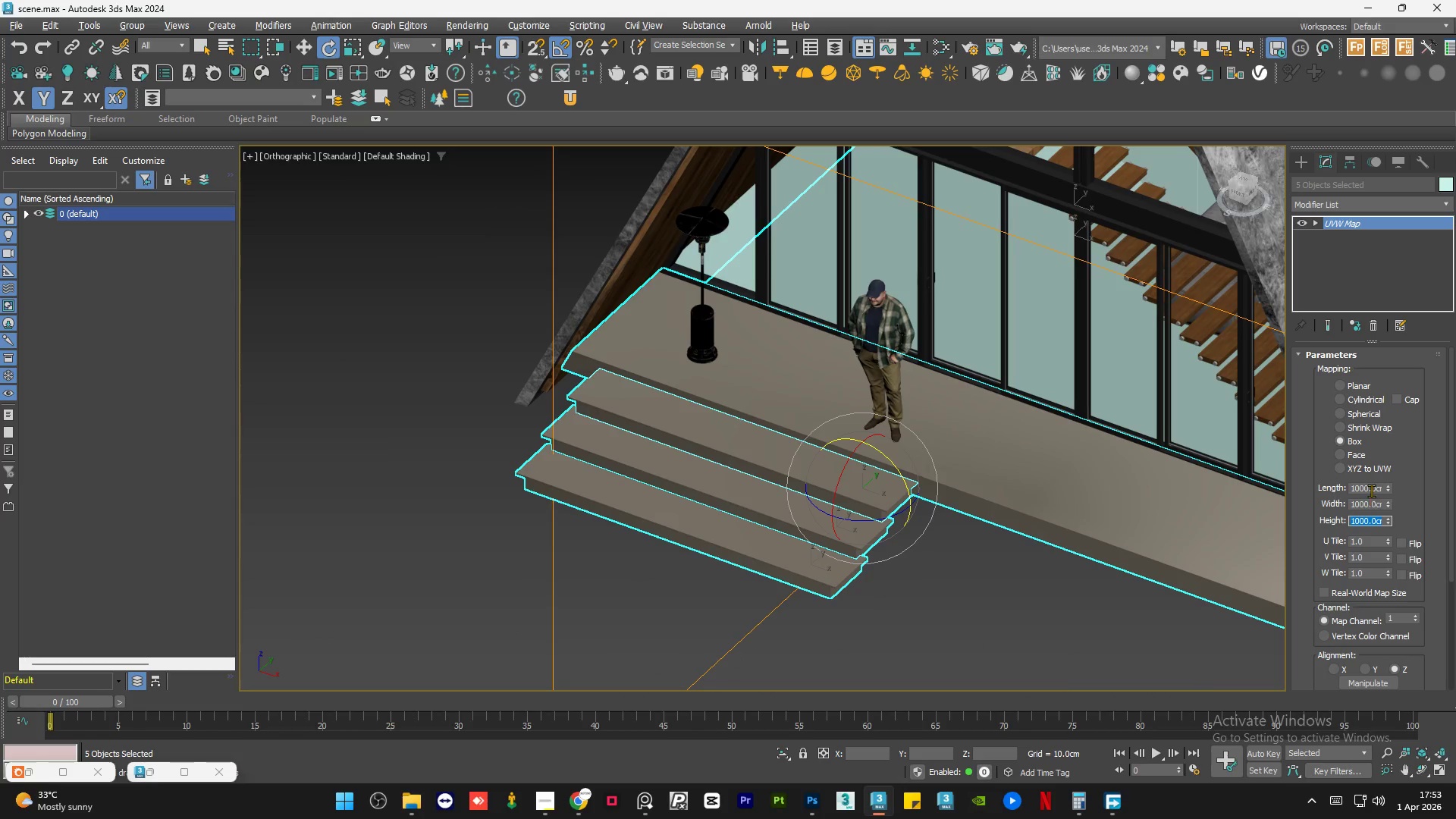 
double_click([1371, 490])
 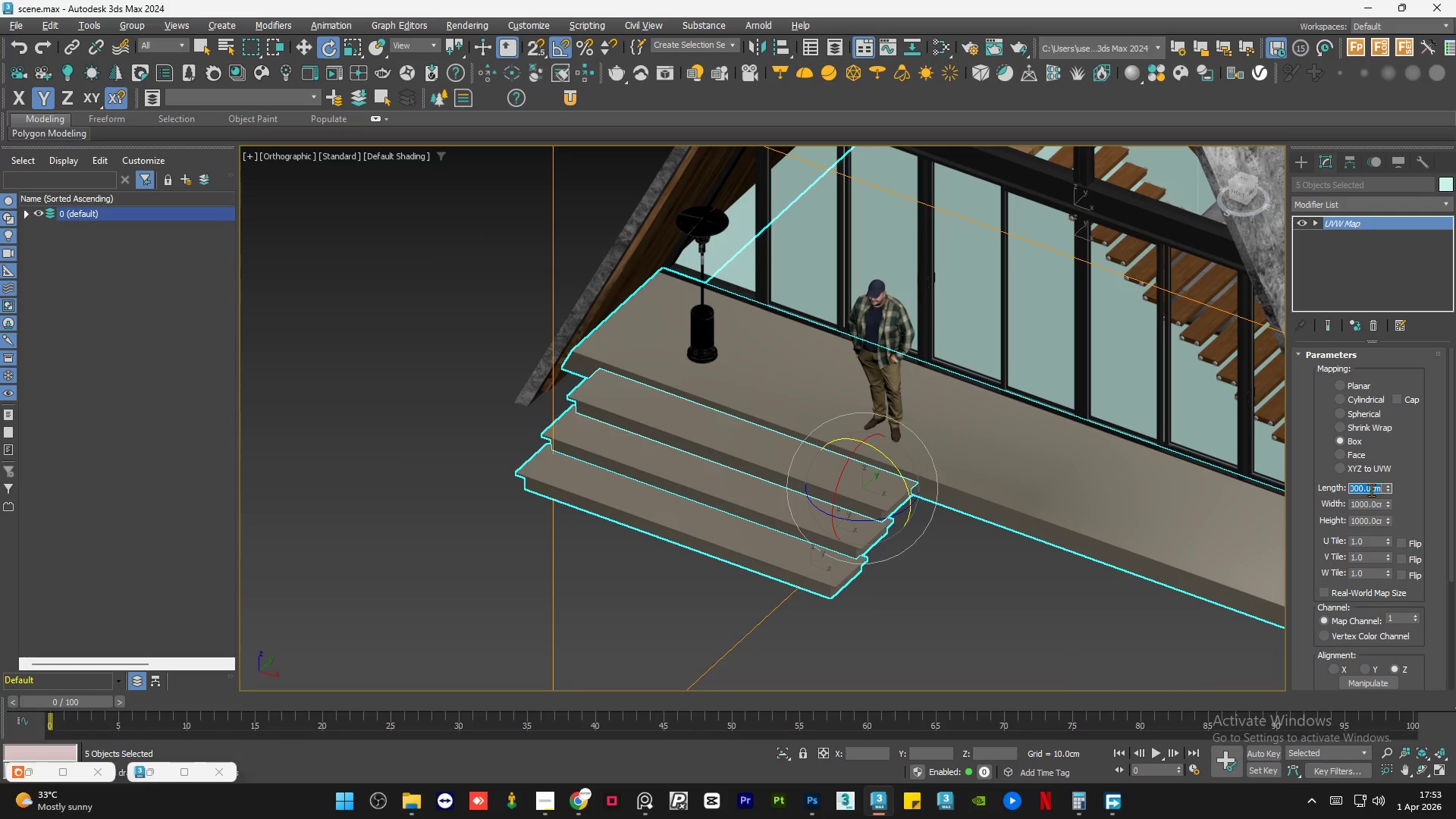 
key(Numpad1)
 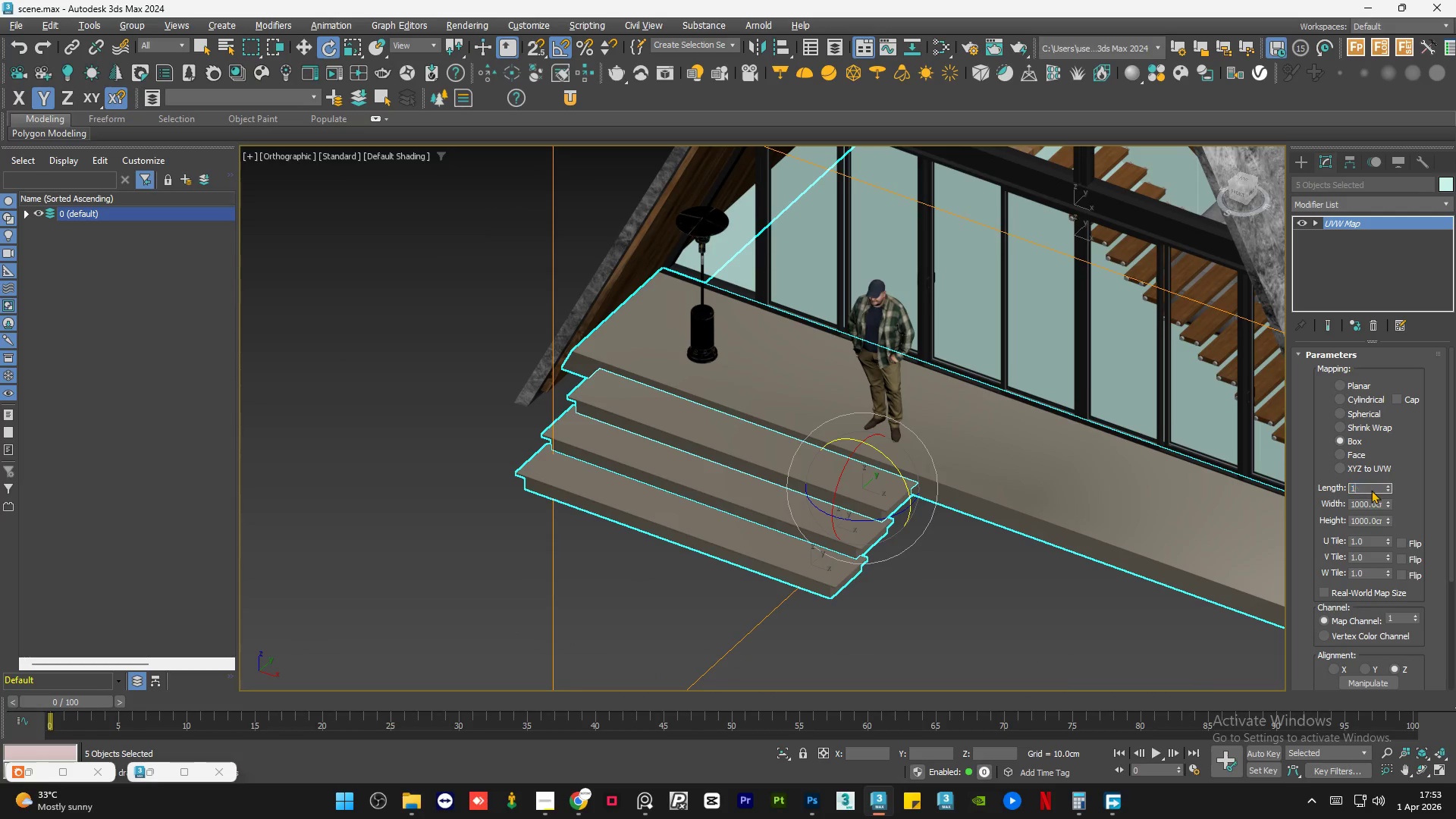 
key(Numpad0)
 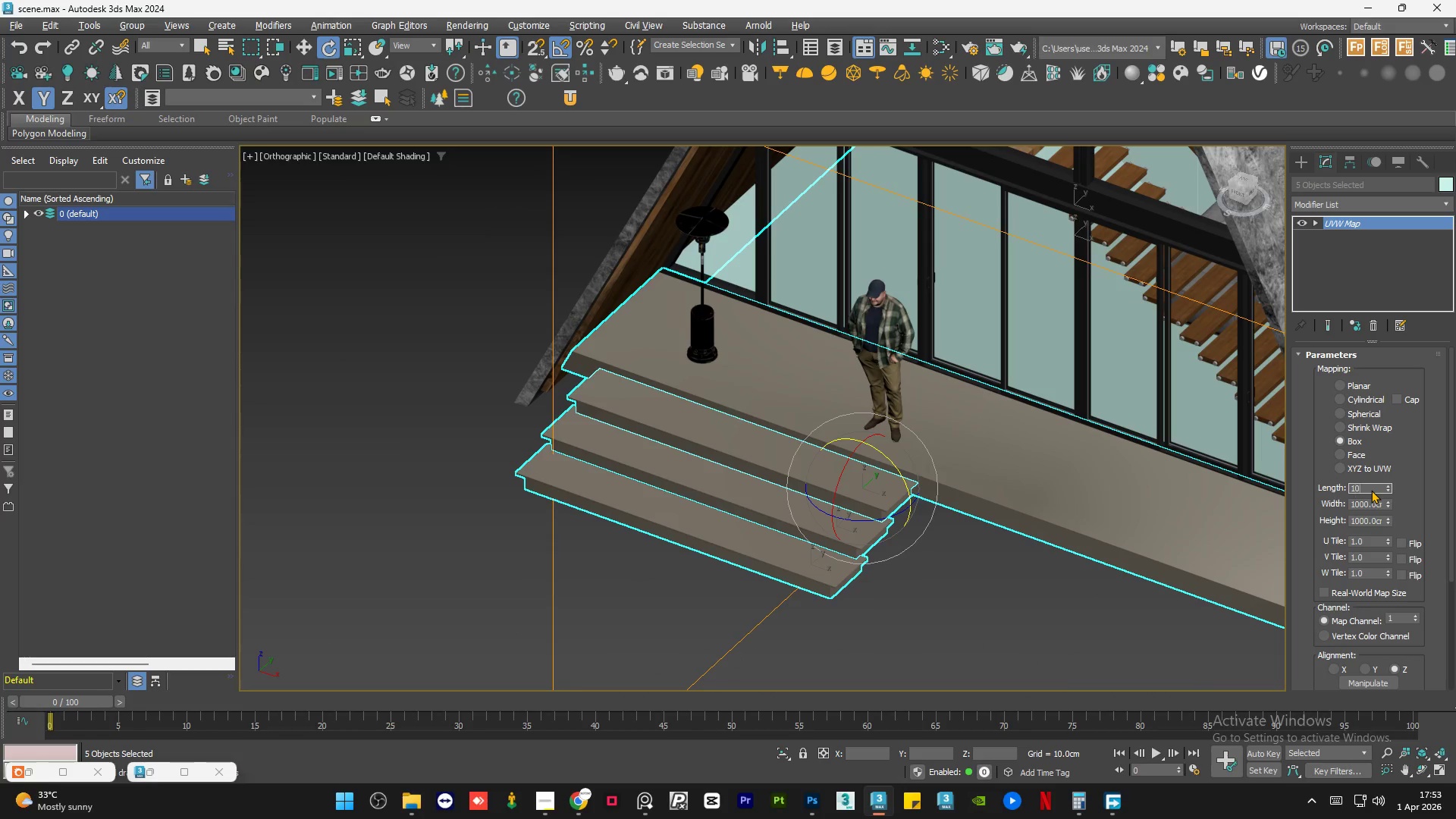 
key(Numpad0)
 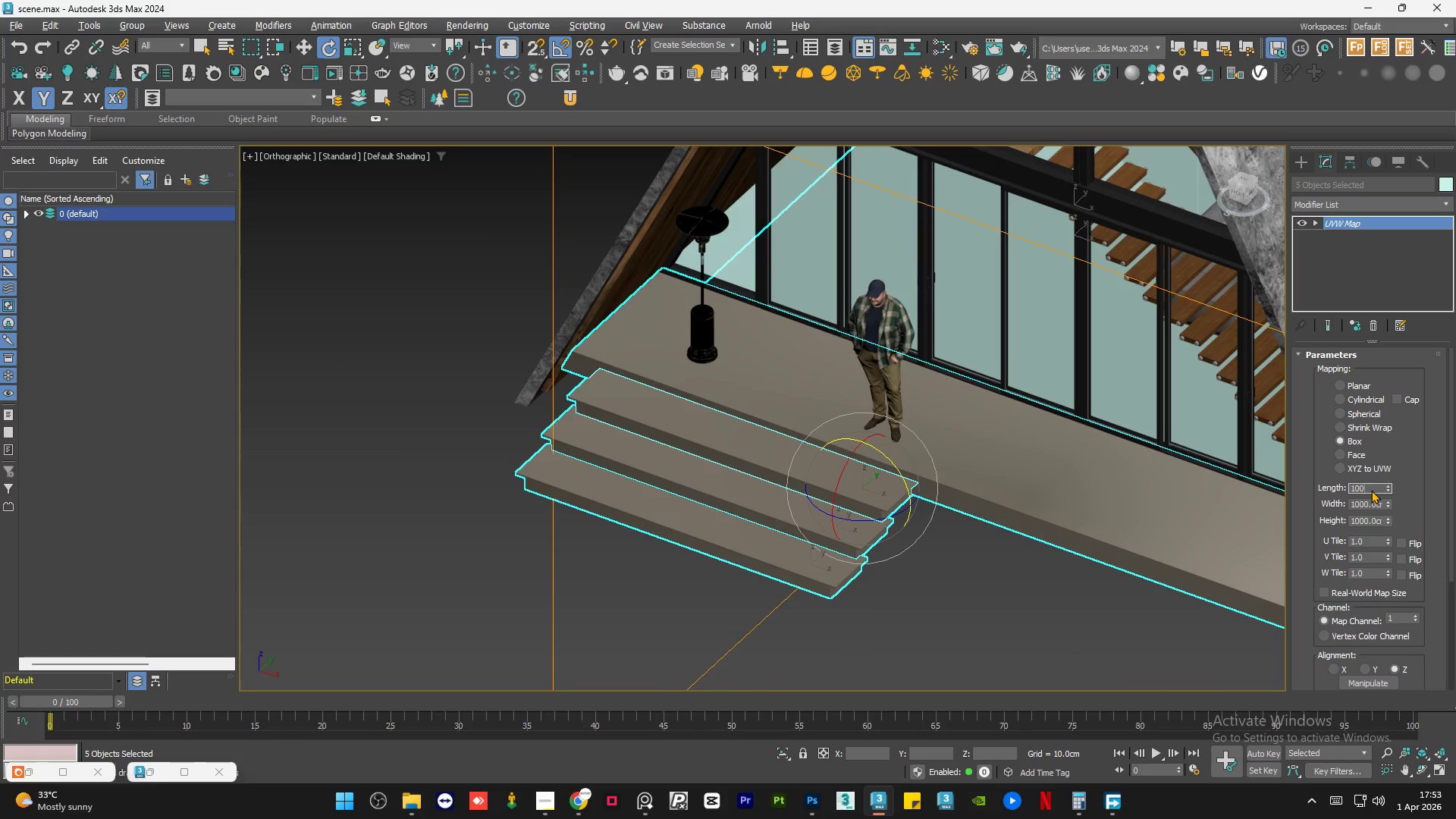 
key(NumpadEnter)
 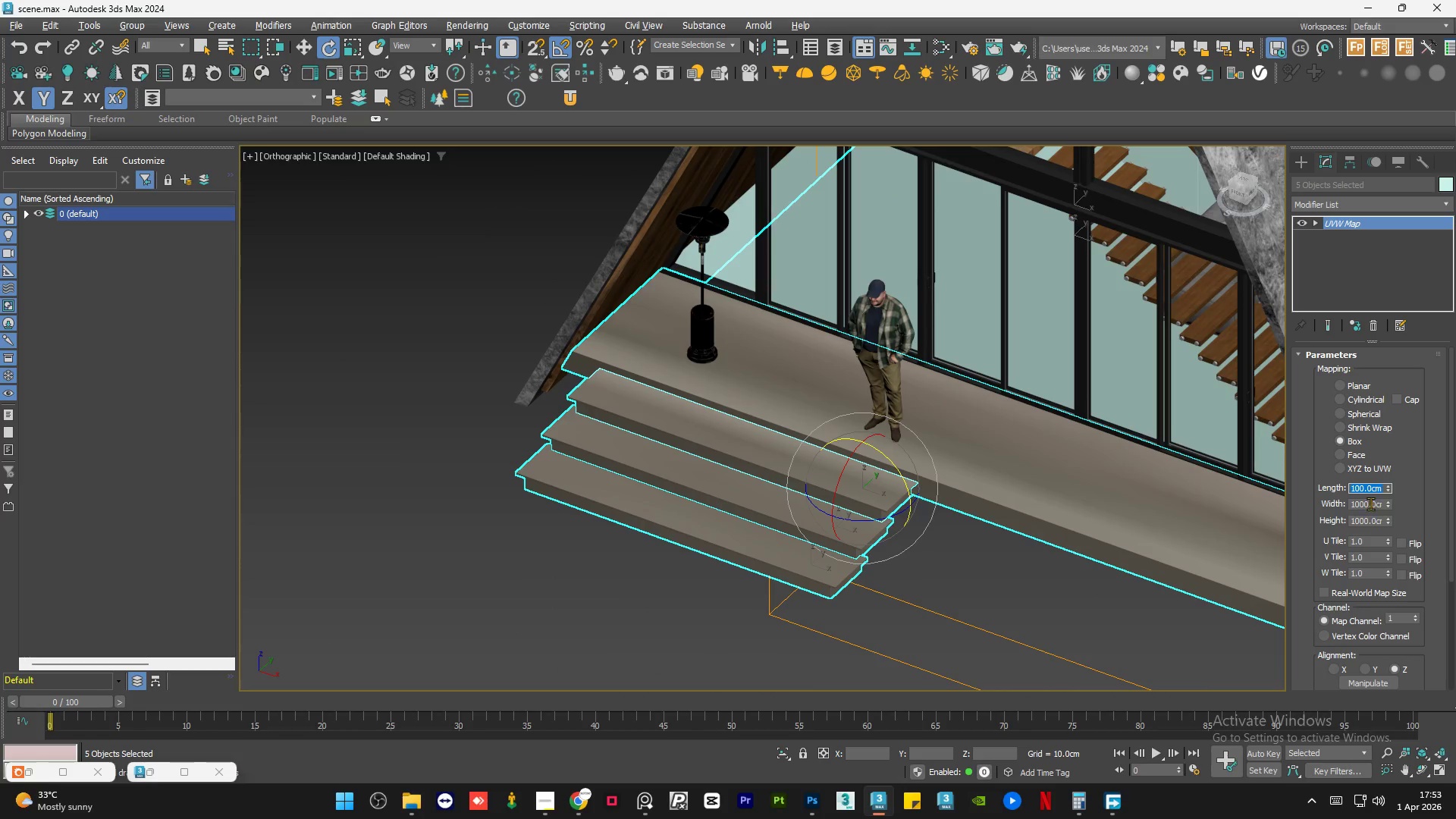 
double_click([1370, 504])
 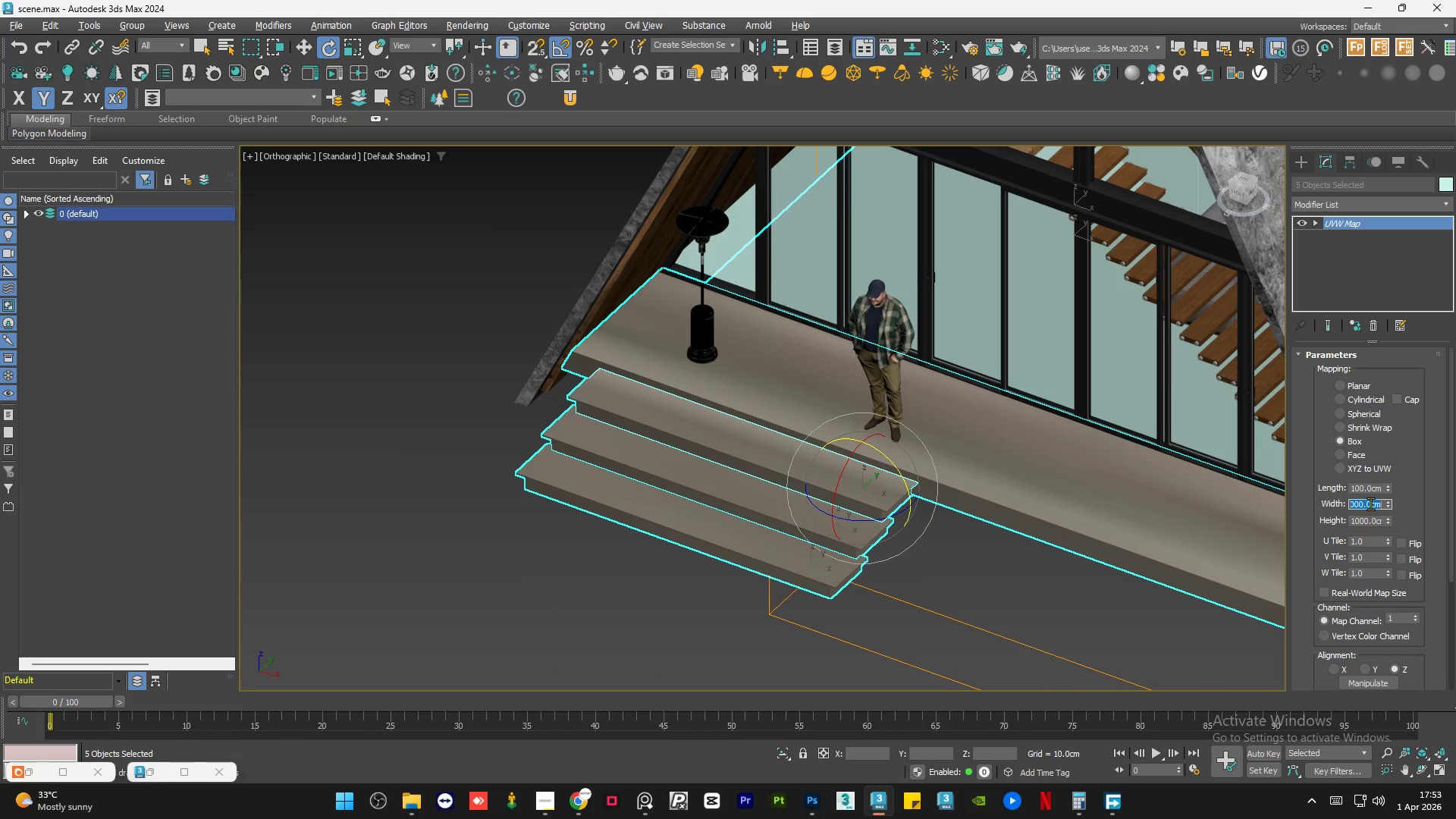 
key(Numpad1)
 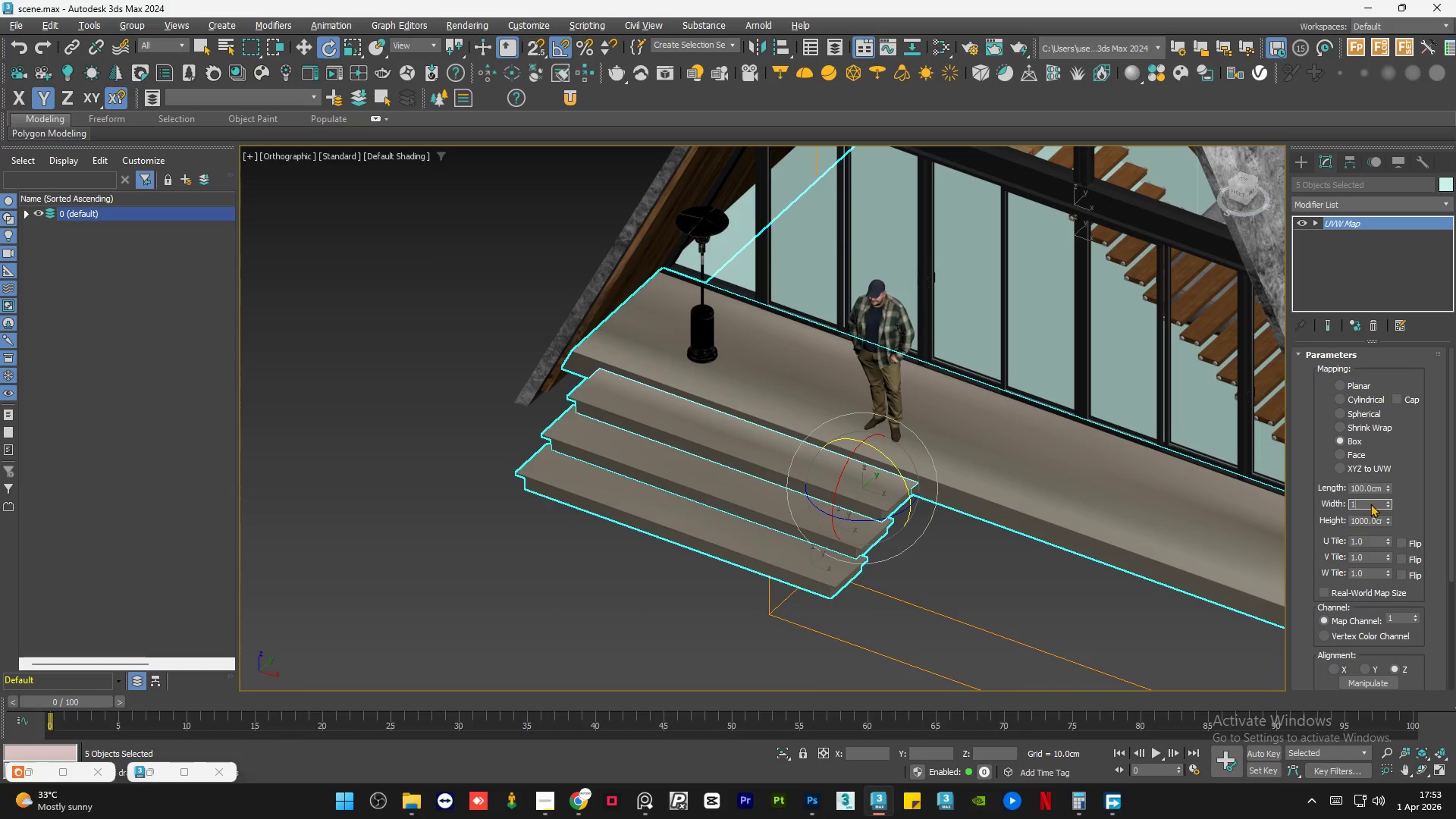 
key(Numpad0)
 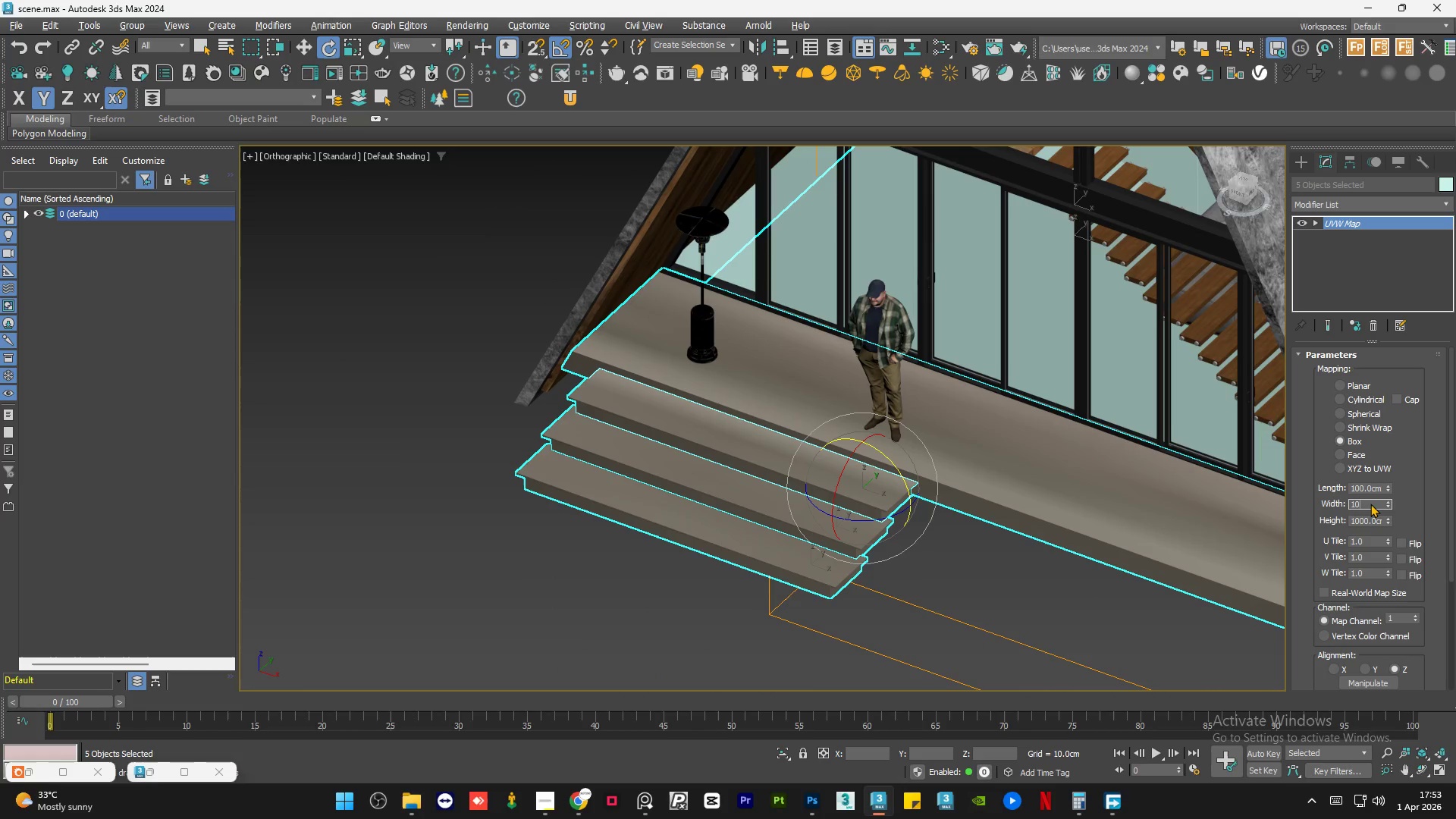 
key(Numpad0)
 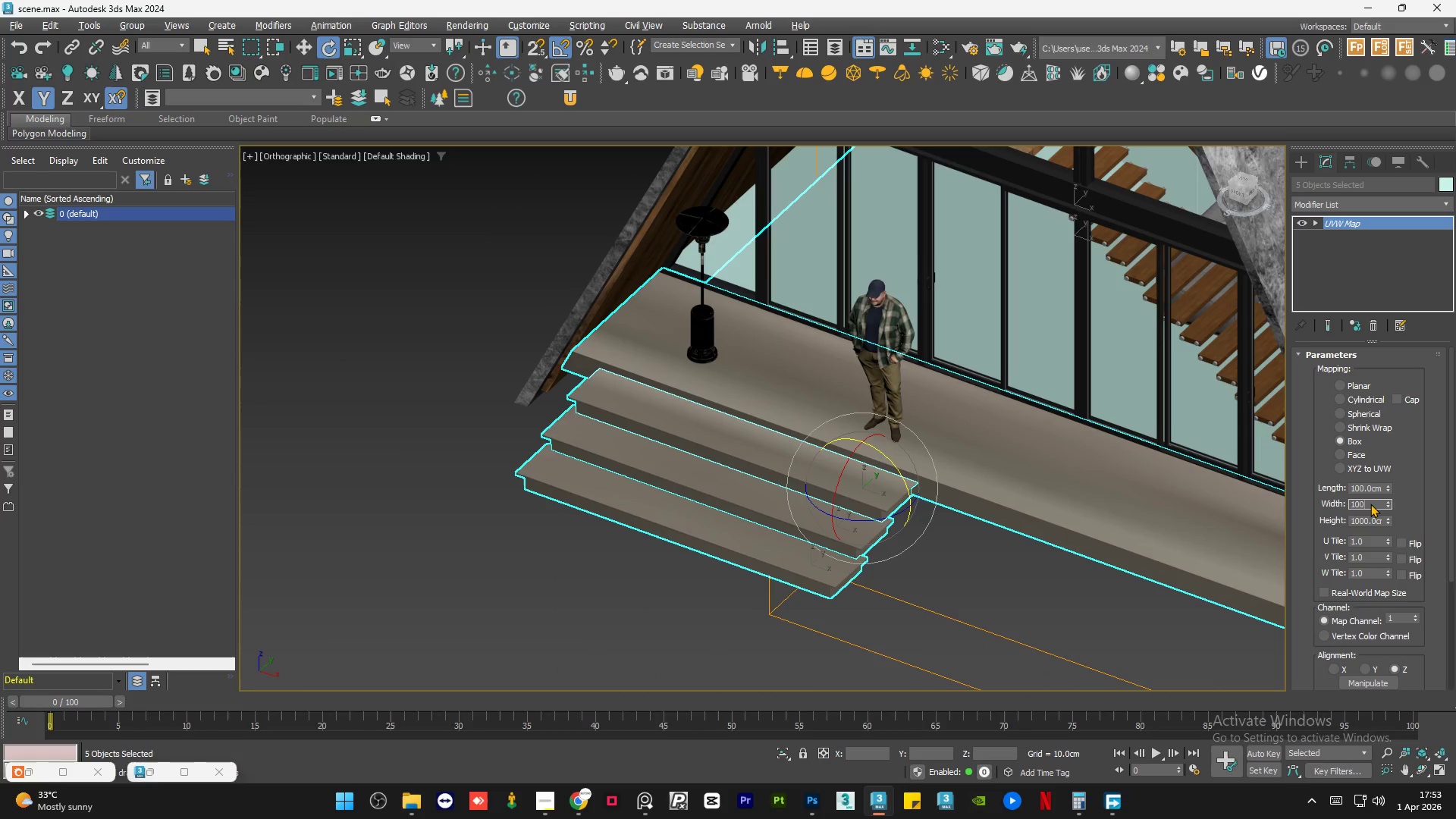 
key(NumpadEnter)
 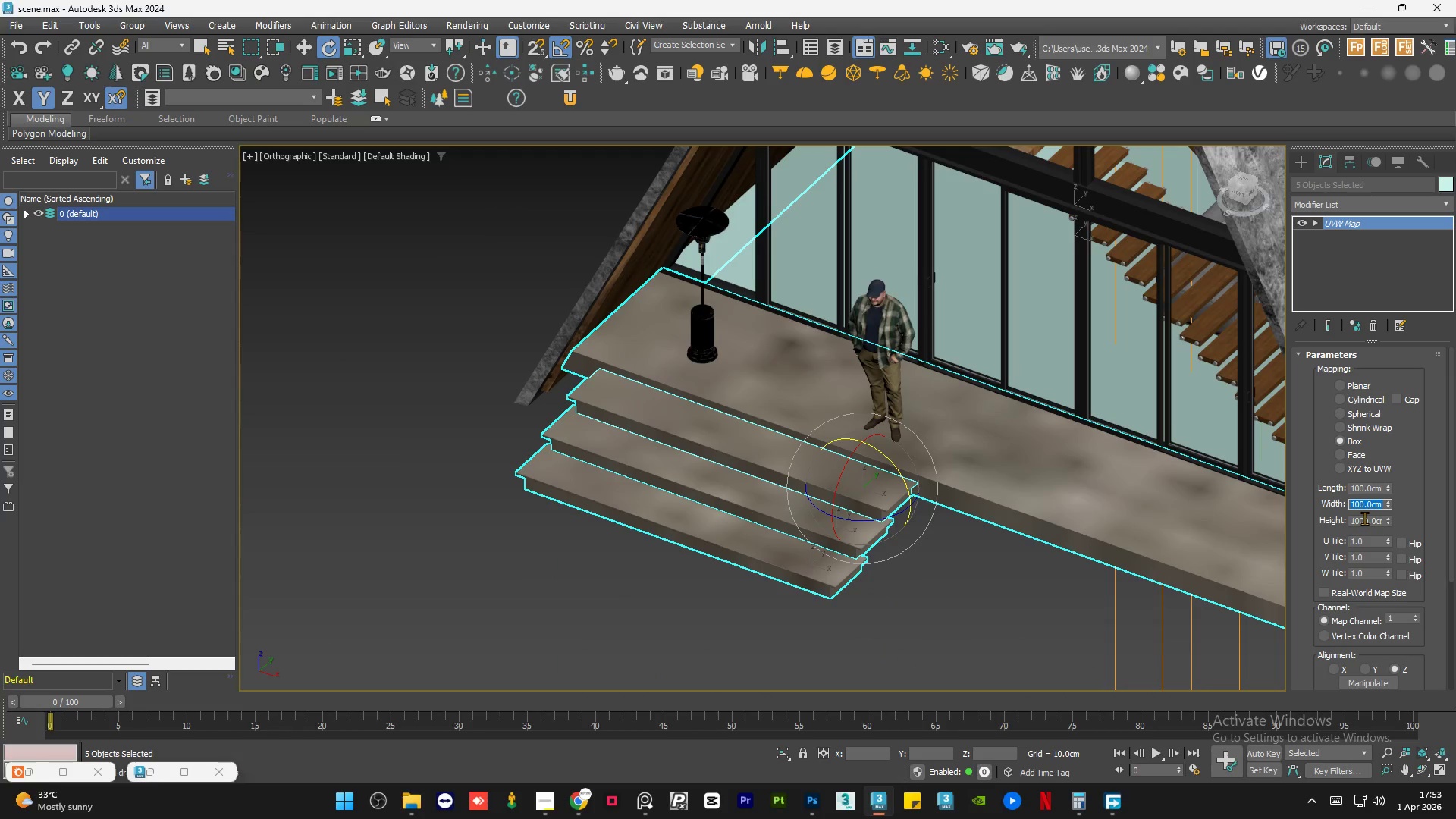 
double_click([1364, 518])
 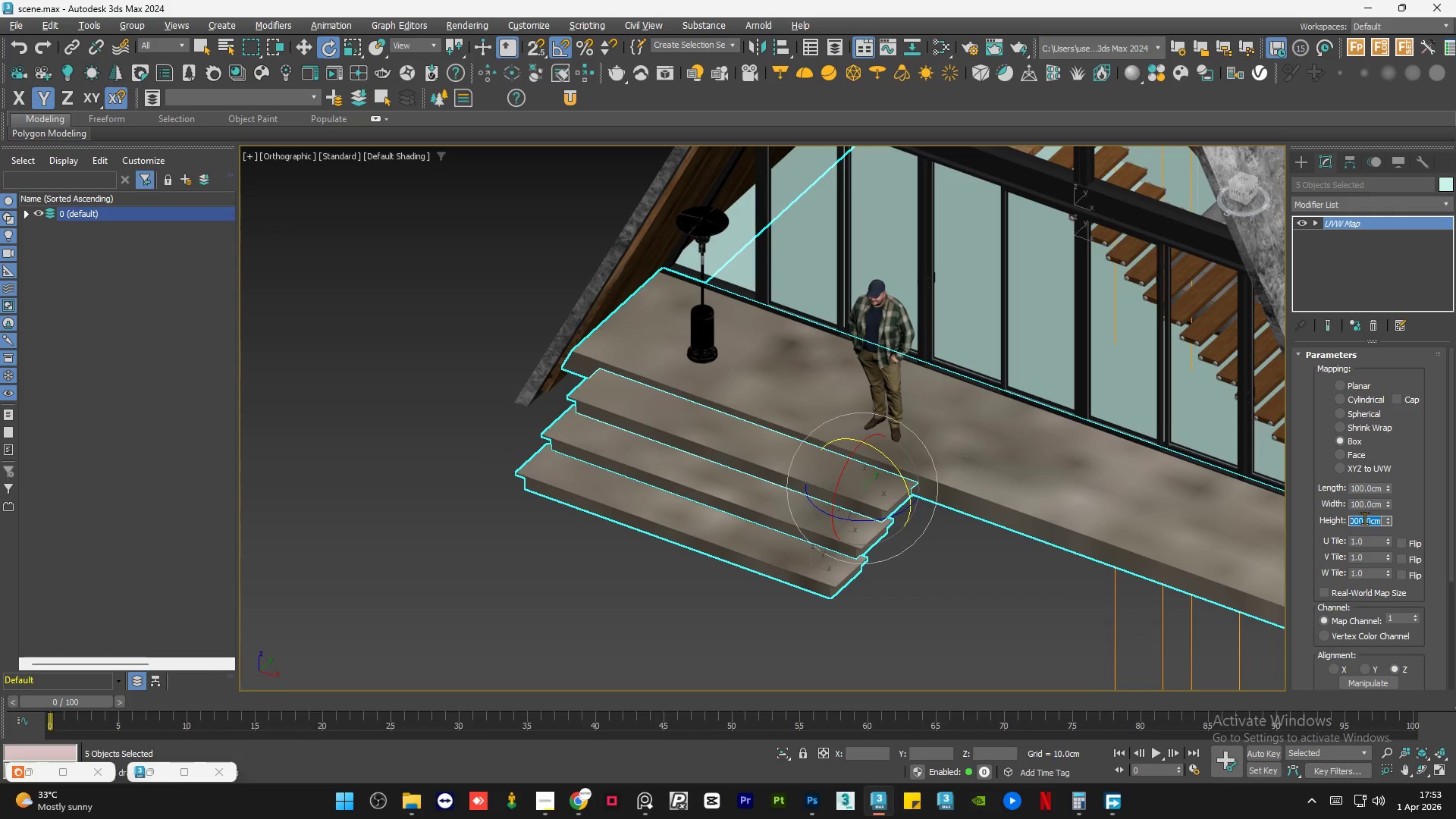 
key(Numpad1)
 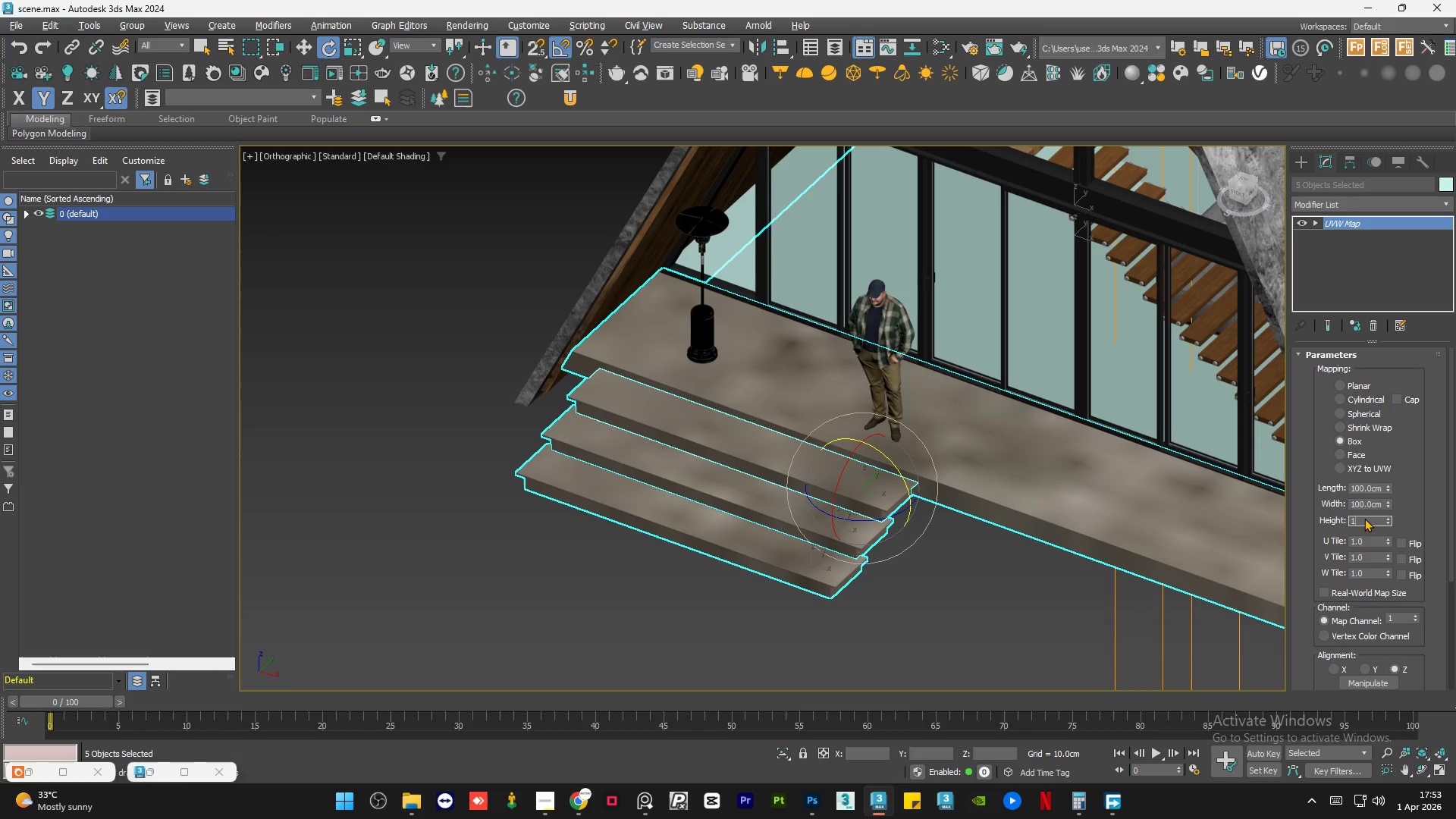 
key(Numpad0)
 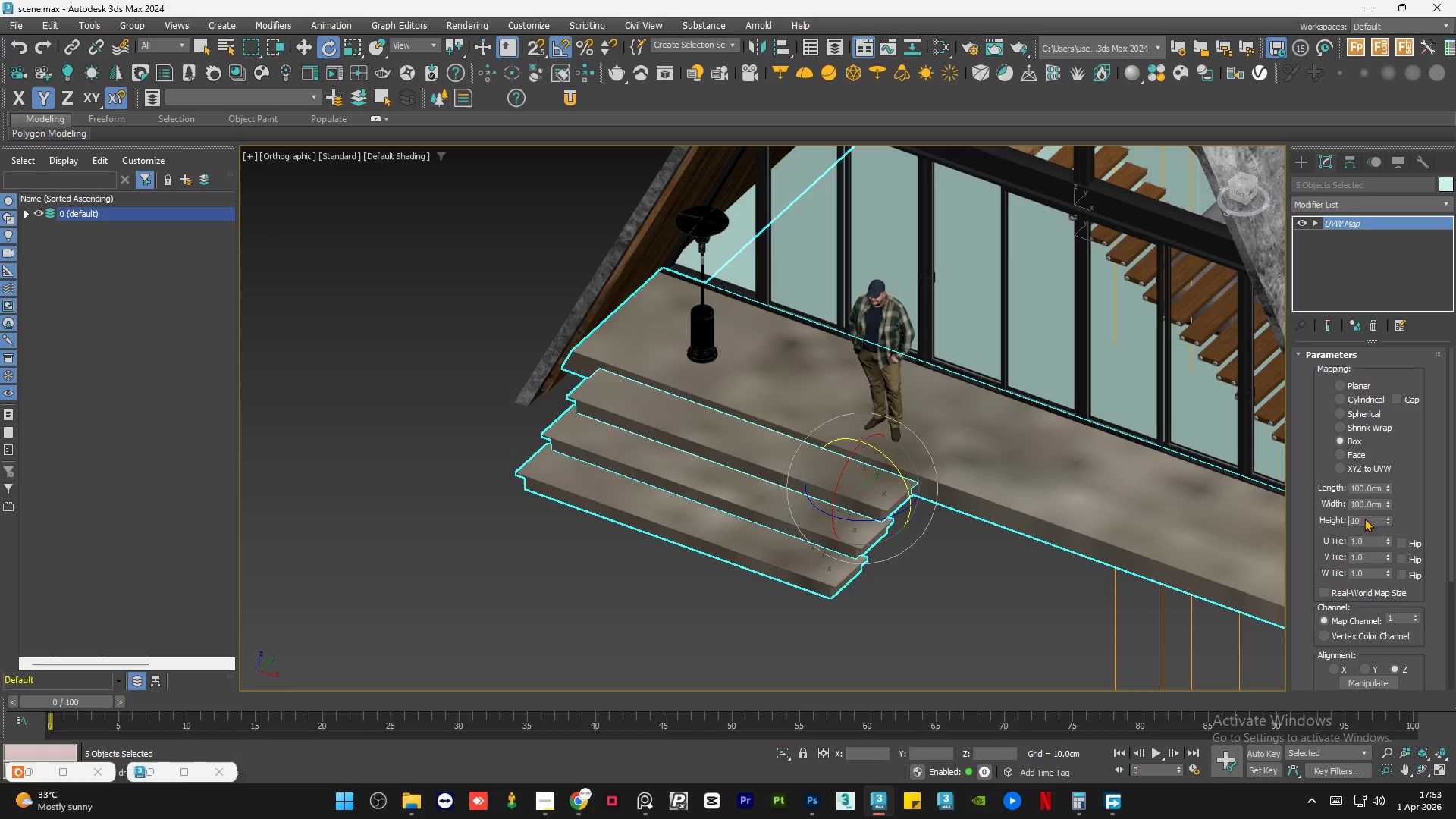 
key(Numpad0)
 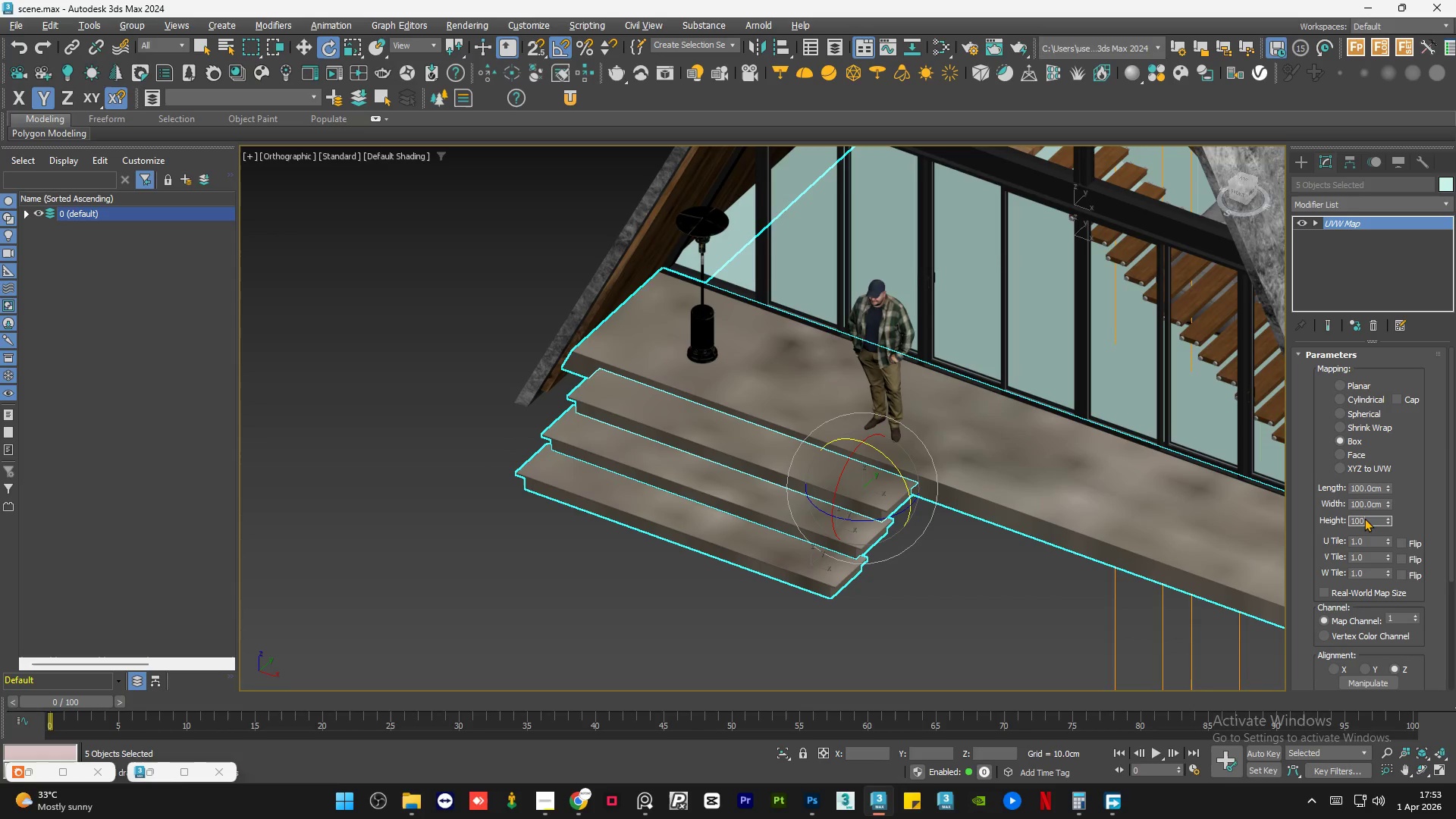 
key(NumpadEnter)
 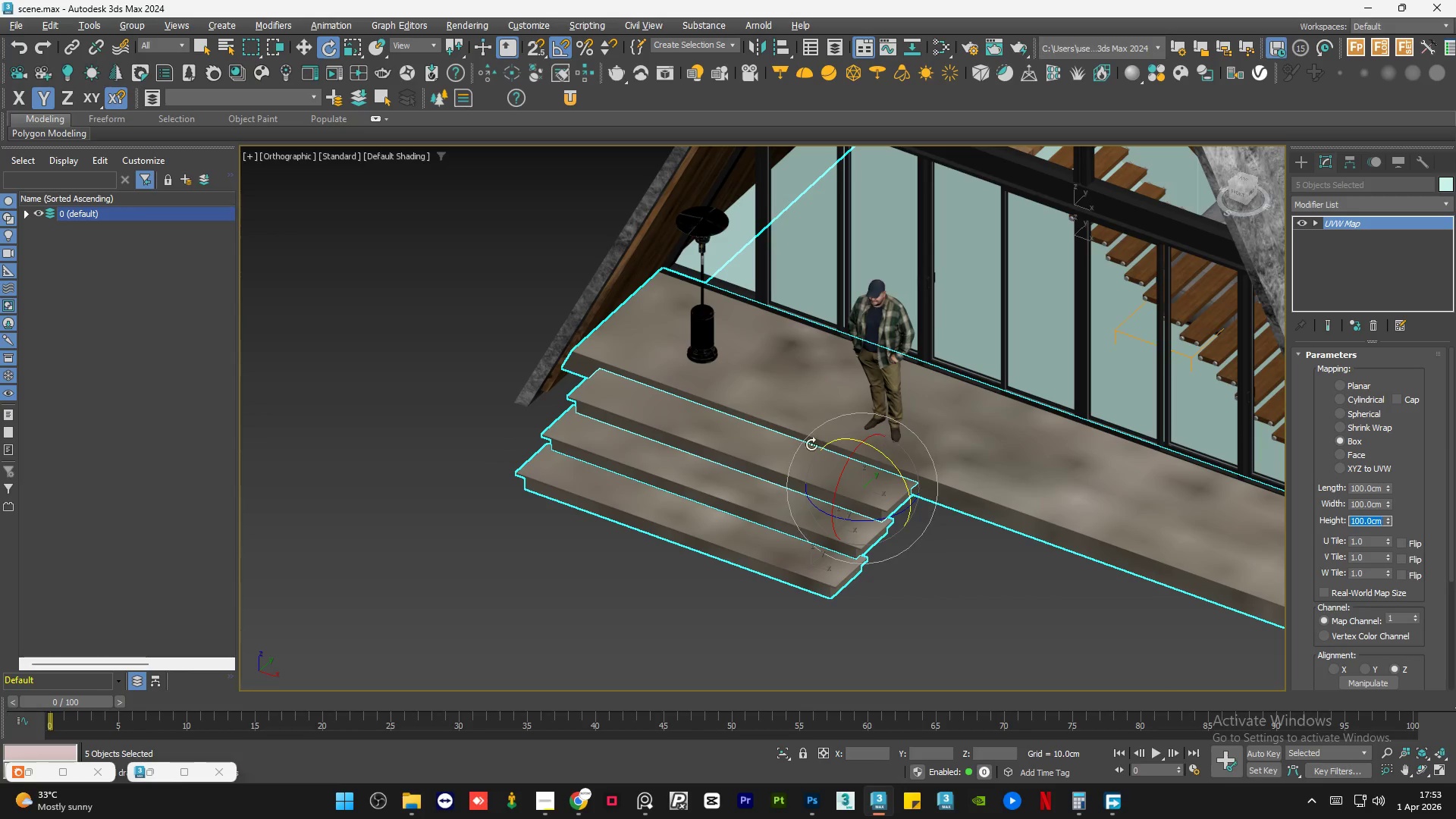 
scroll: coordinate [730, 465], scroll_direction: up, amount: 1.0
 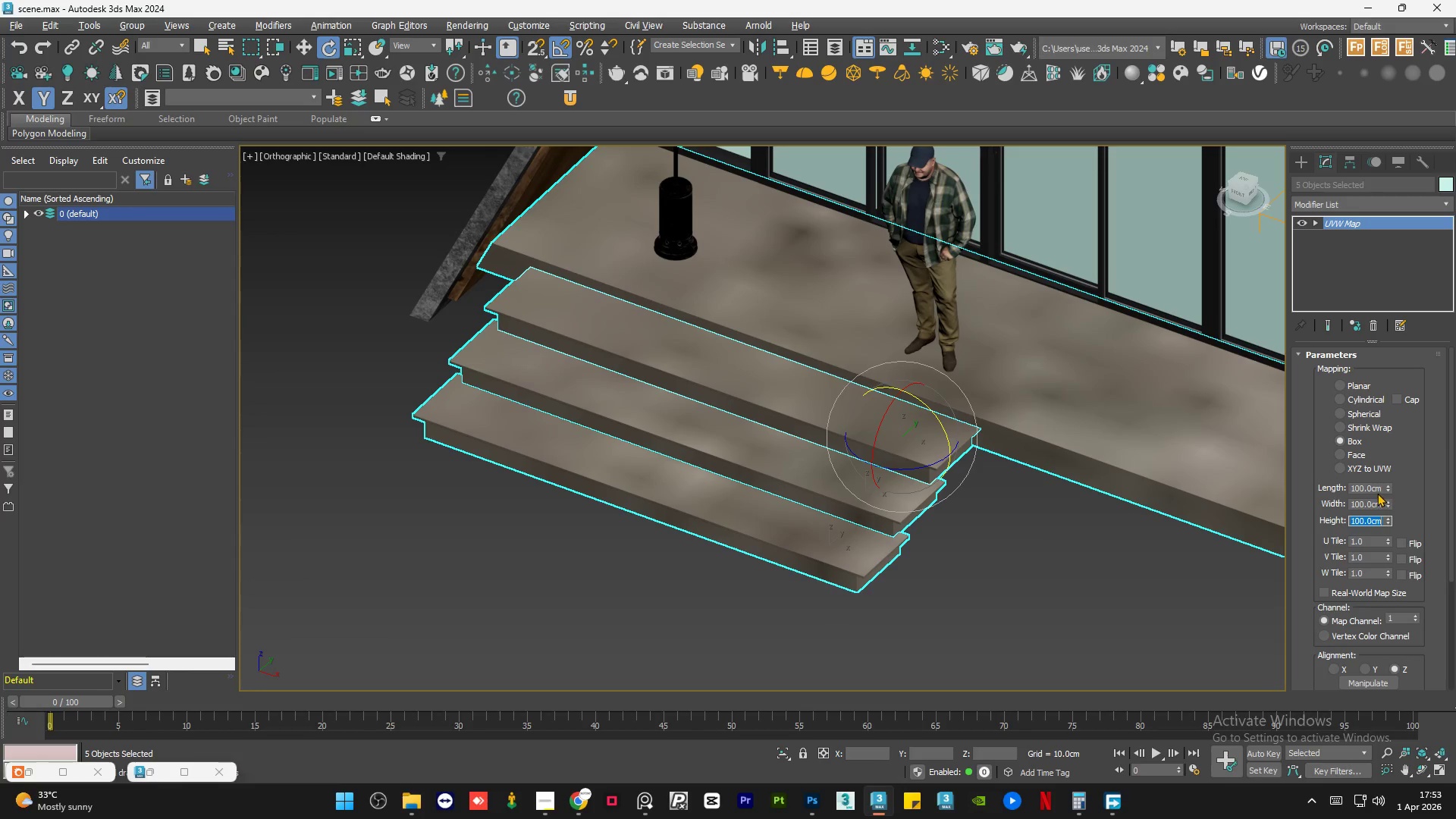 
double_click([1375, 491])
 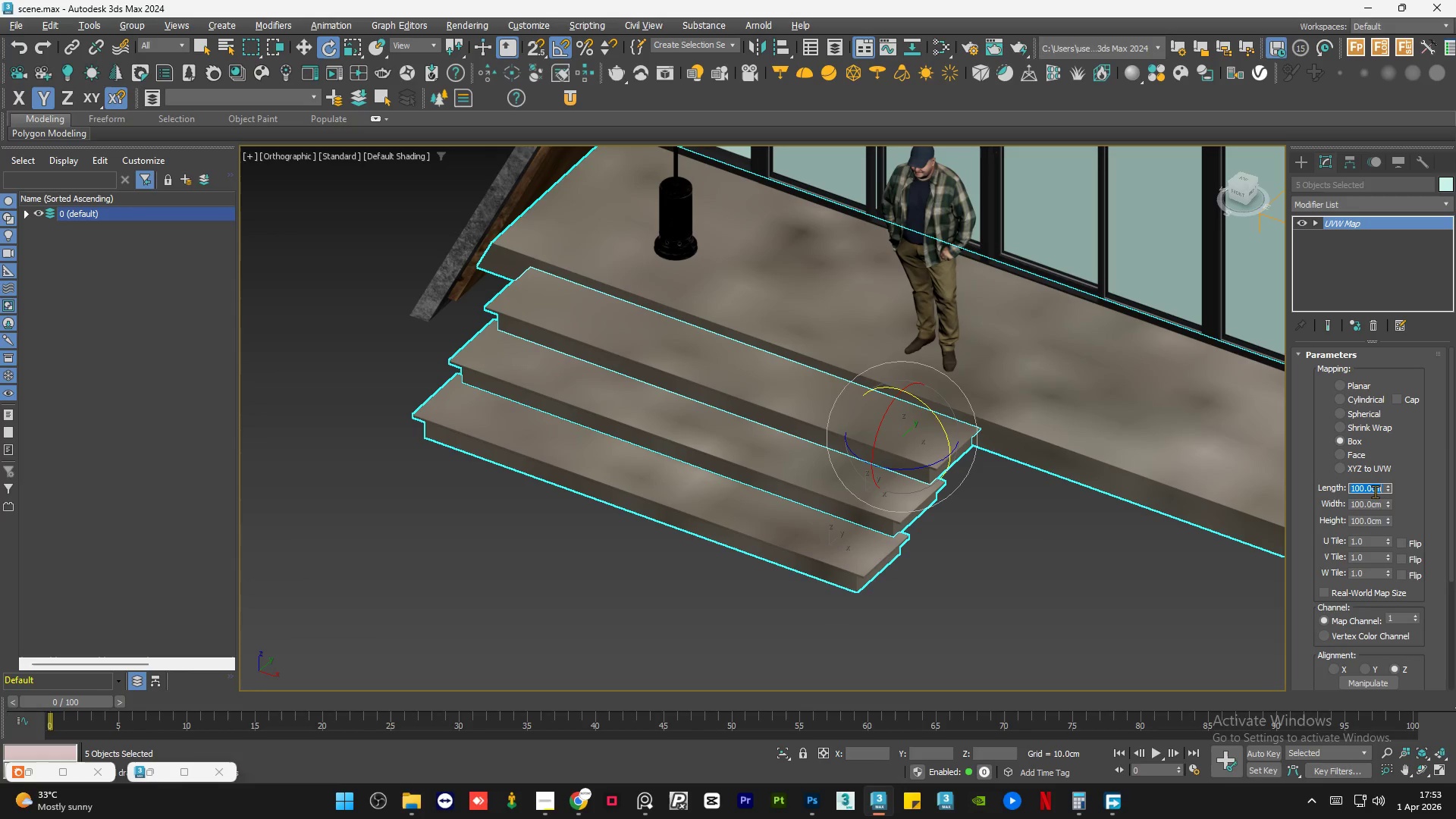 
key(Numpad1)
 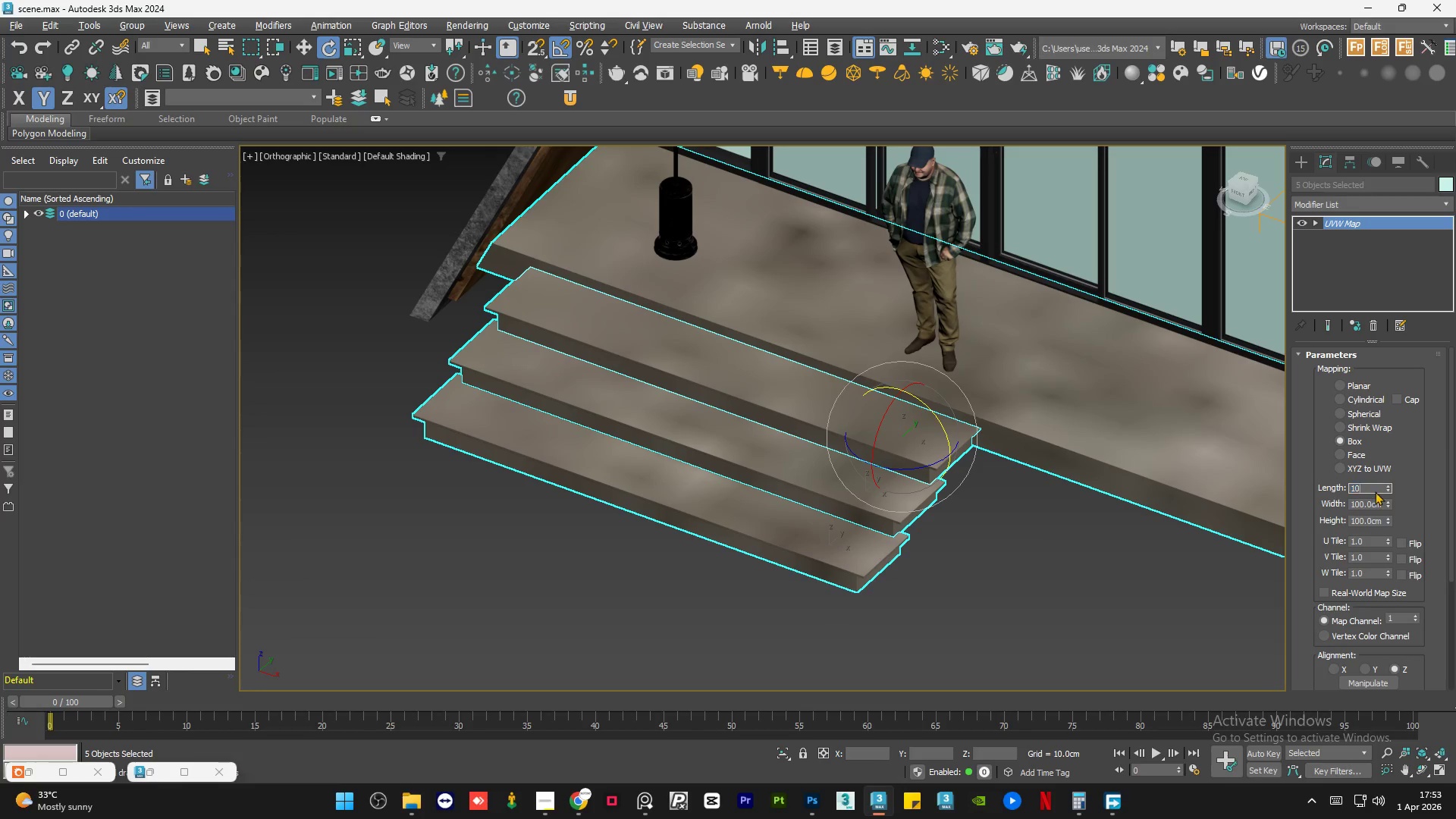 
key(Numpad0)
 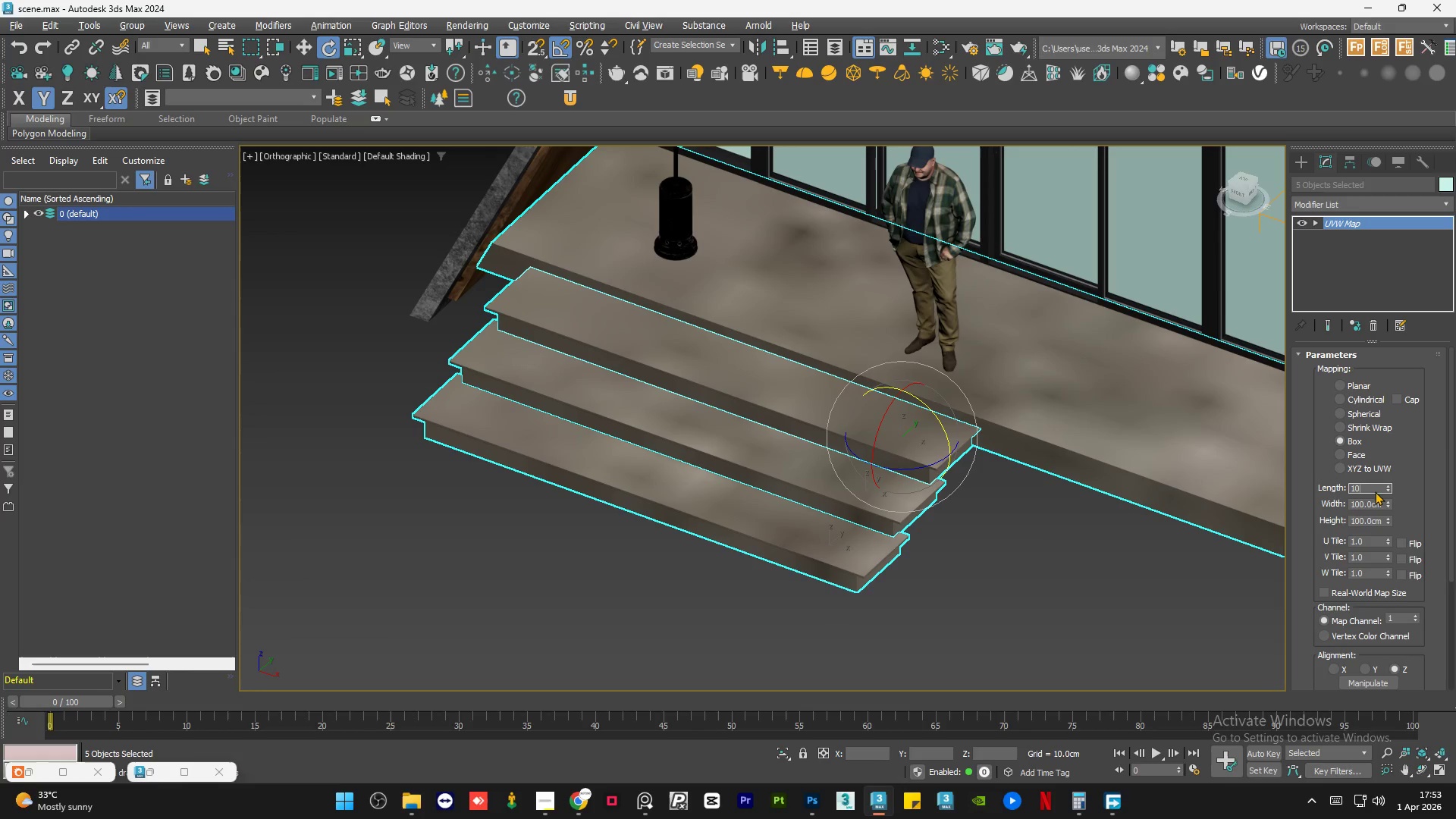 
key(Numpad0)
 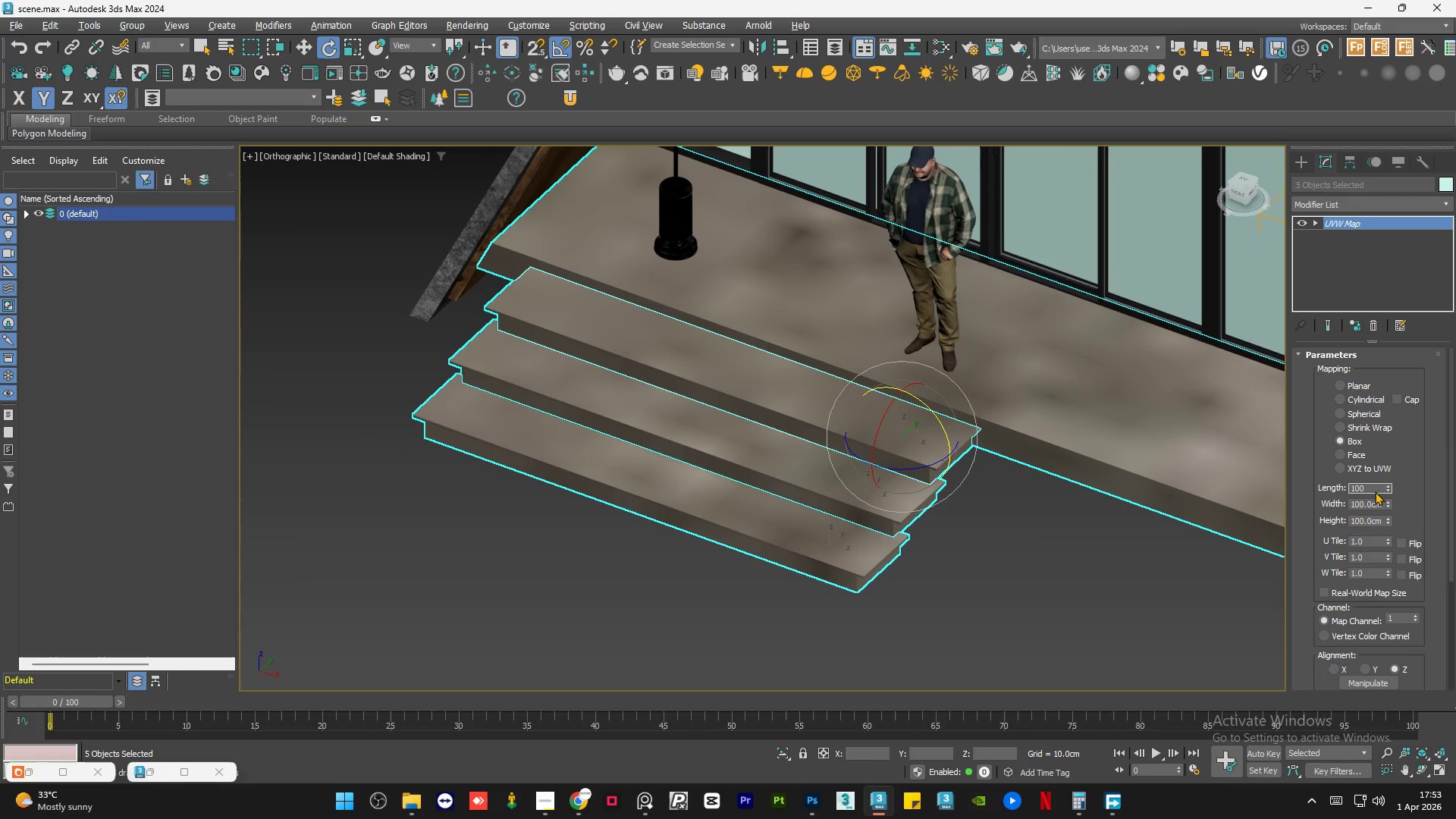 
key(Backspace)
 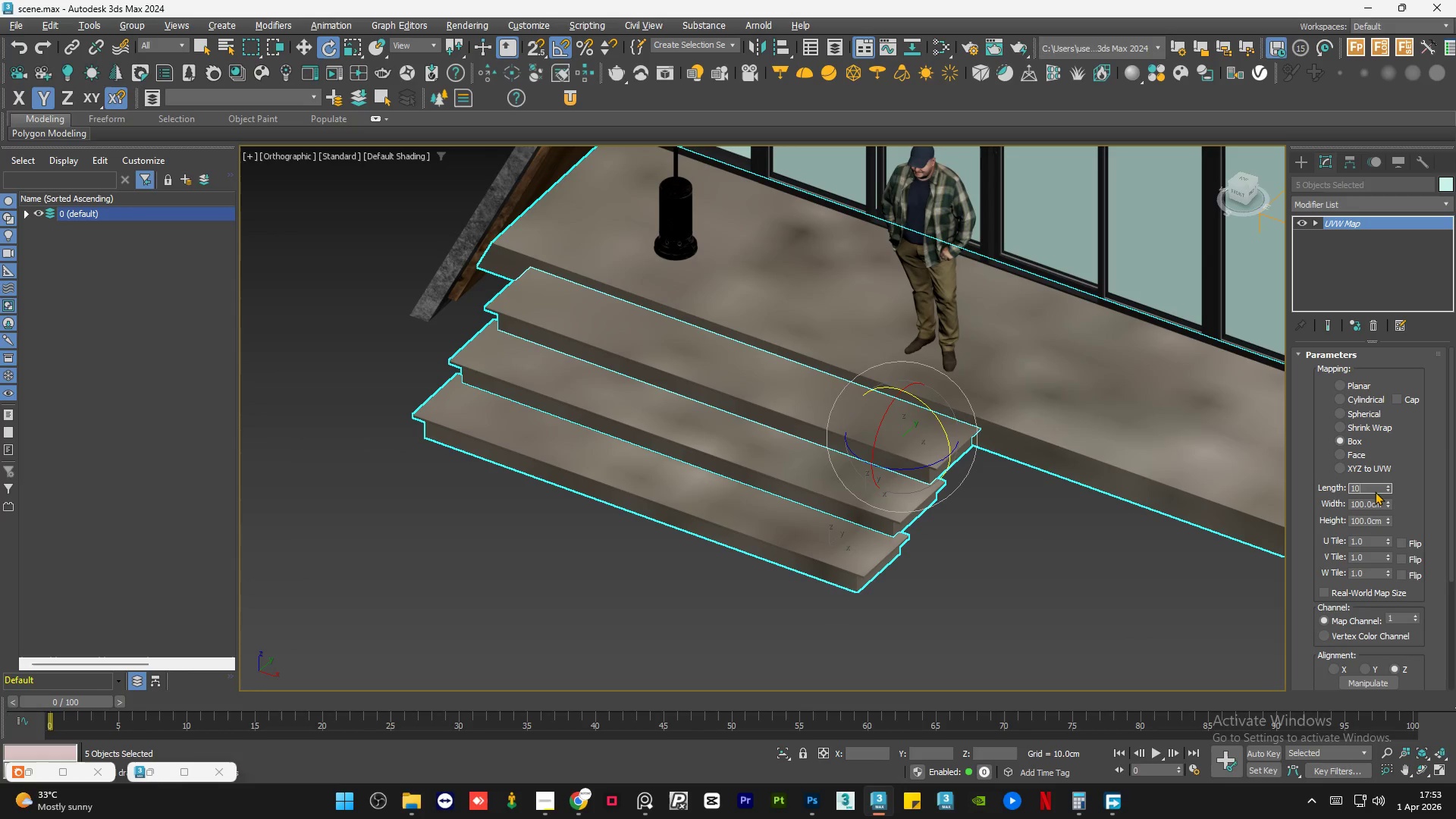 
key(NumpadEnter)
 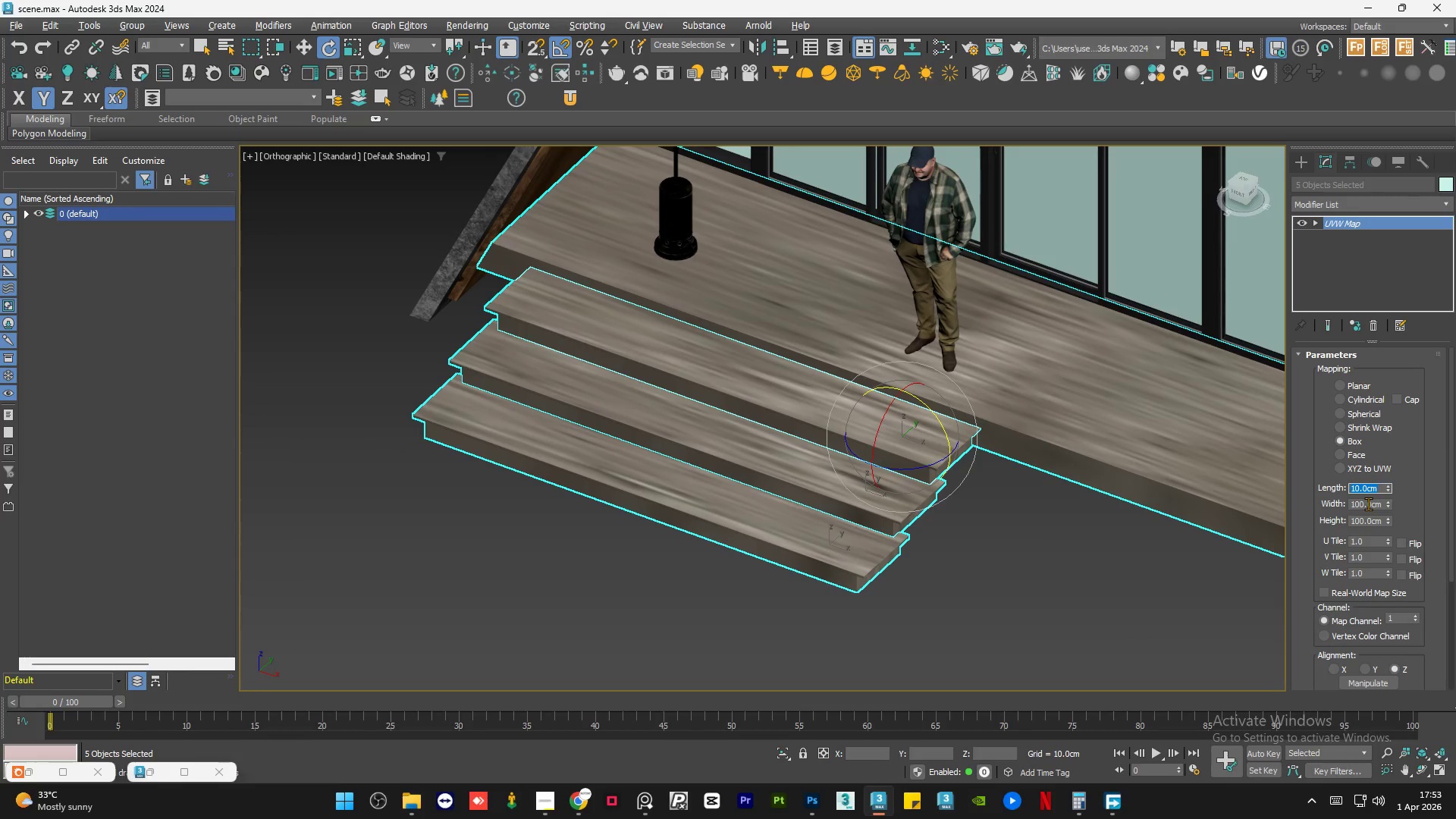 
double_click([1368, 504])
 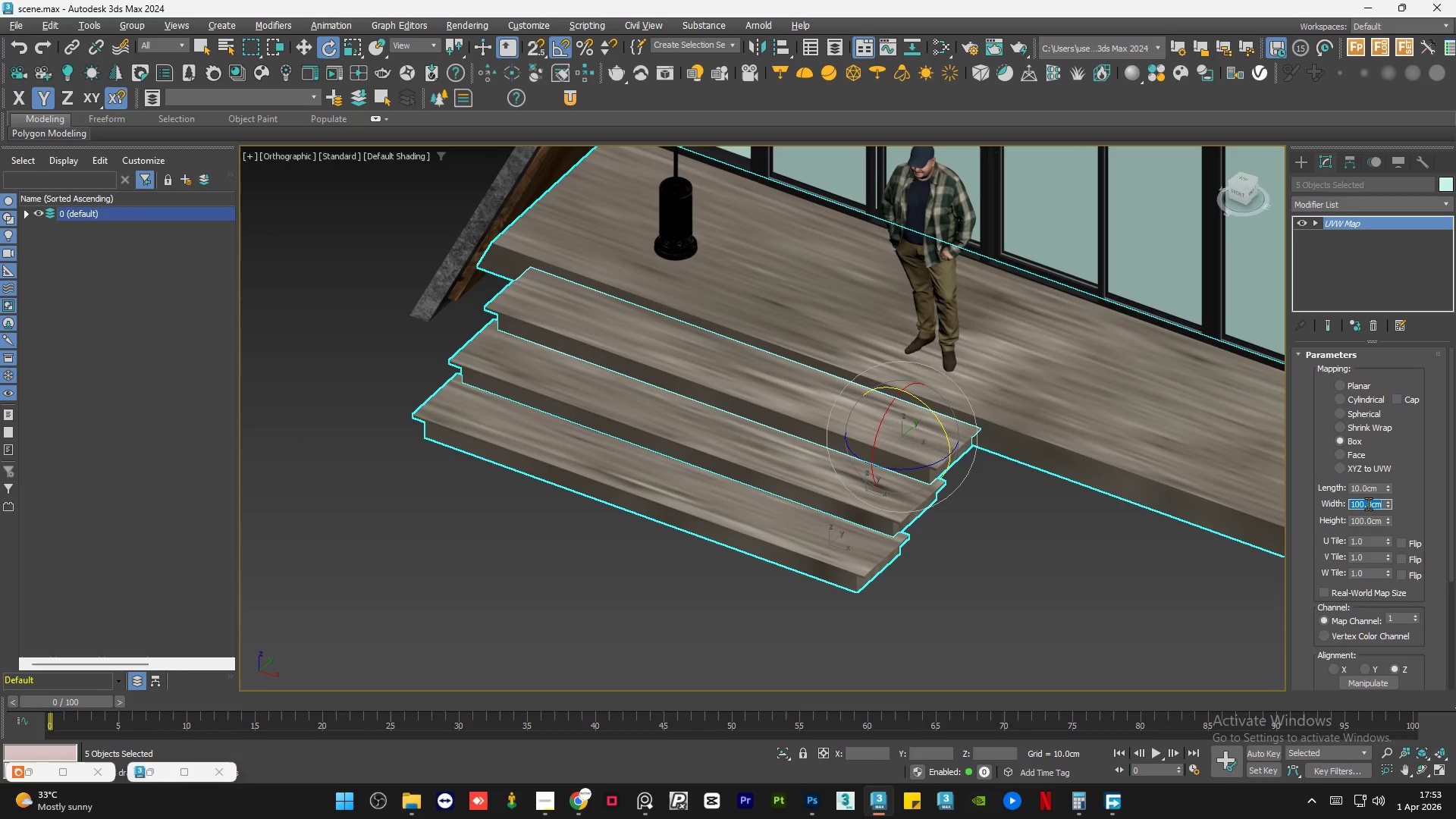 
key(Numpad1)
 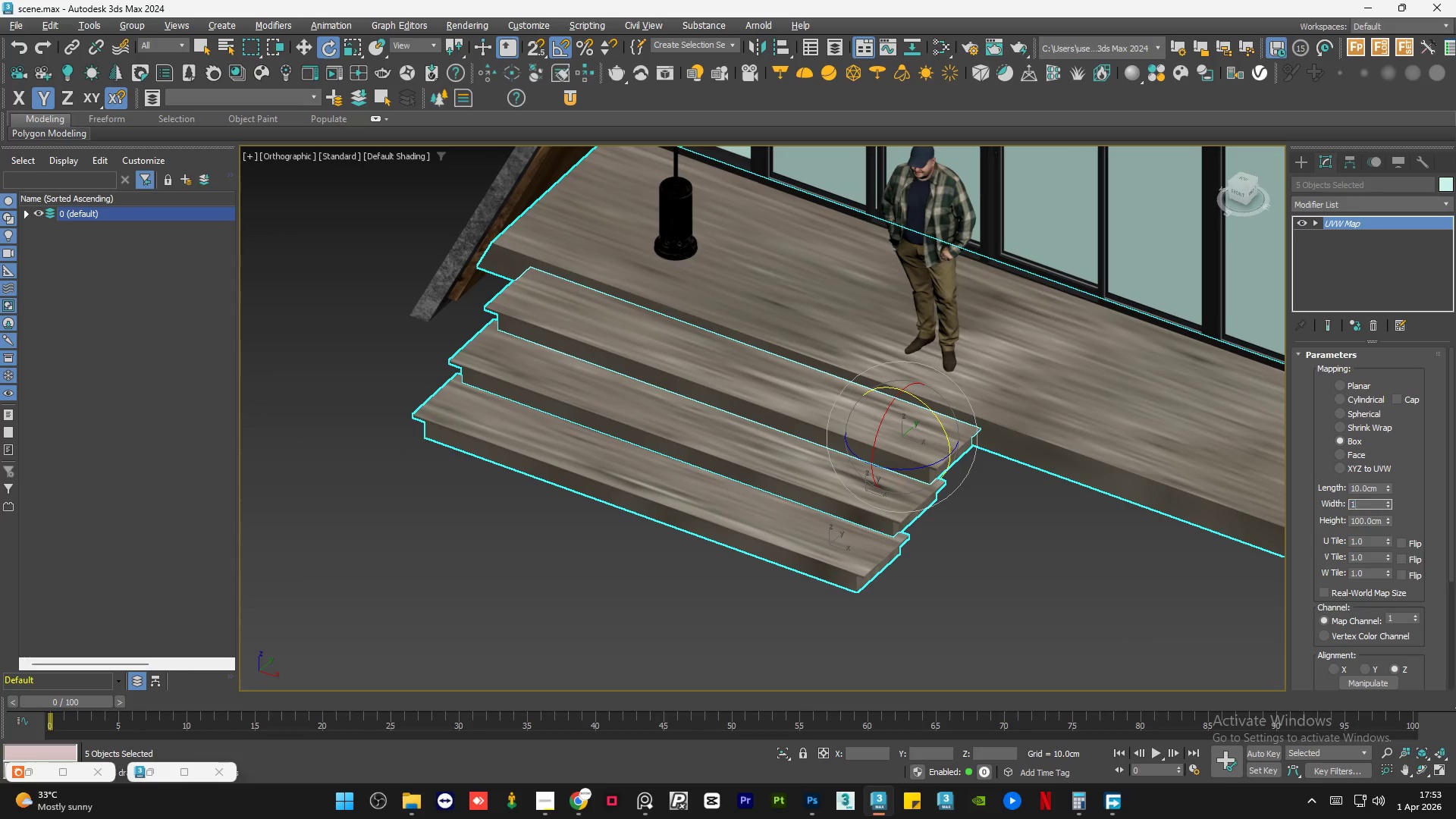 
key(Numpad0)
 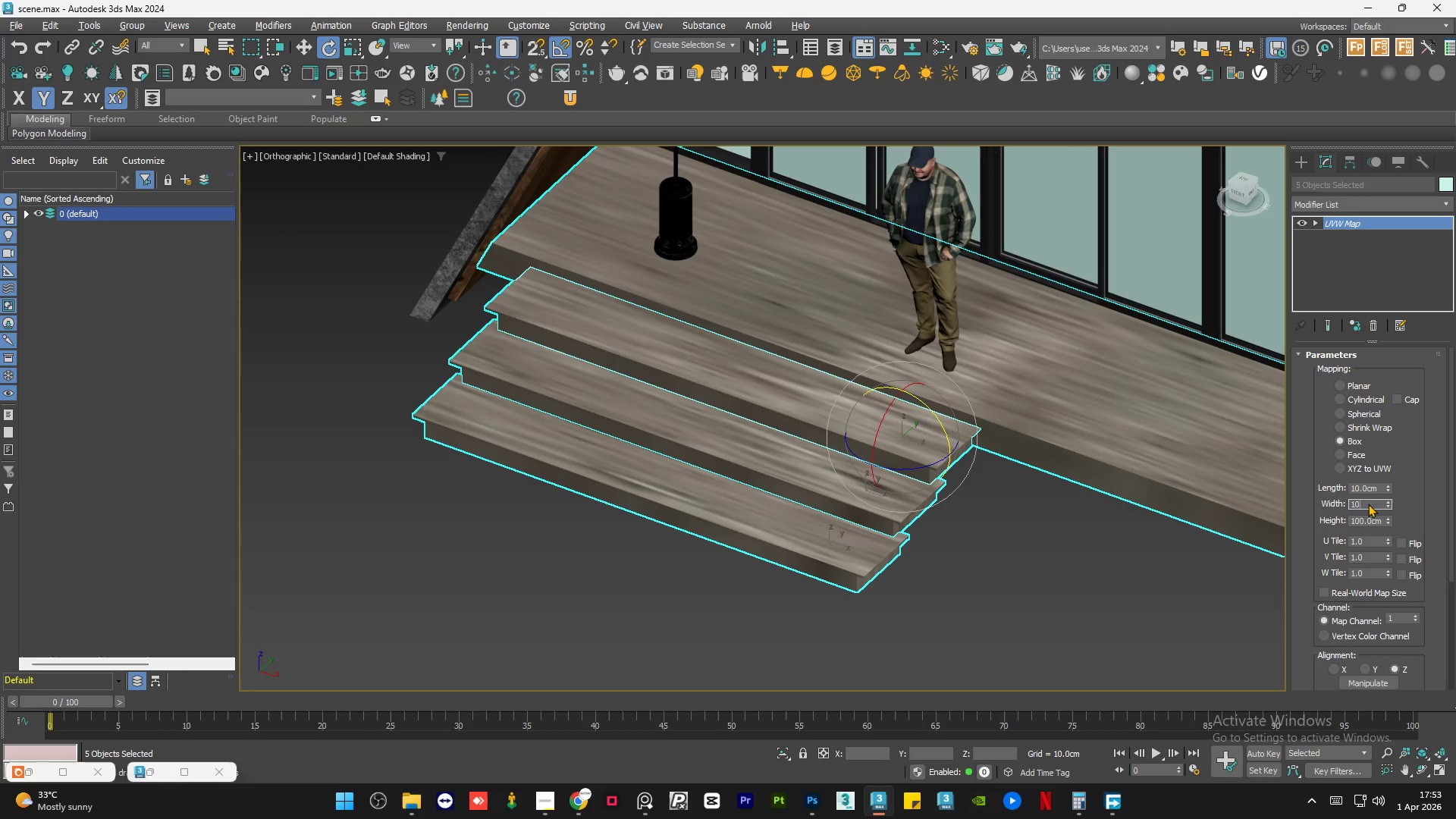 
key(NumpadEnter)
 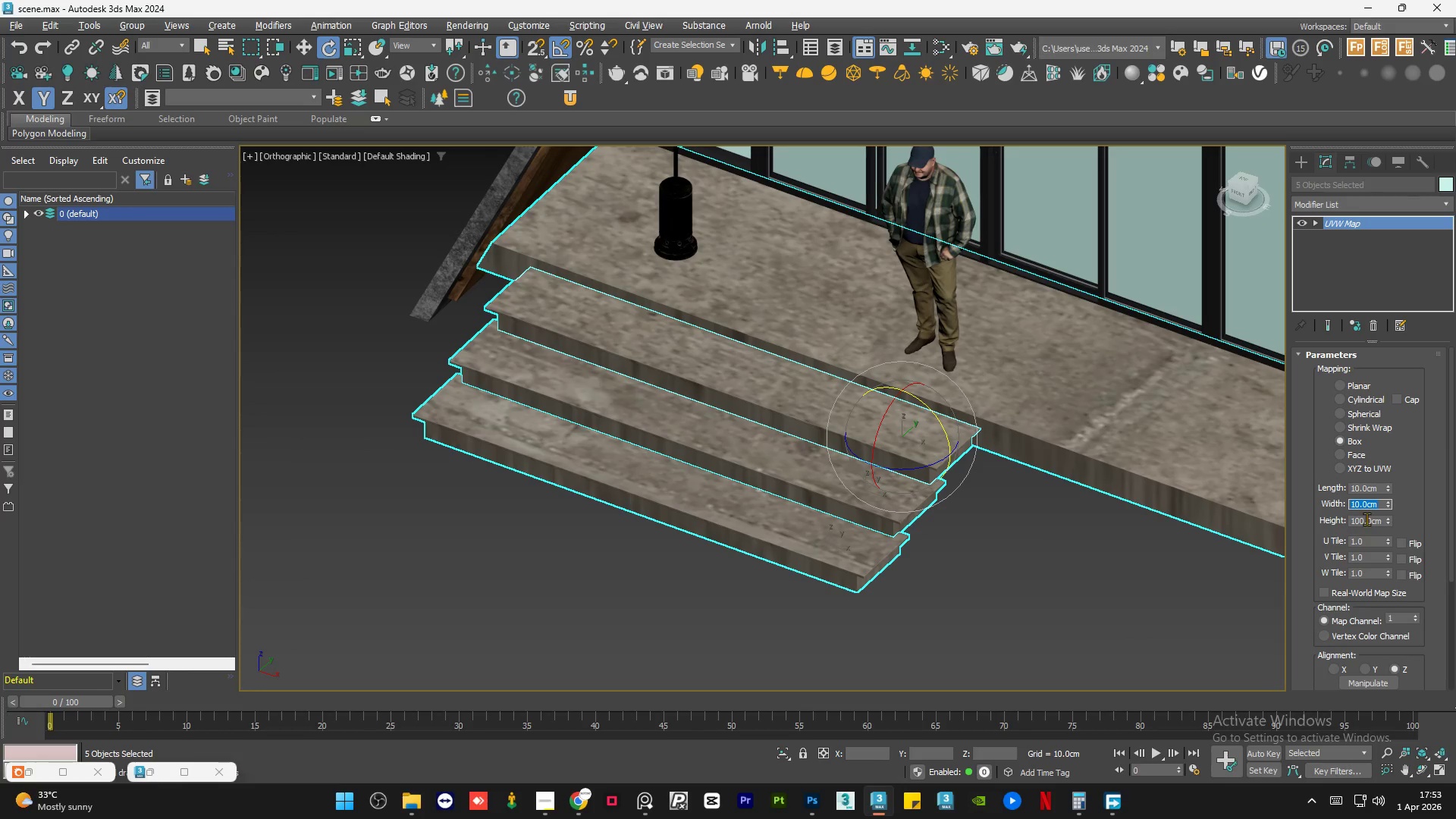 
double_click([1367, 519])
 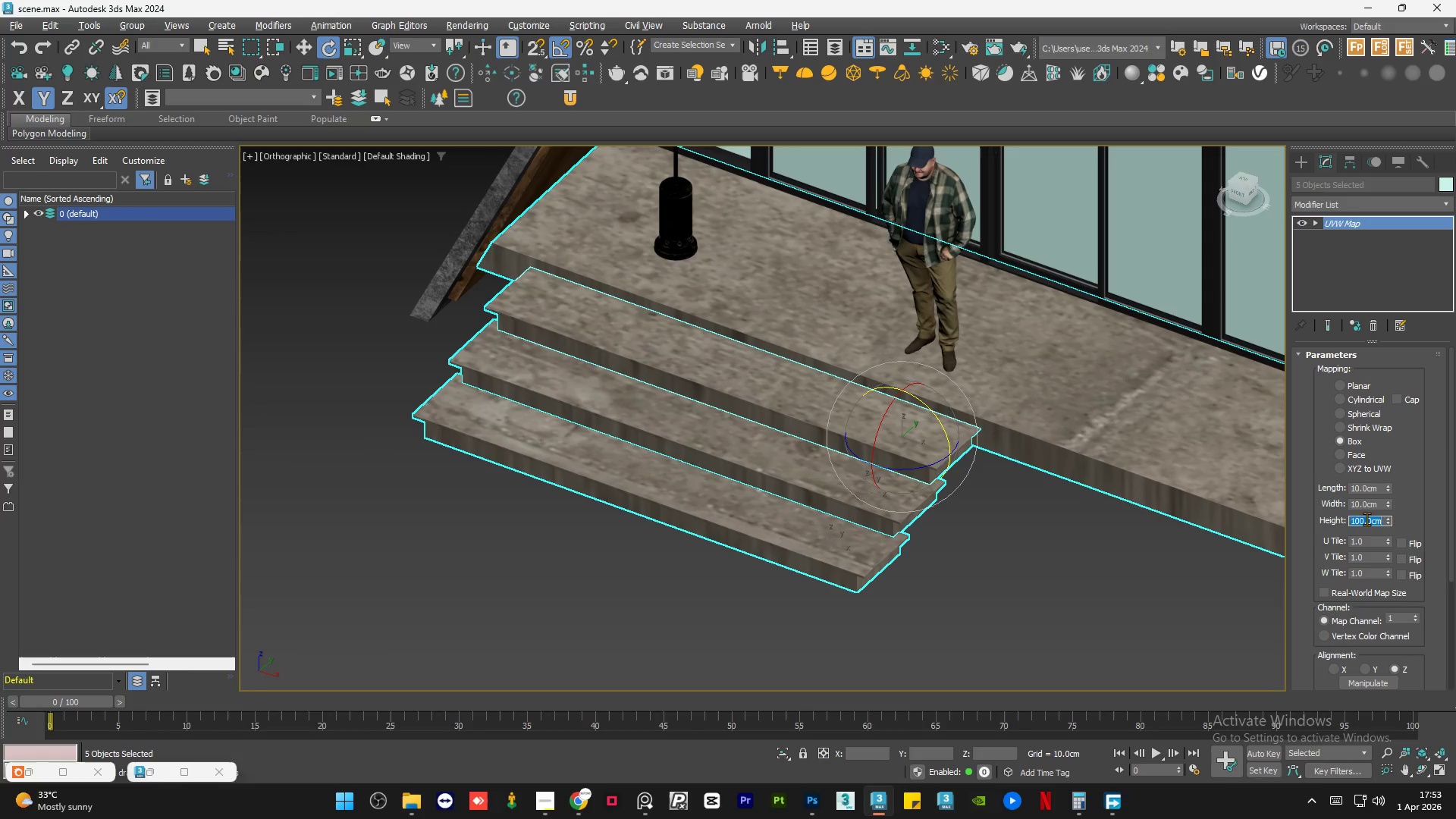 
key(Numpad1)
 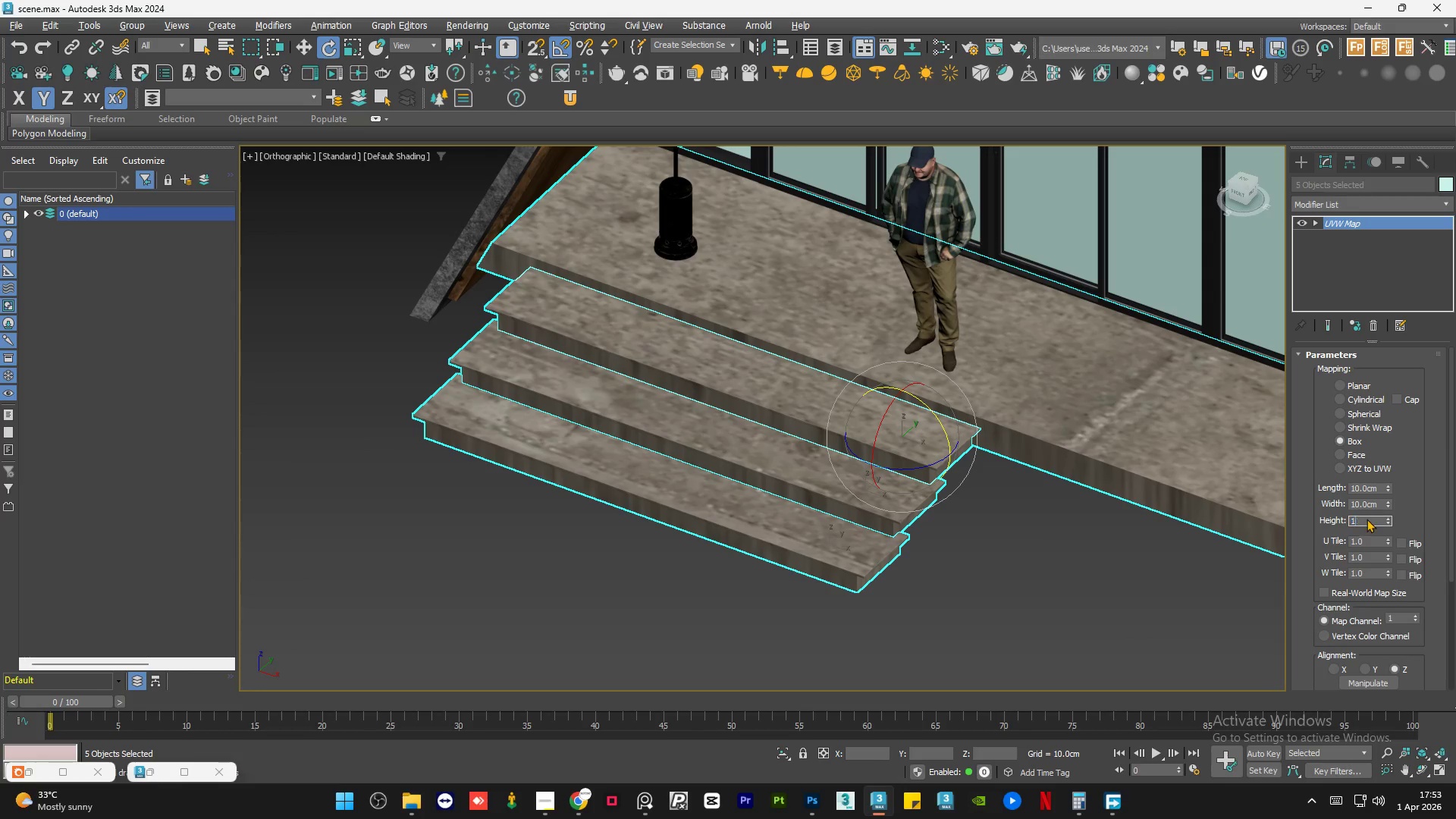 
key(Numpad0)
 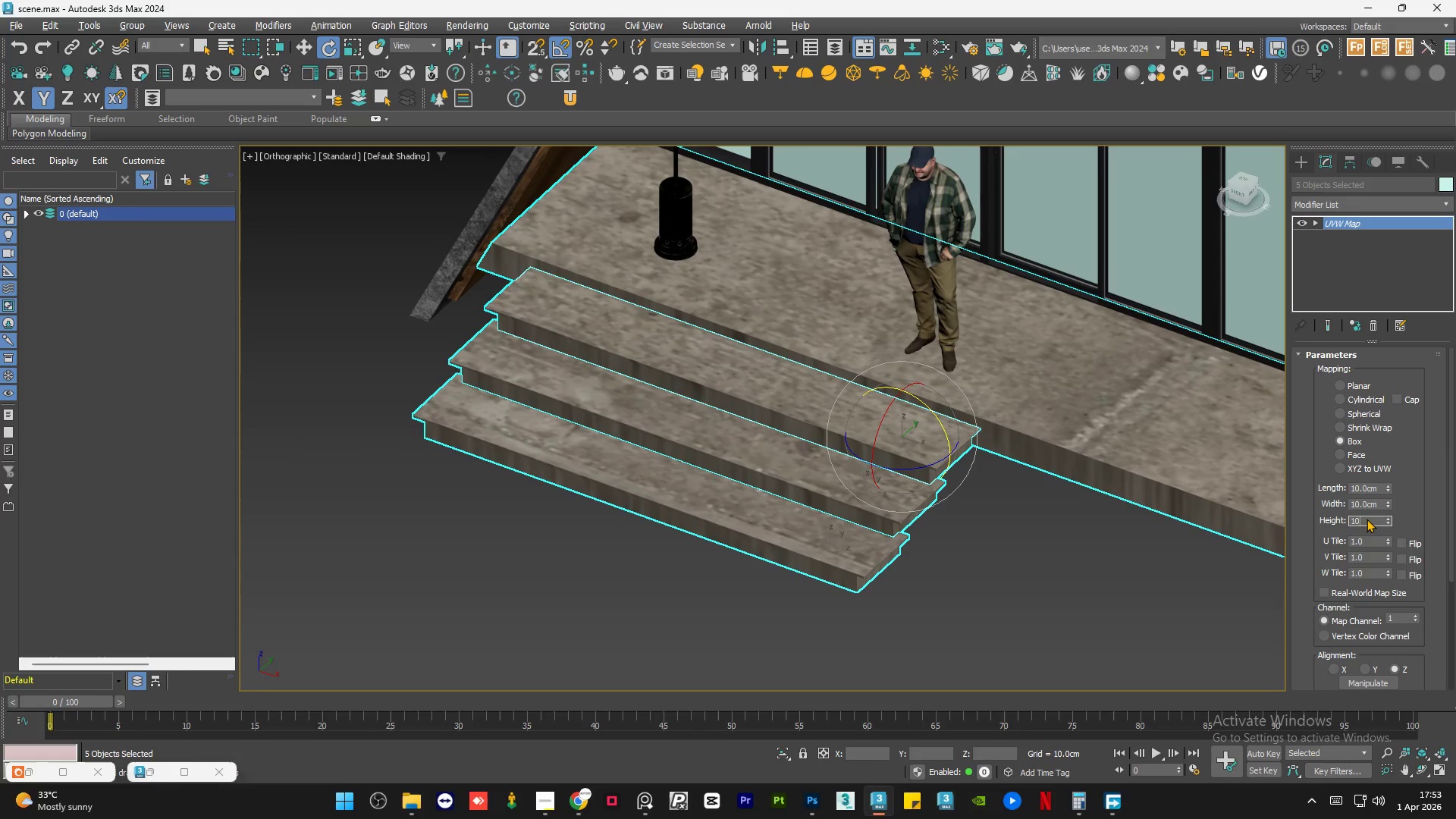 
key(NumpadEnter)
 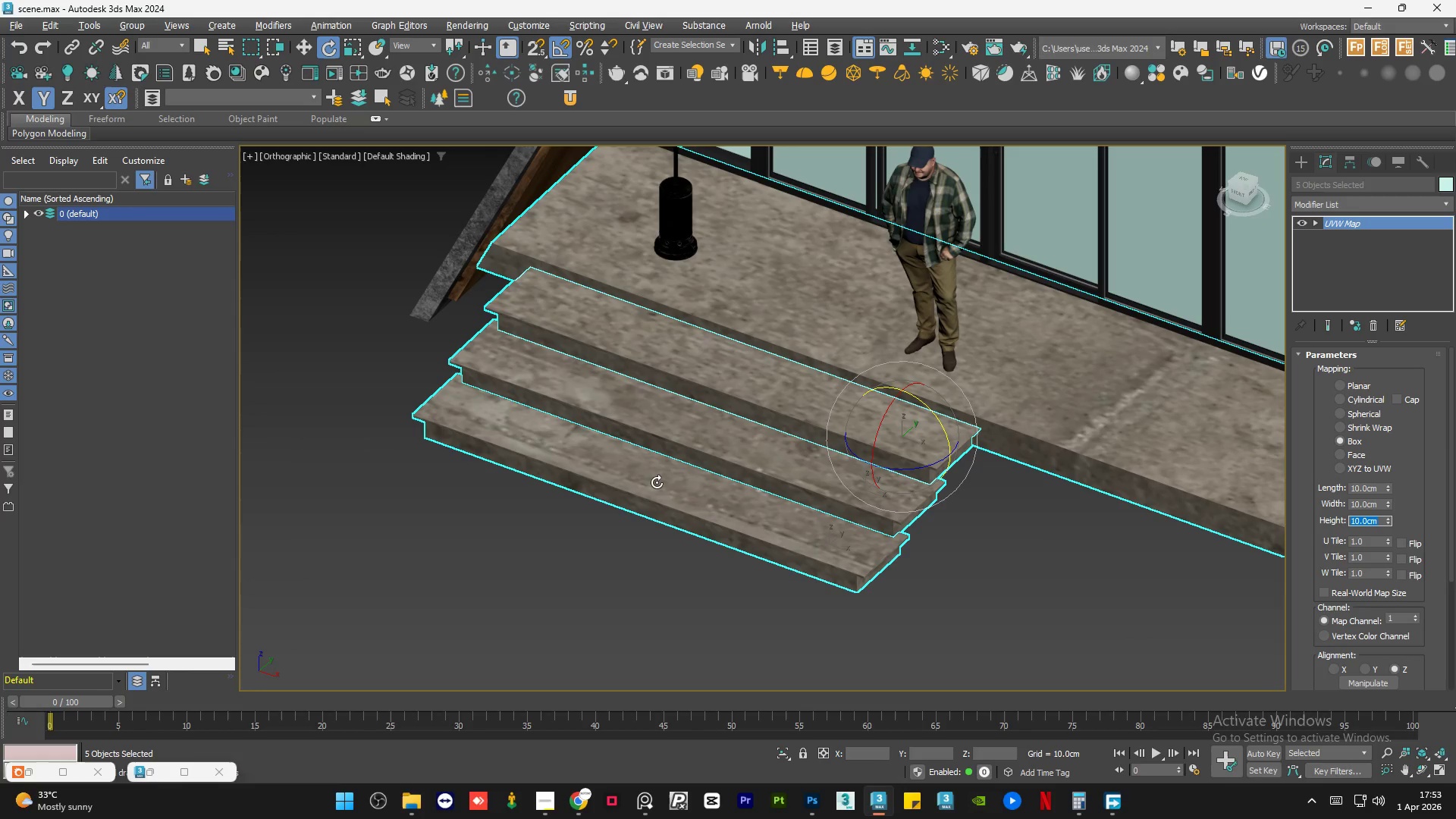 
scroll: coordinate [664, 481], scroll_direction: down, amount: 2.0
 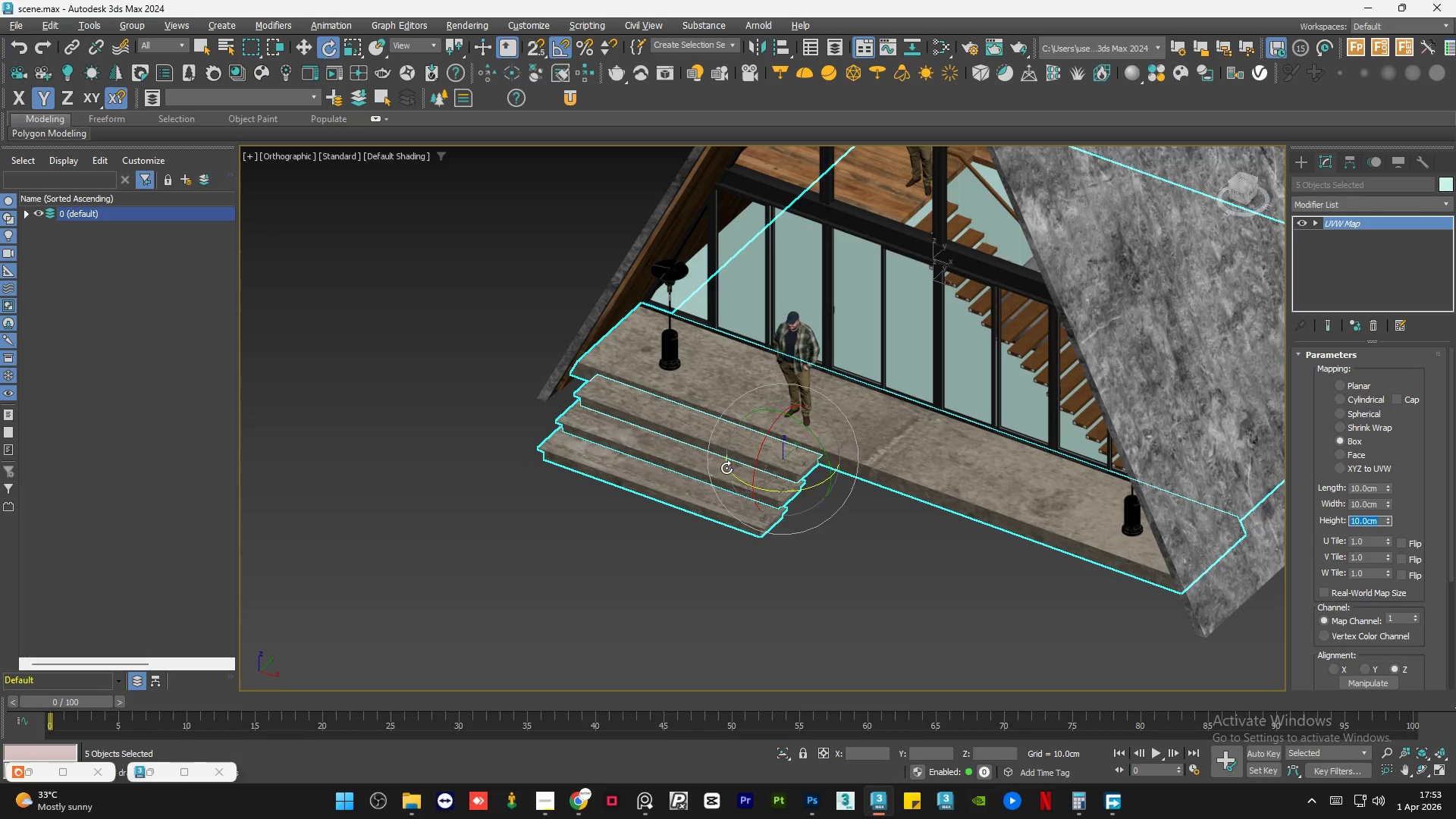 
hold_key(key=AltLeft, duration=1.5)
 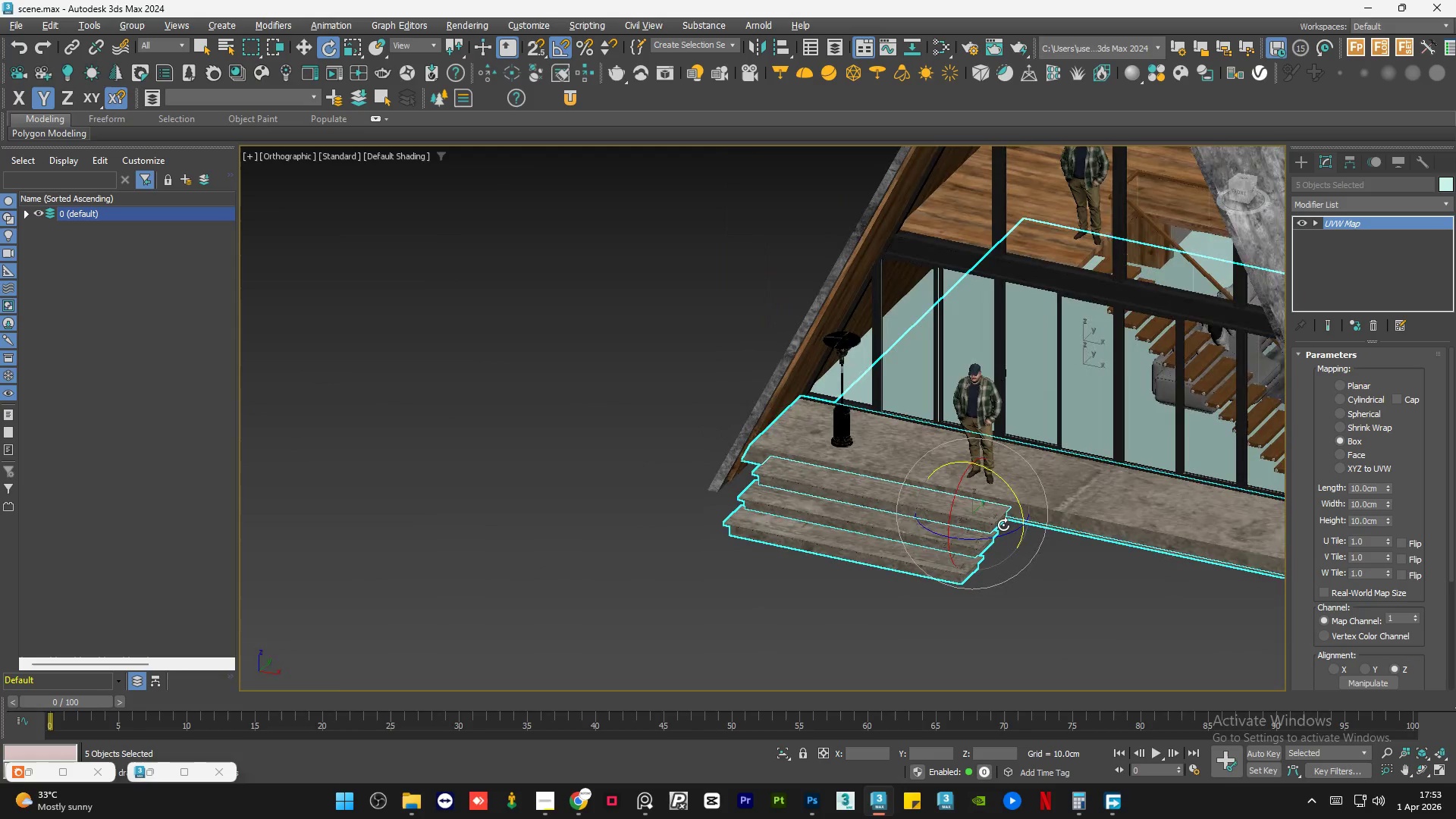 
scroll: coordinate [977, 492], scroll_direction: none, amount: 0.0
 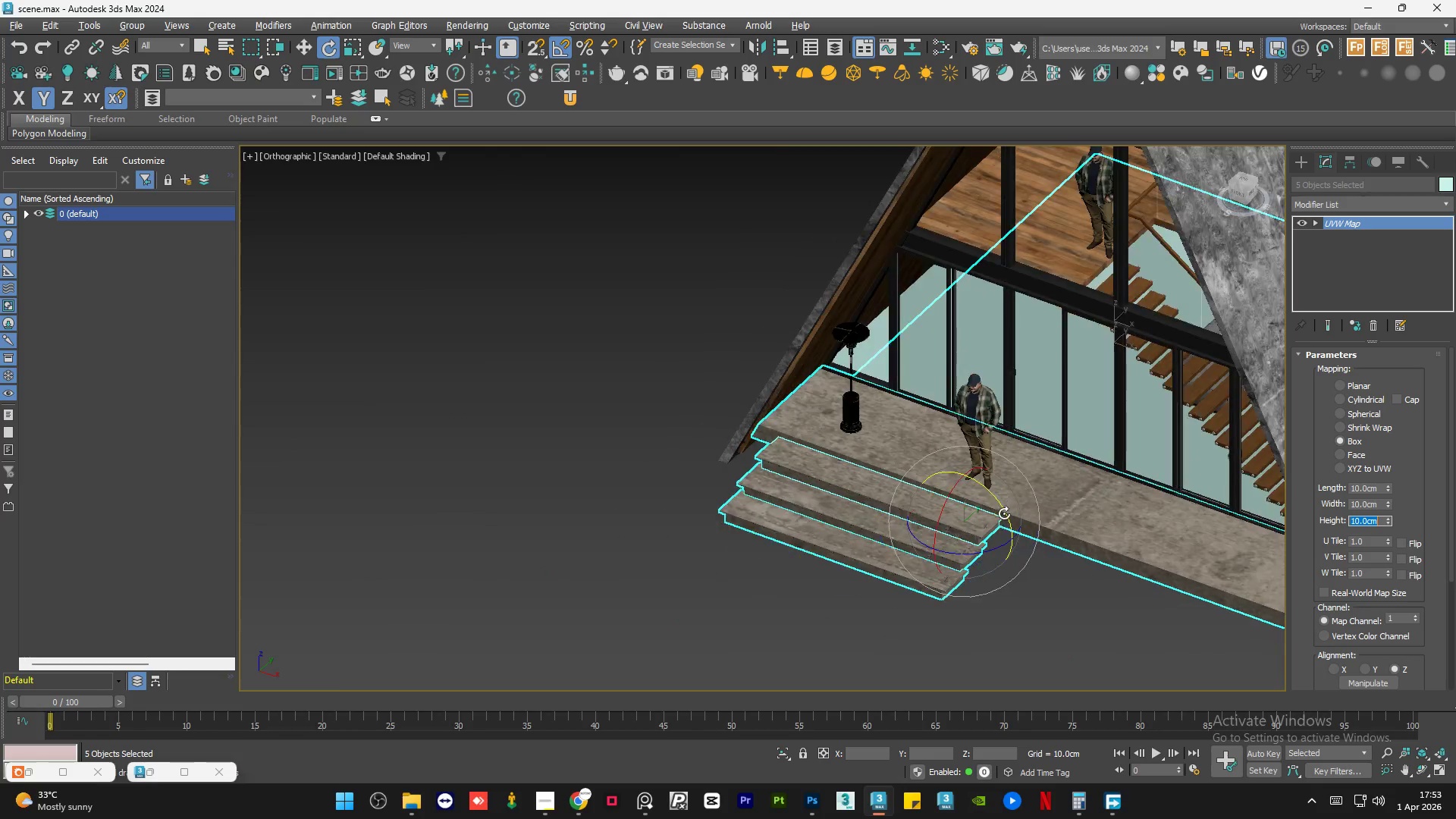 
hold_key(key=AltLeft, duration=0.48)
 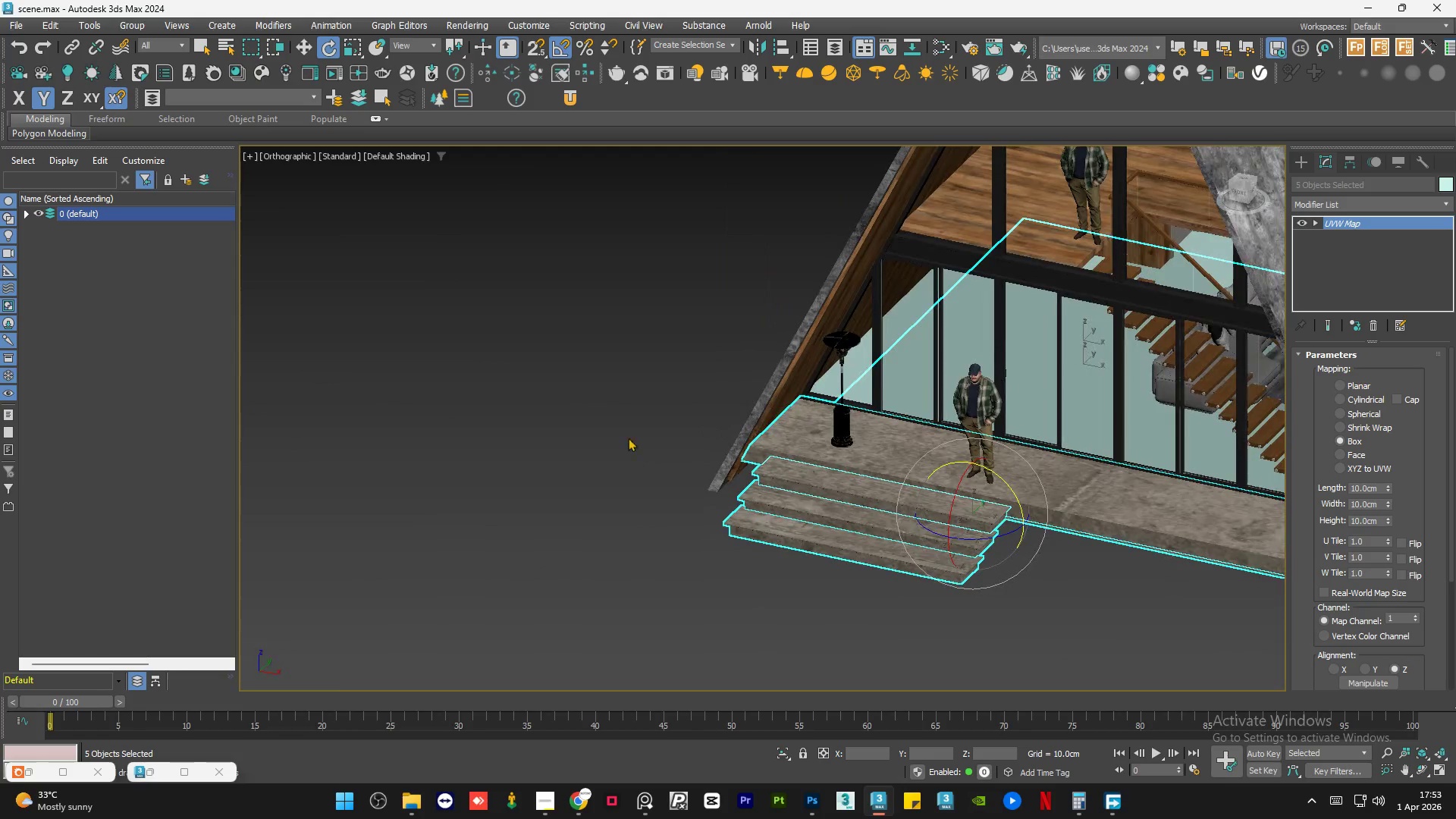 
hold_key(key=AltLeft, duration=0.5)
 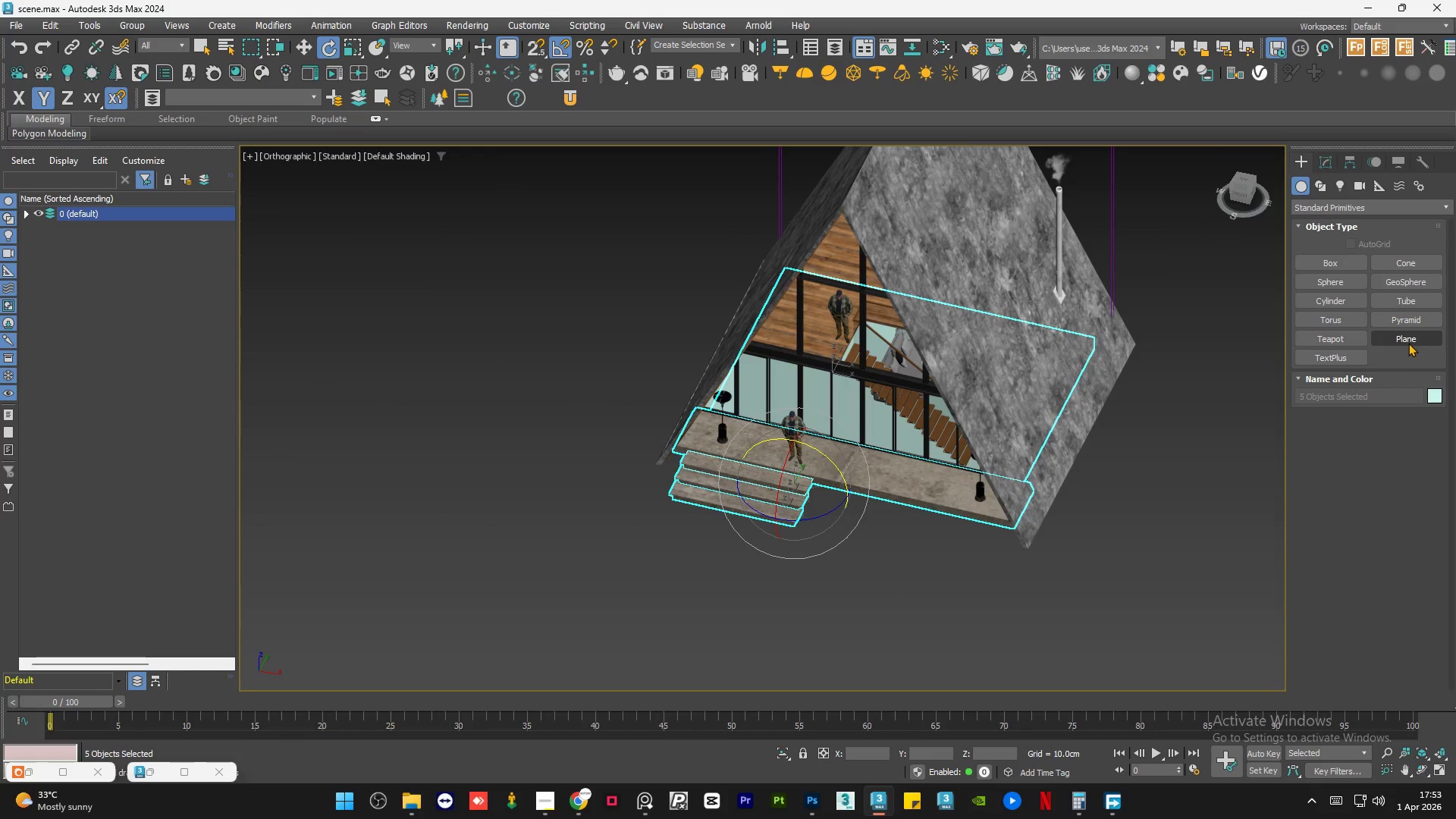 
scroll: coordinate [607, 438], scroll_direction: down, amount: 2.0
 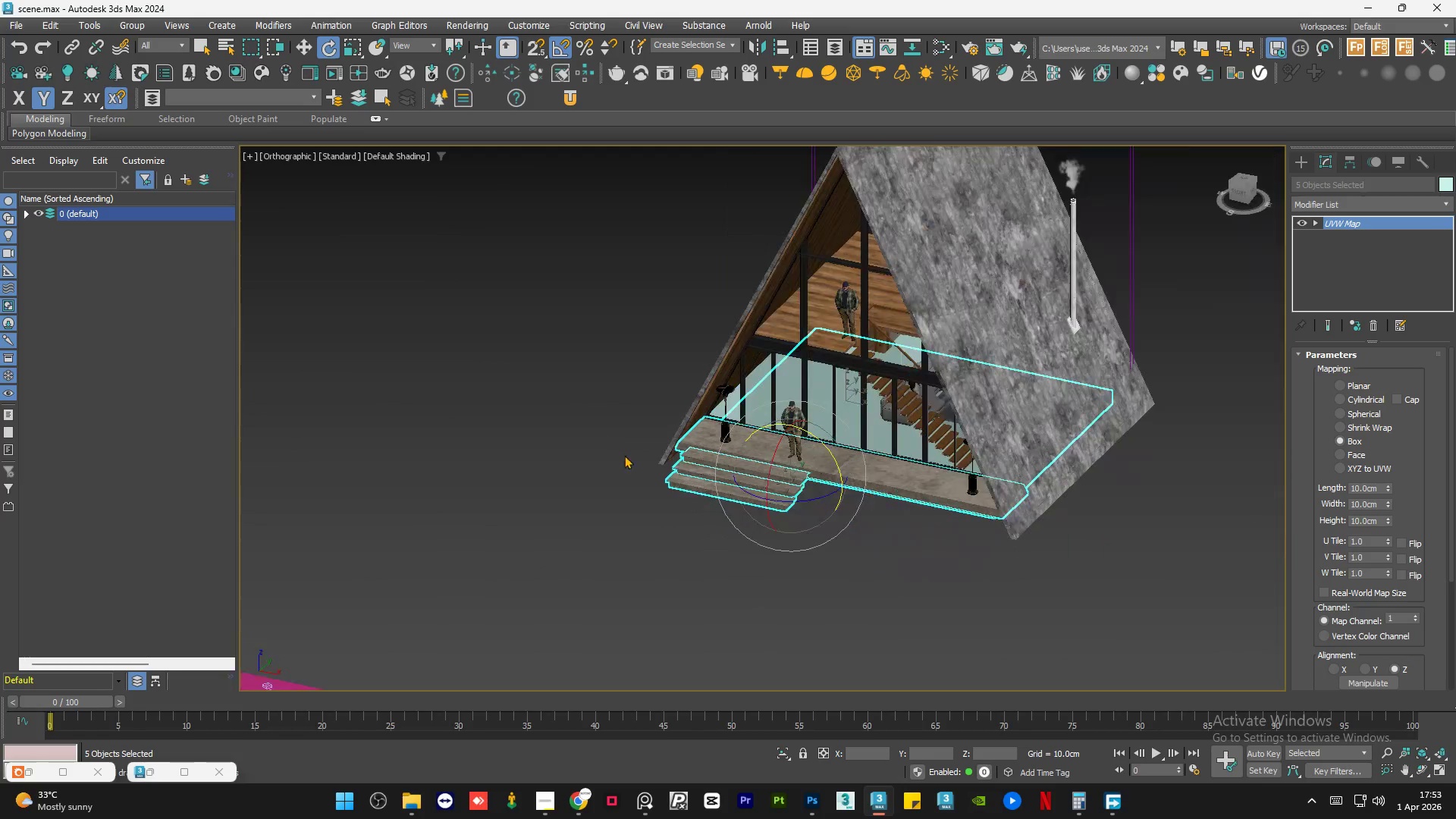 
left_click([1329, 268])
 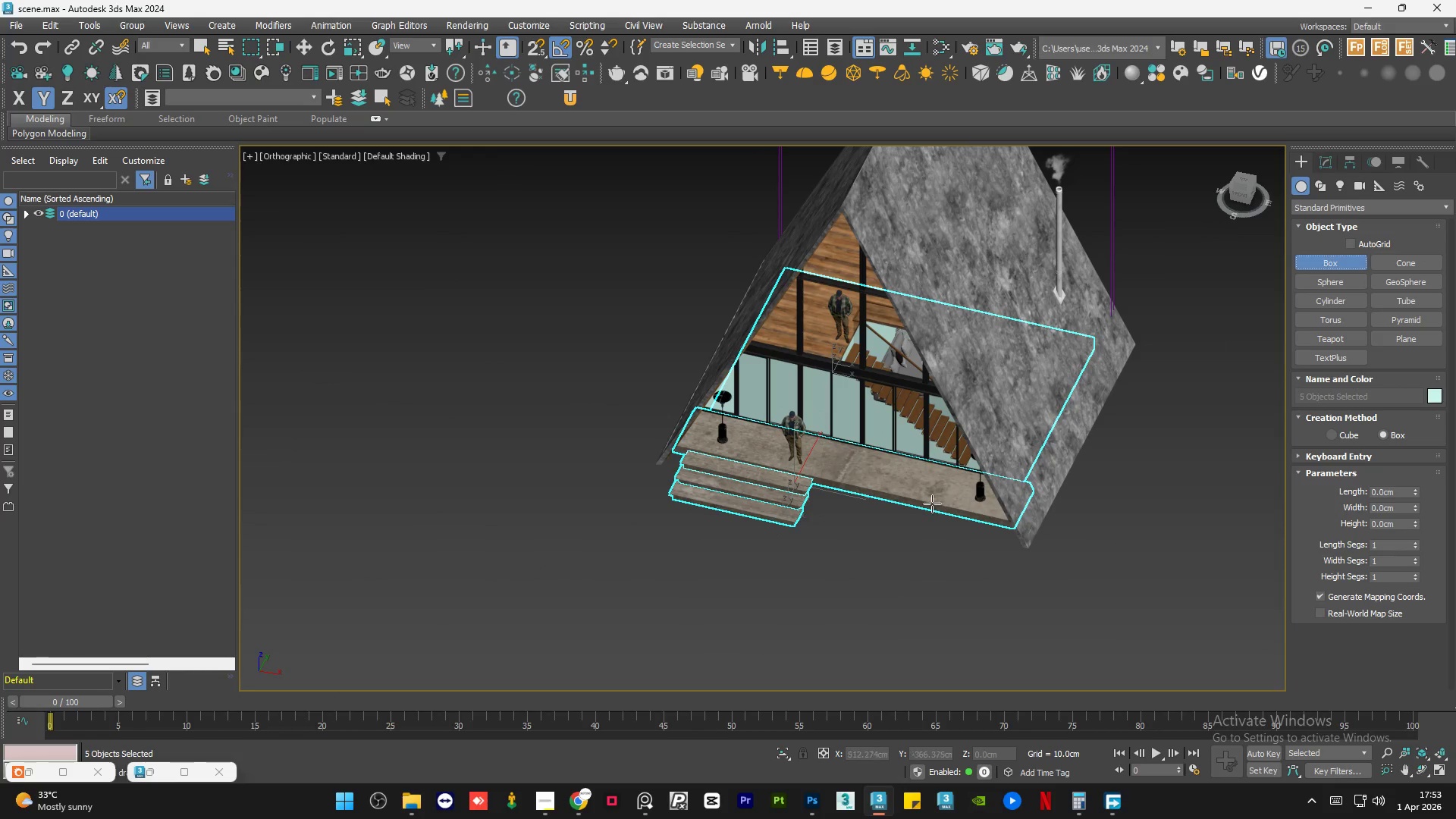 
left_click_drag(start_coordinate=[784, 510], to_coordinate=[819, 566])
 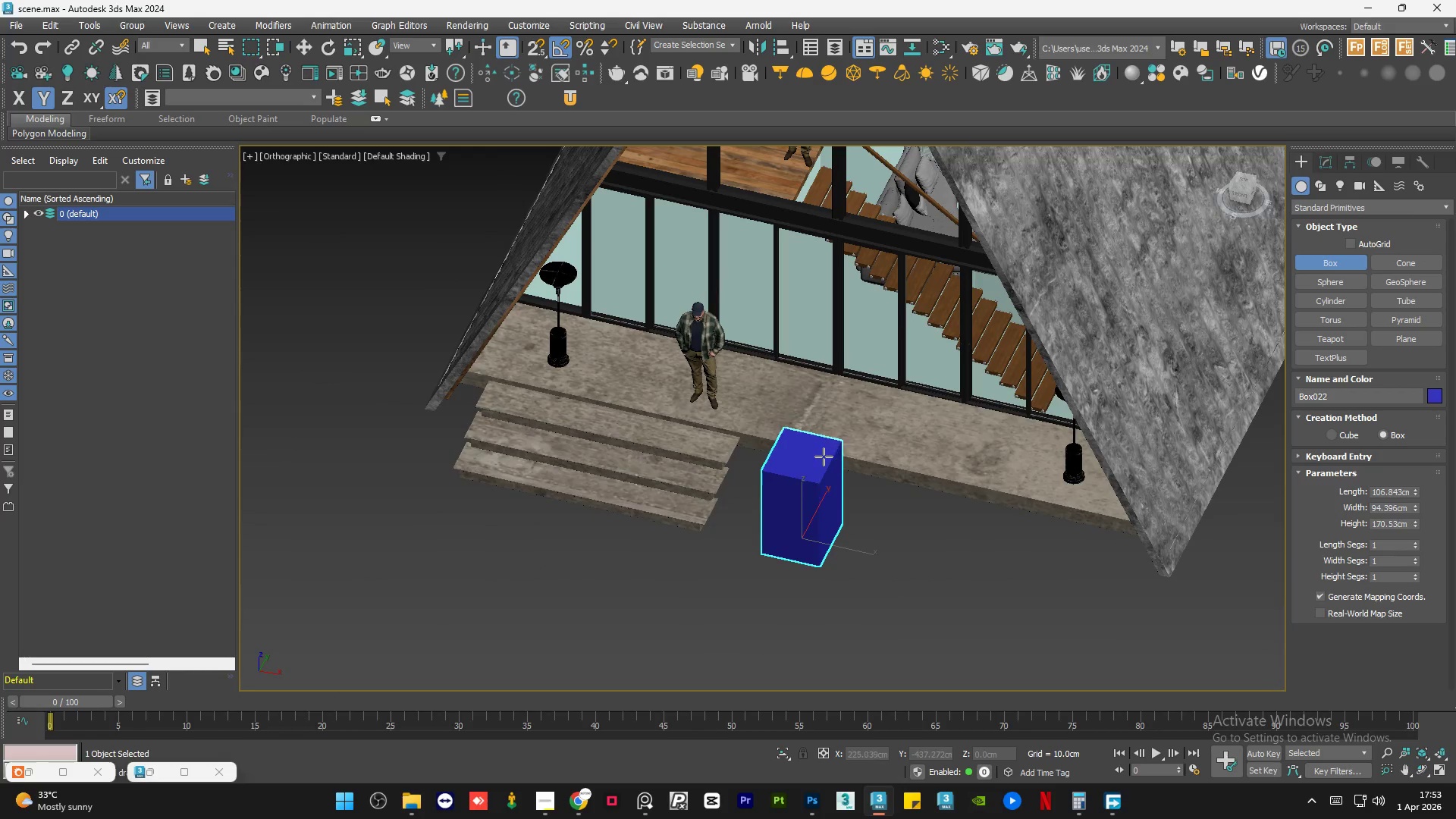 
scroll: coordinate [875, 520], scroll_direction: up, amount: 2.0
 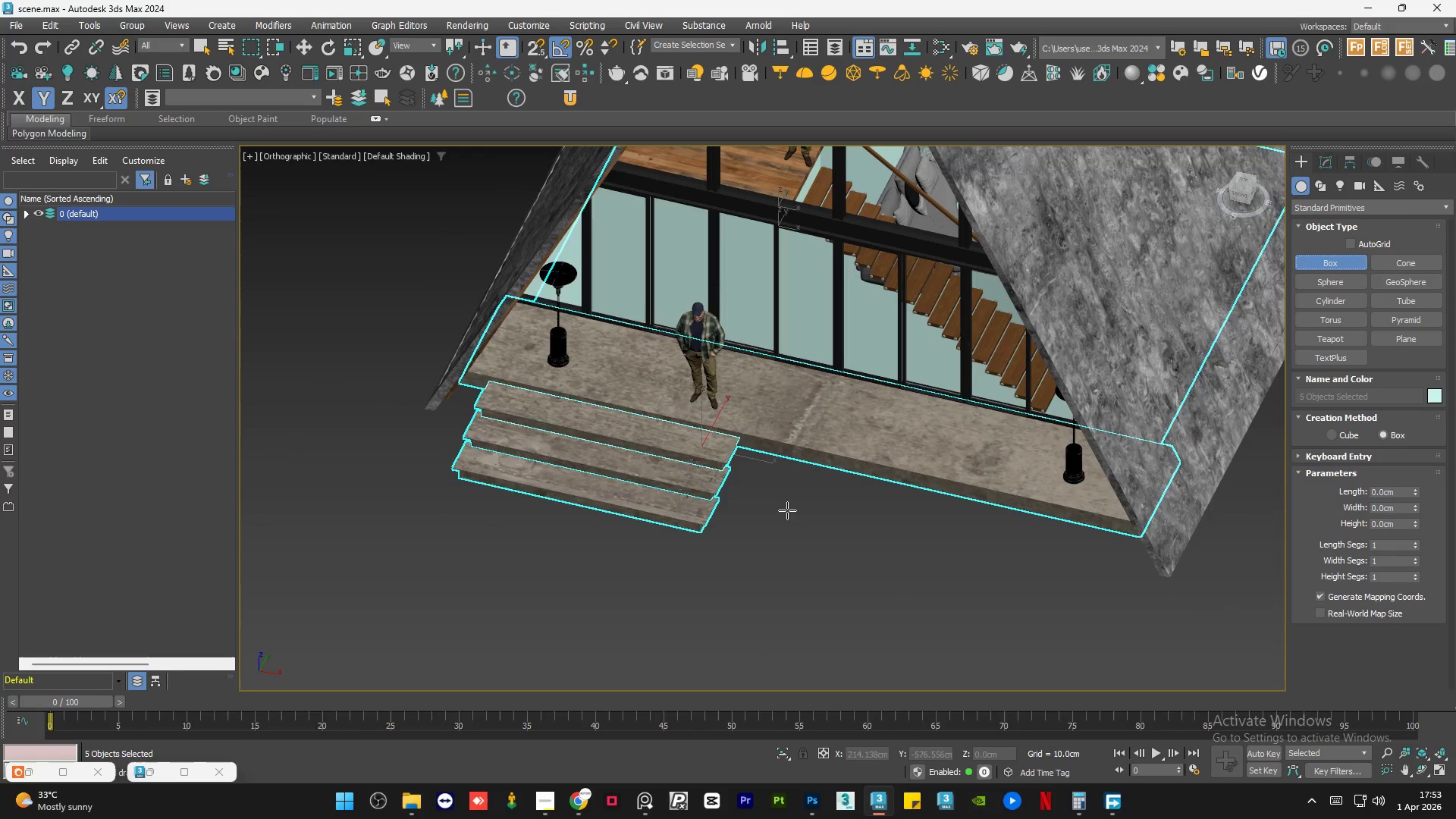 
left_click([824, 456])
 